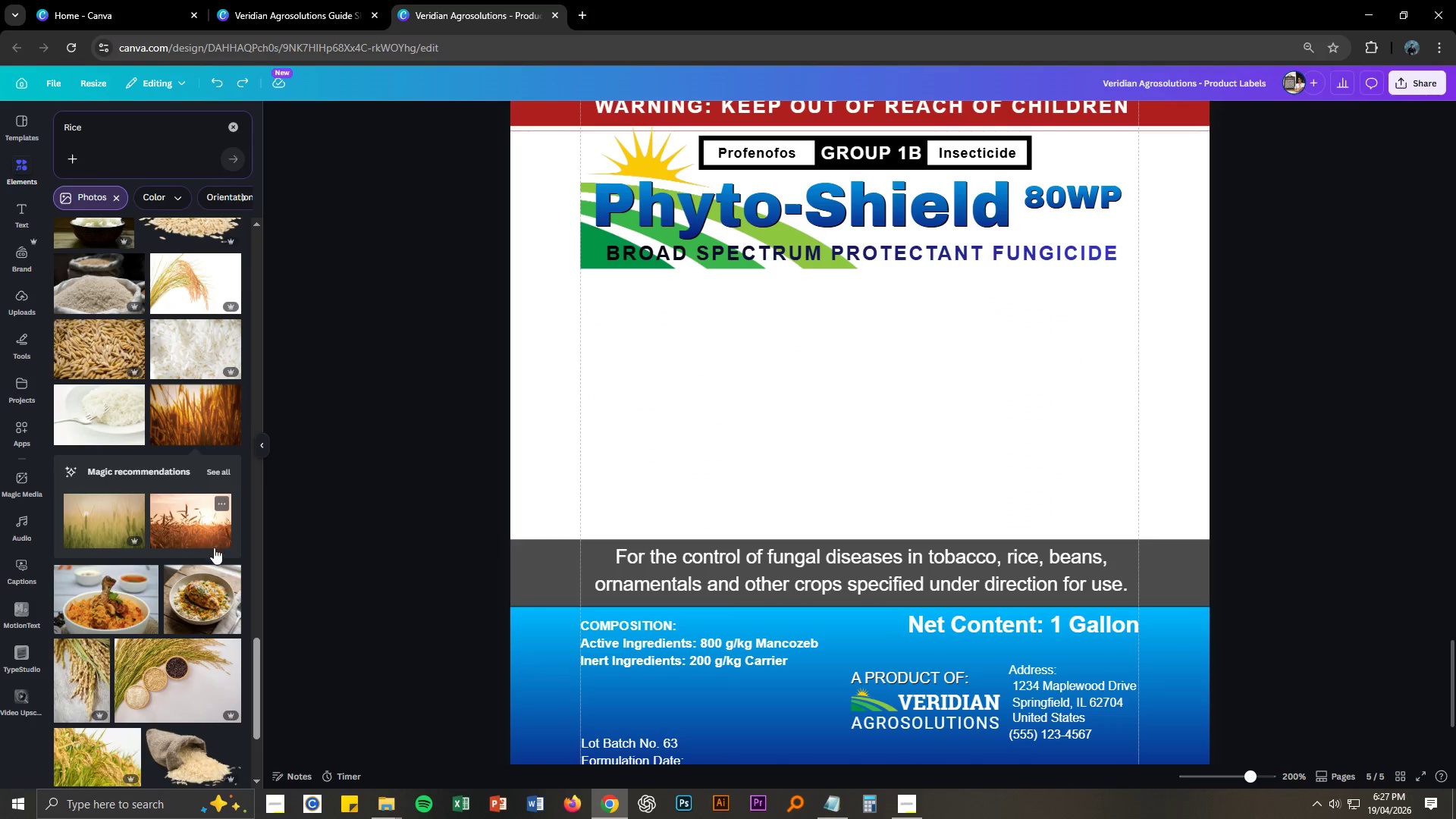 
scroll: coordinate [177, 554], scroll_direction: down, amount: 8.0
 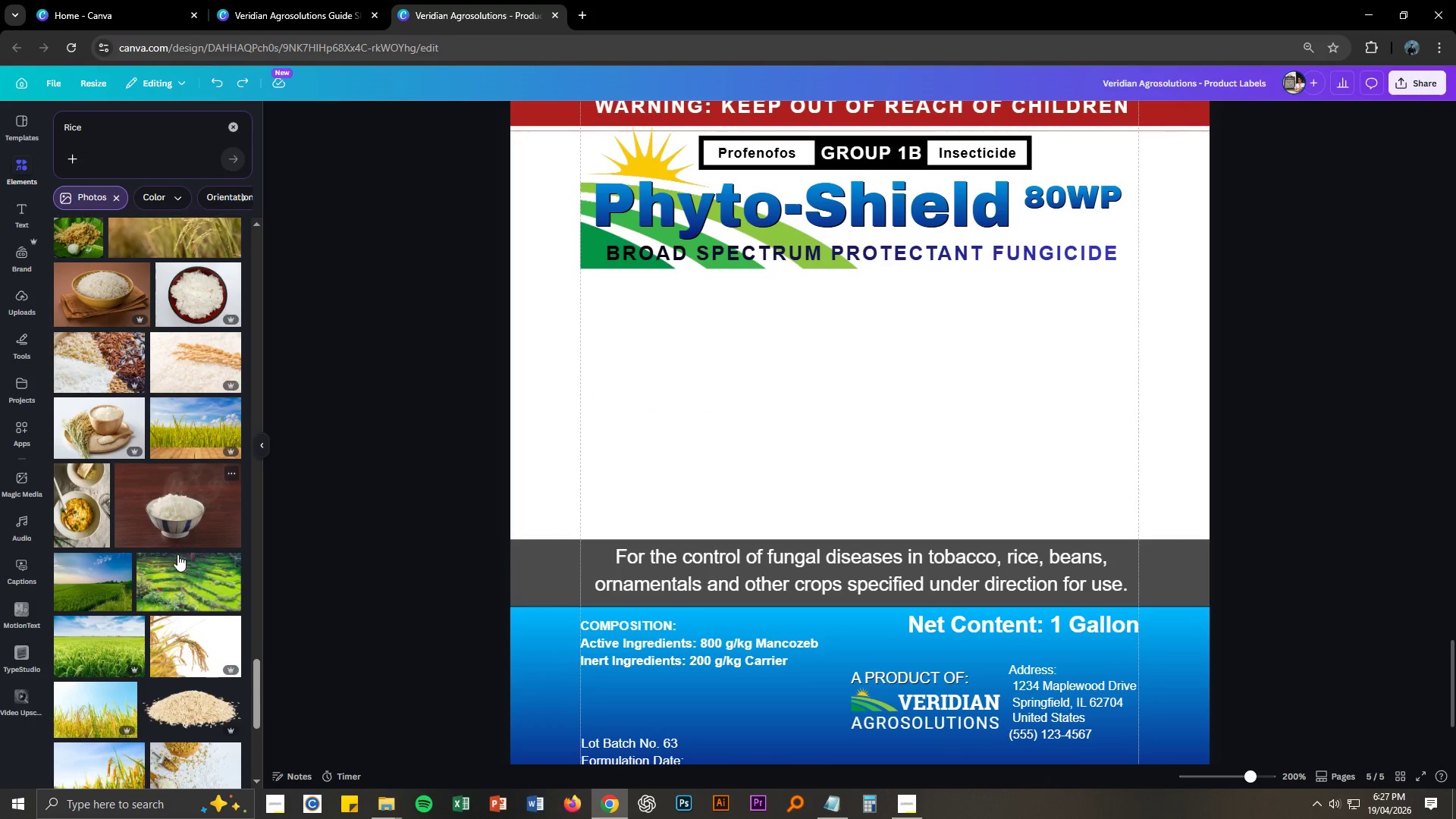 
mouse_move([187, 600])
 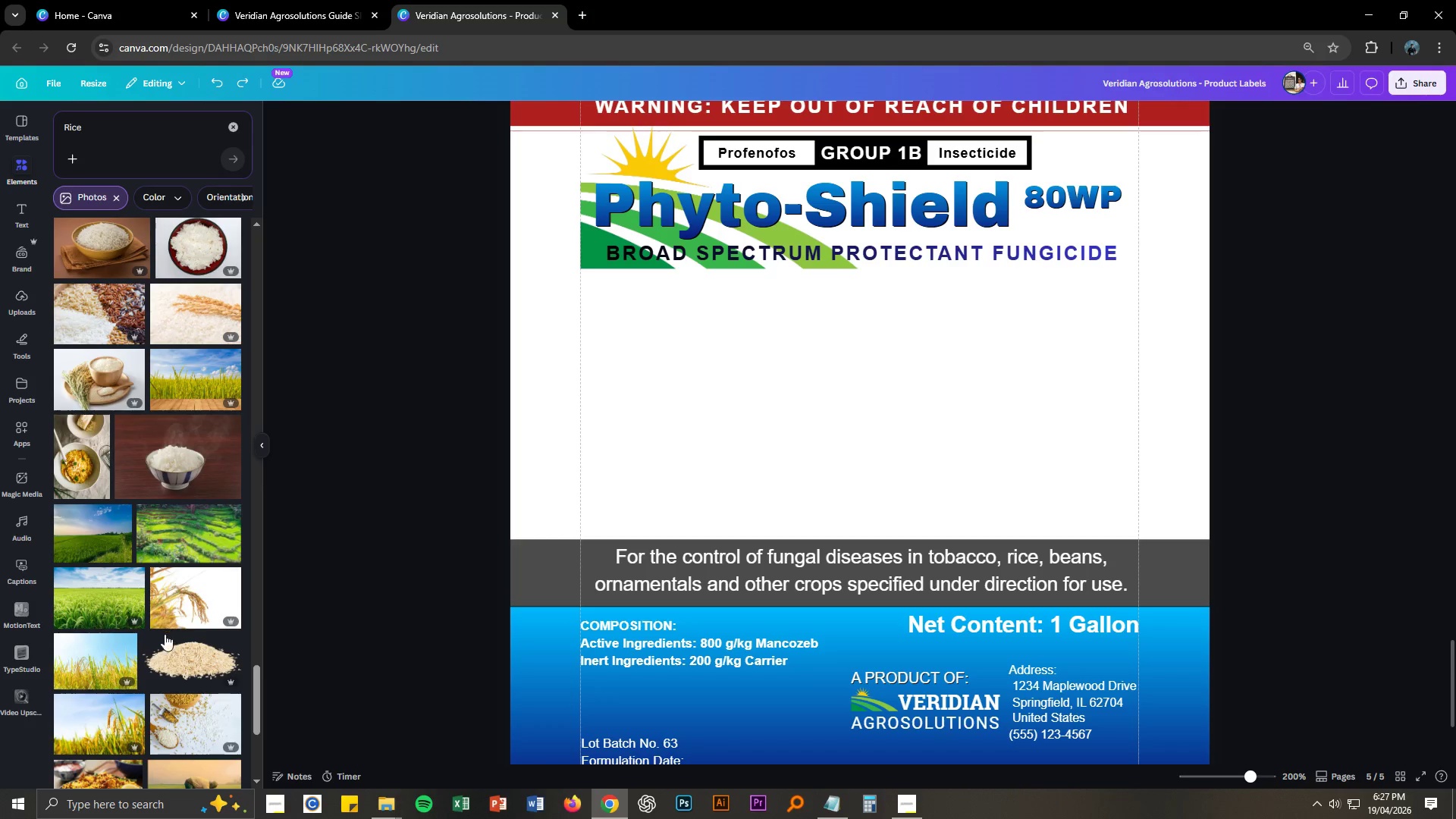 
scroll: coordinate [131, 640], scroll_direction: down, amount: 9.0
 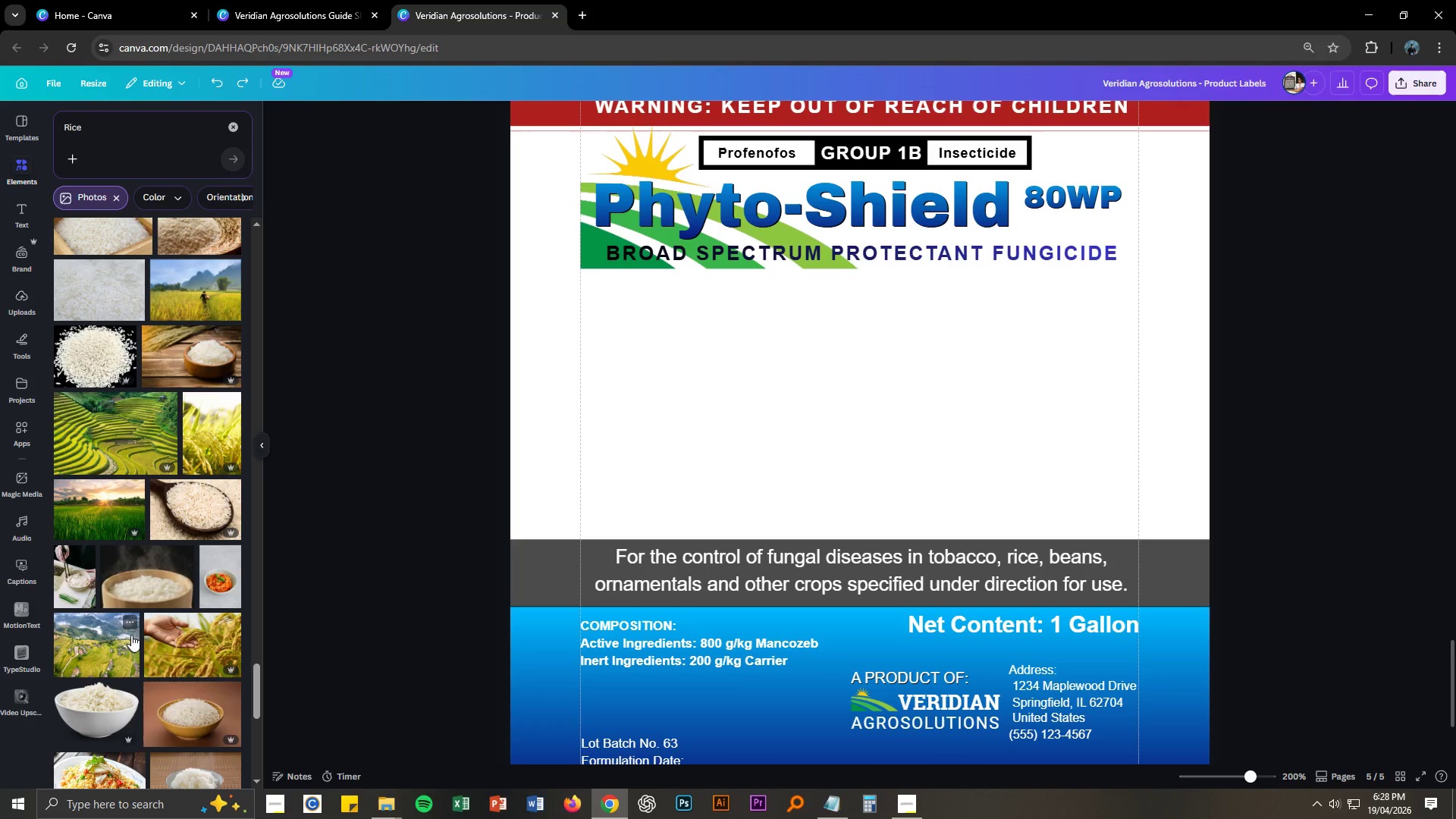 
left_click([209, 648])
 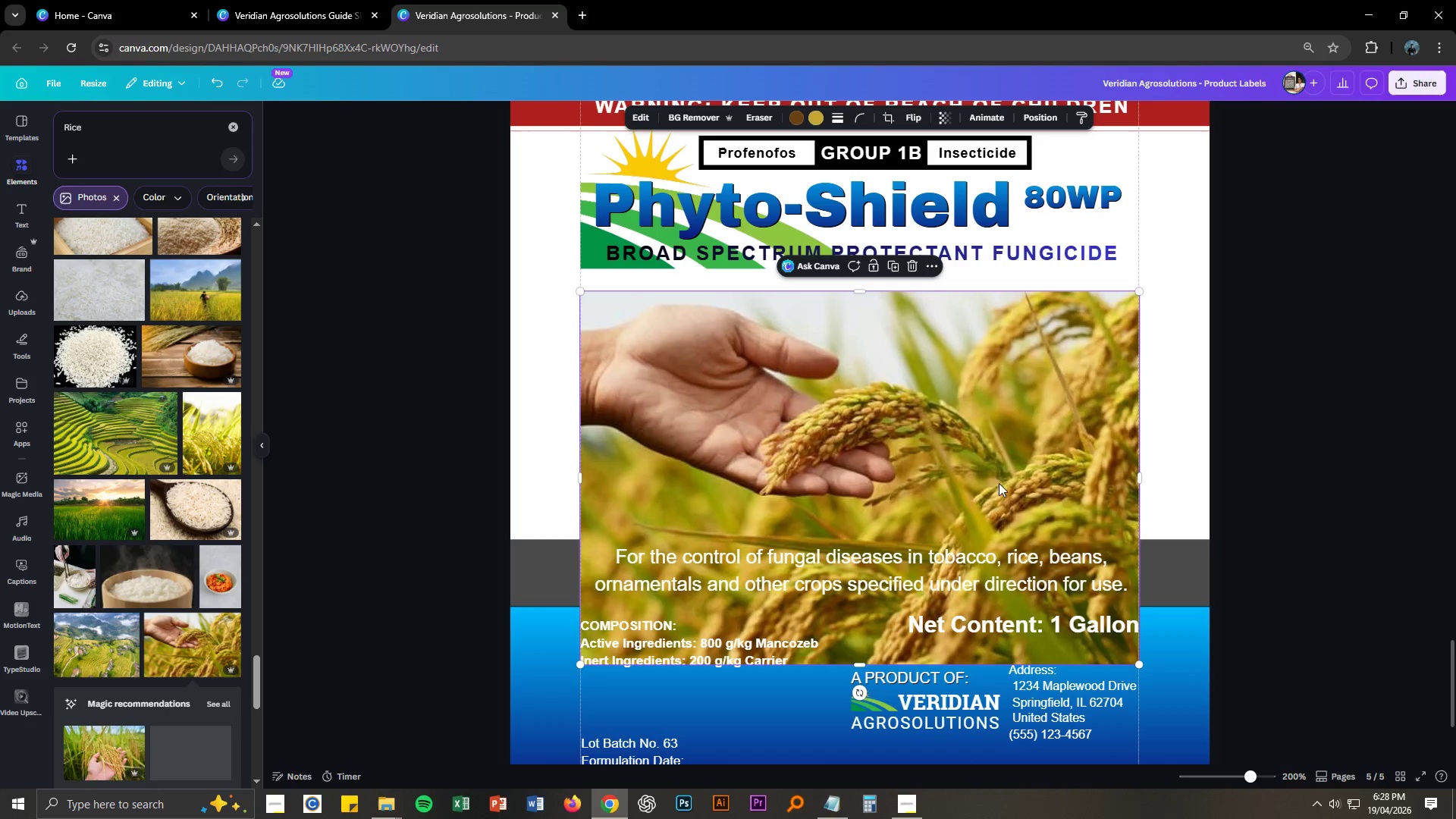 
left_click_drag(start_coordinate=[919, 469], to_coordinate=[849, 384])
 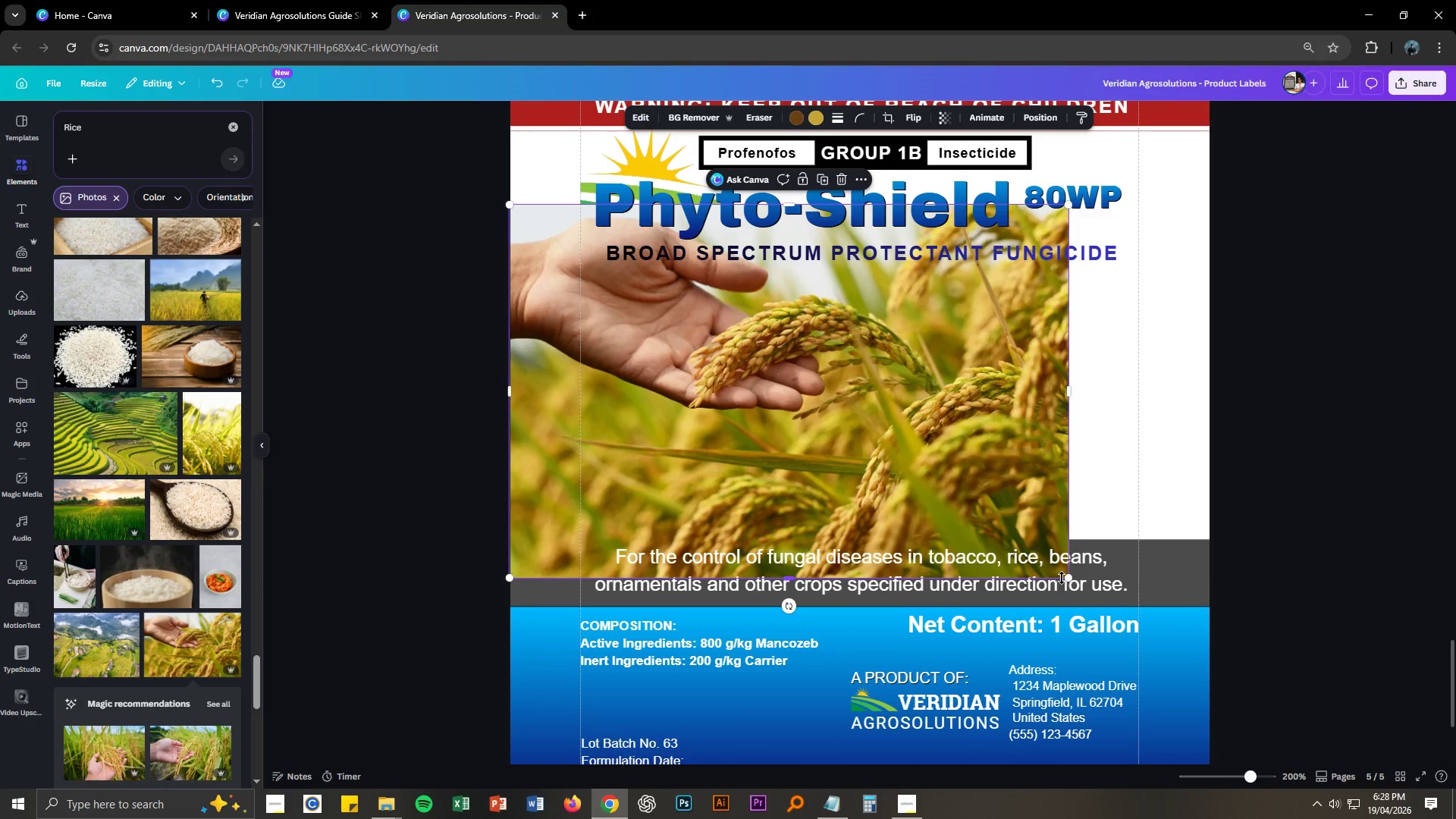 
left_click_drag(start_coordinate=[1070, 579], to_coordinate=[1215, 667])
 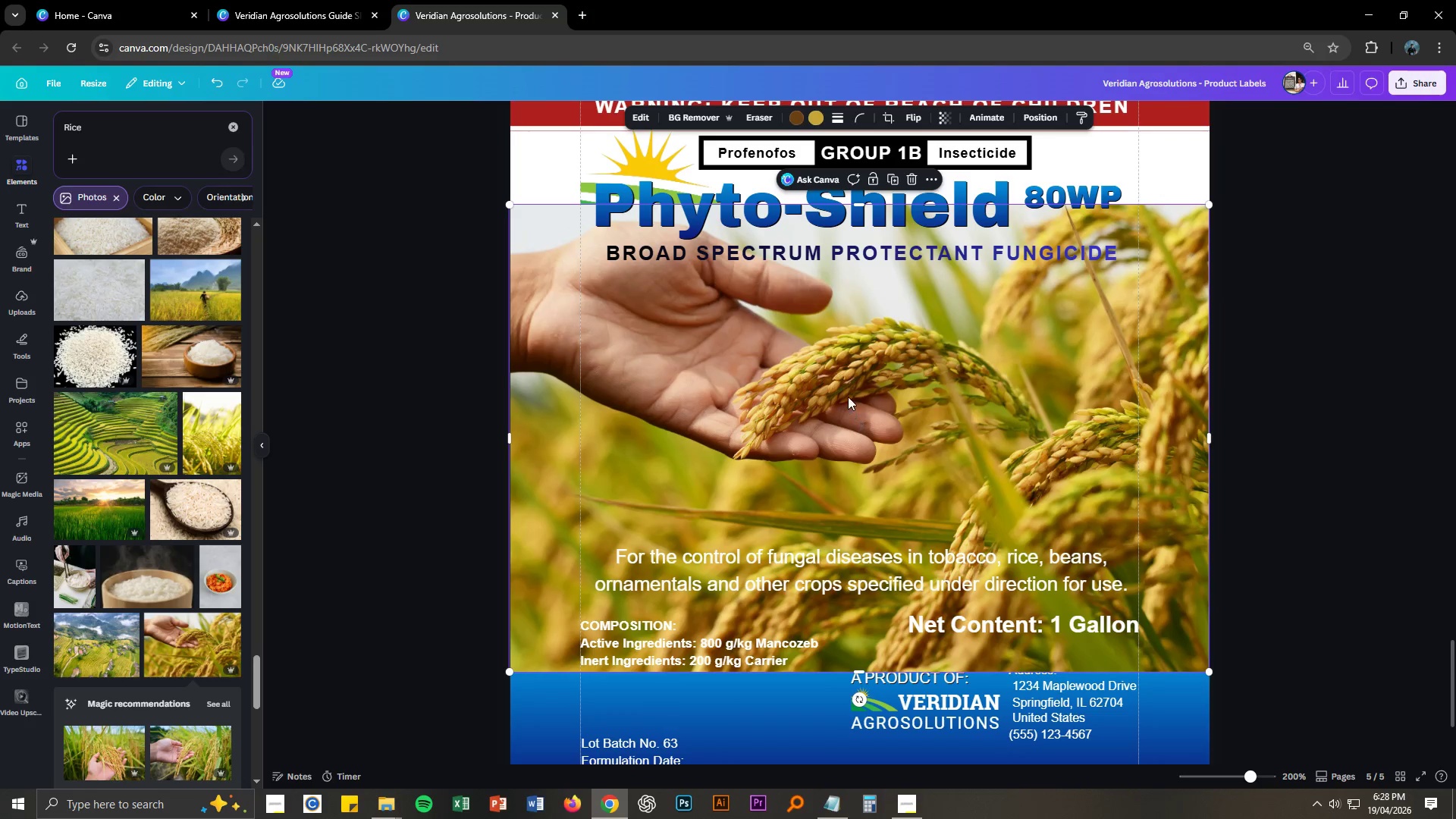 
left_click_drag(start_coordinate=[848, 397], to_coordinate=[849, 460])
 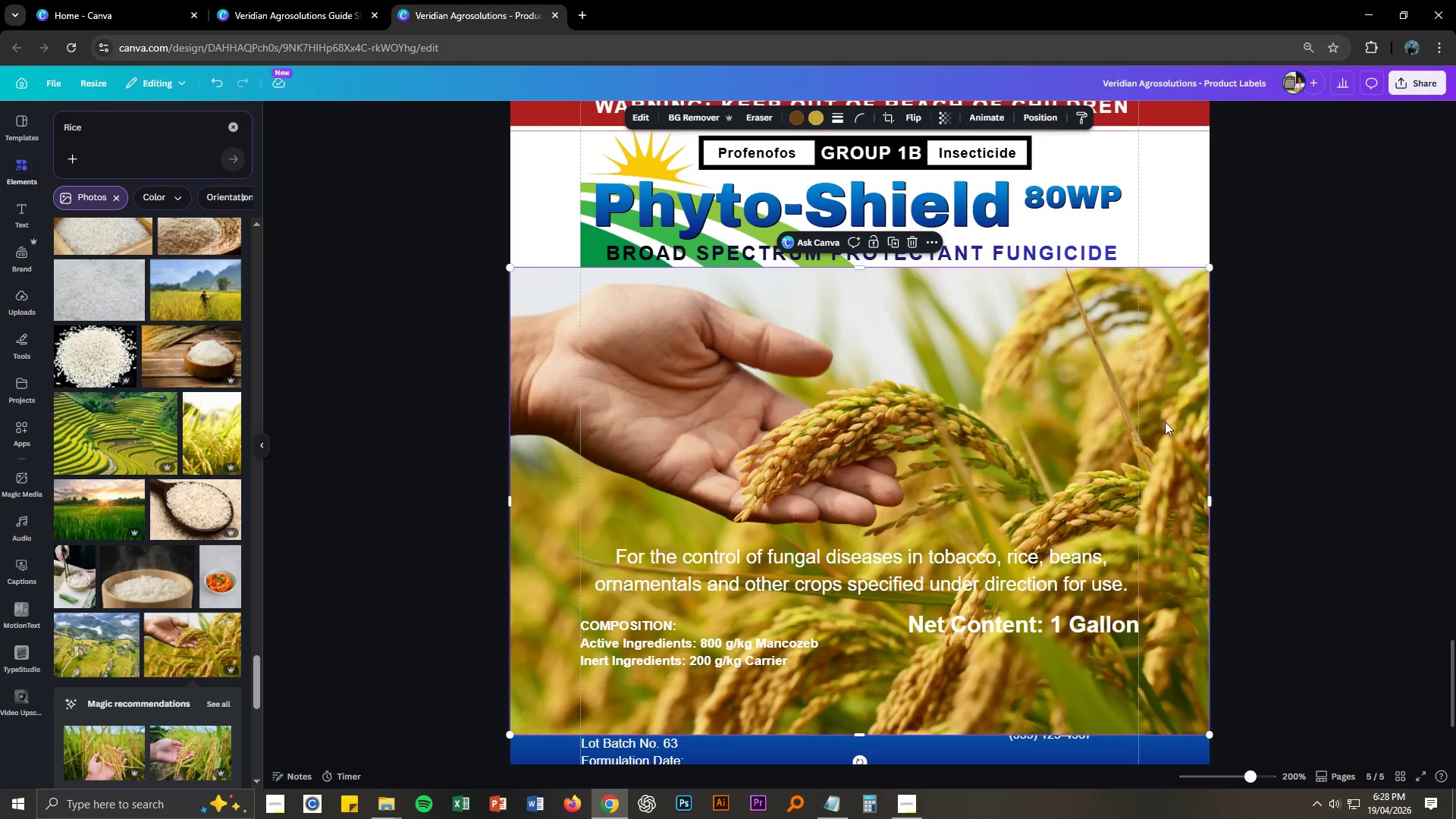 
mouse_move([1208, 535])
 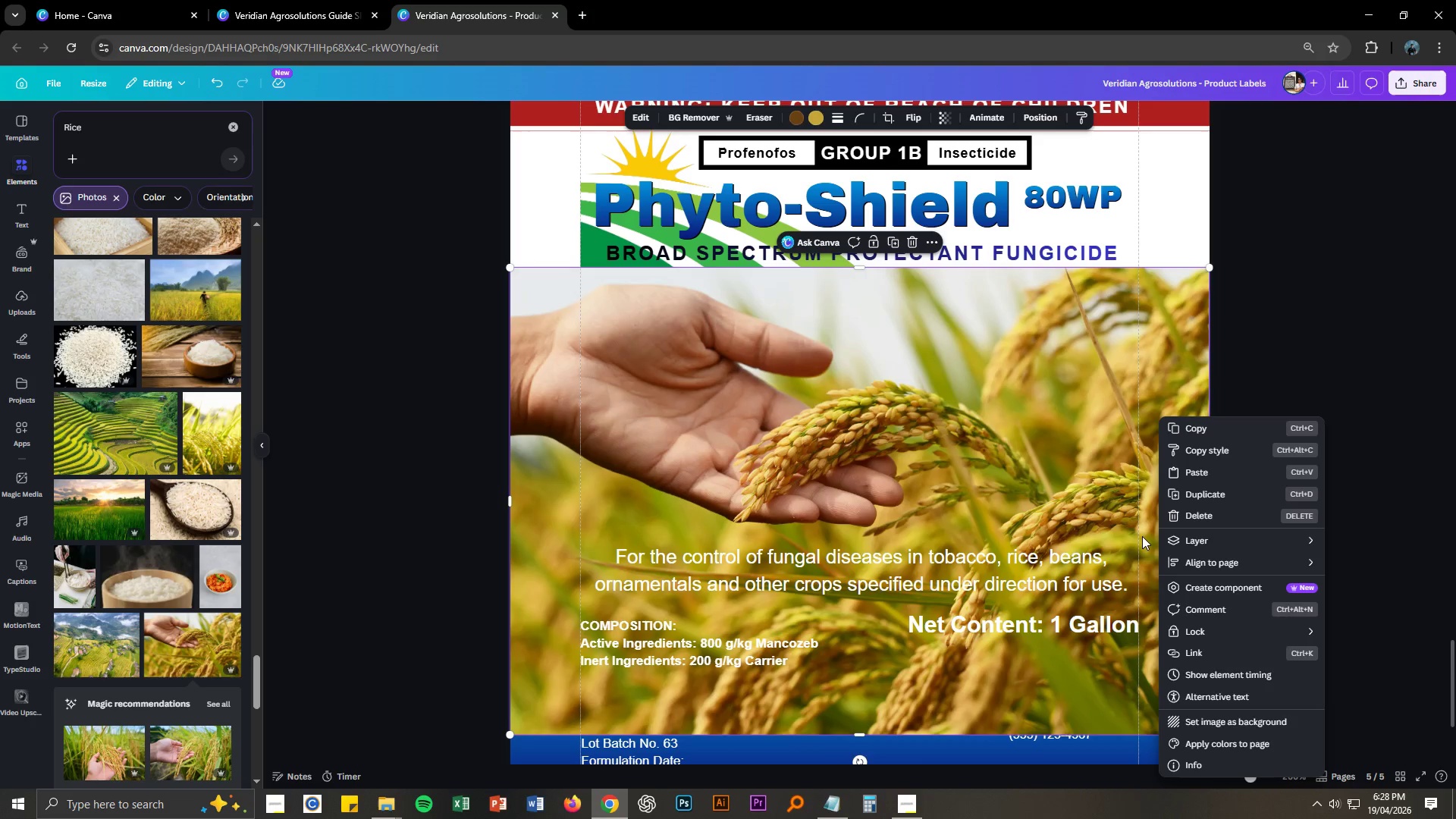 
mouse_move([1172, 547])
 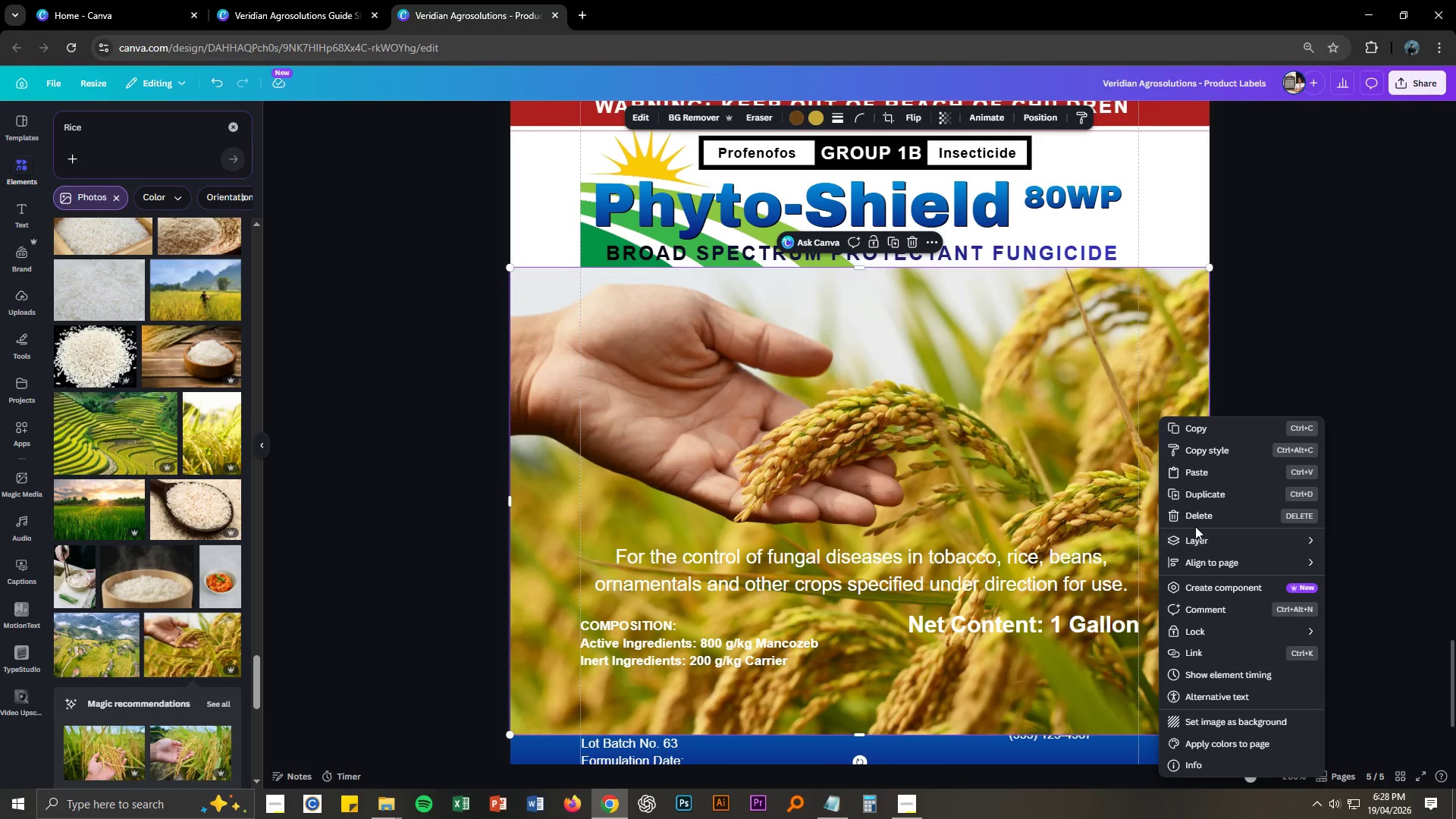 
left_click([1191, 541])
 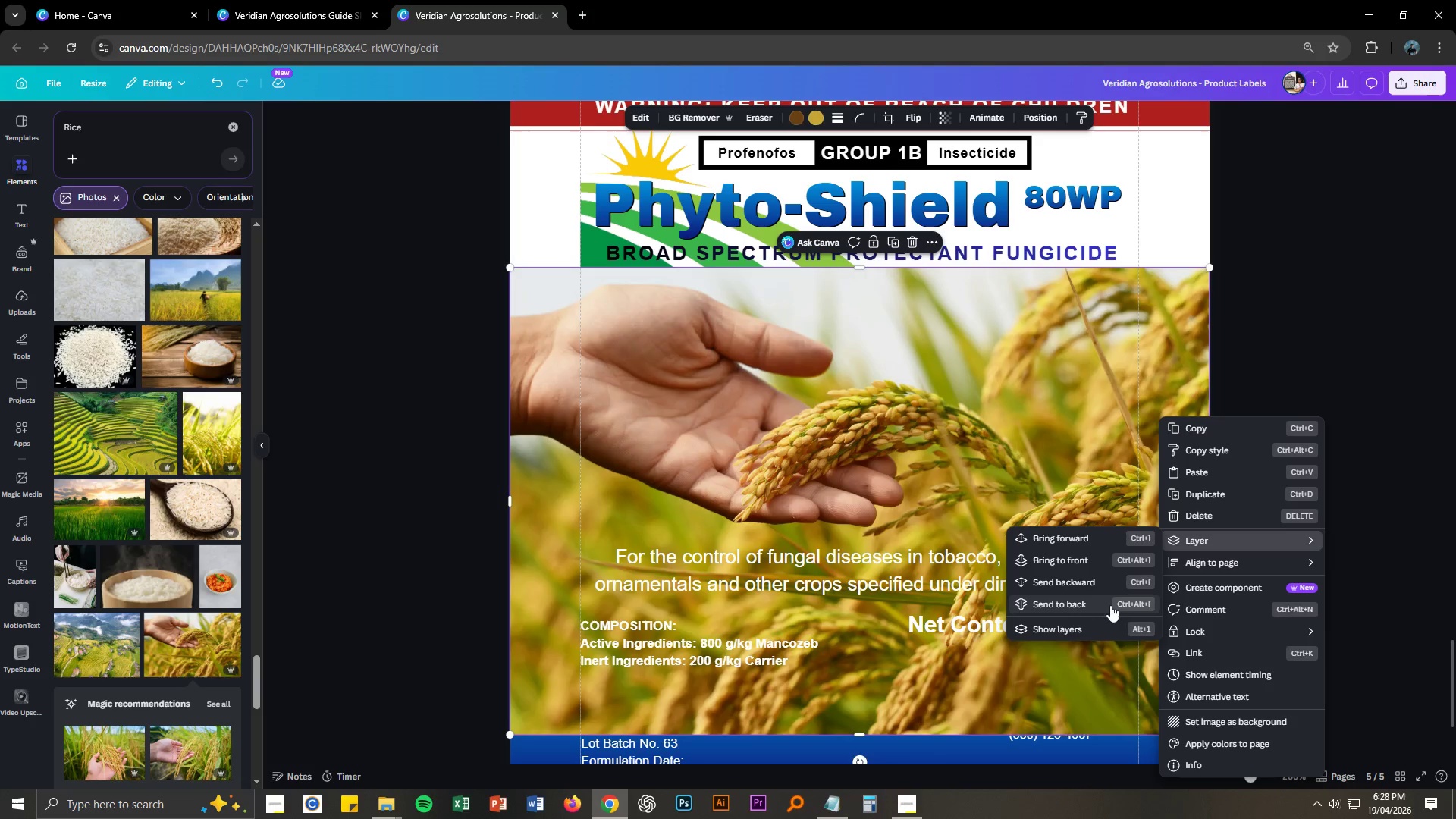 
left_click([1109, 605])
 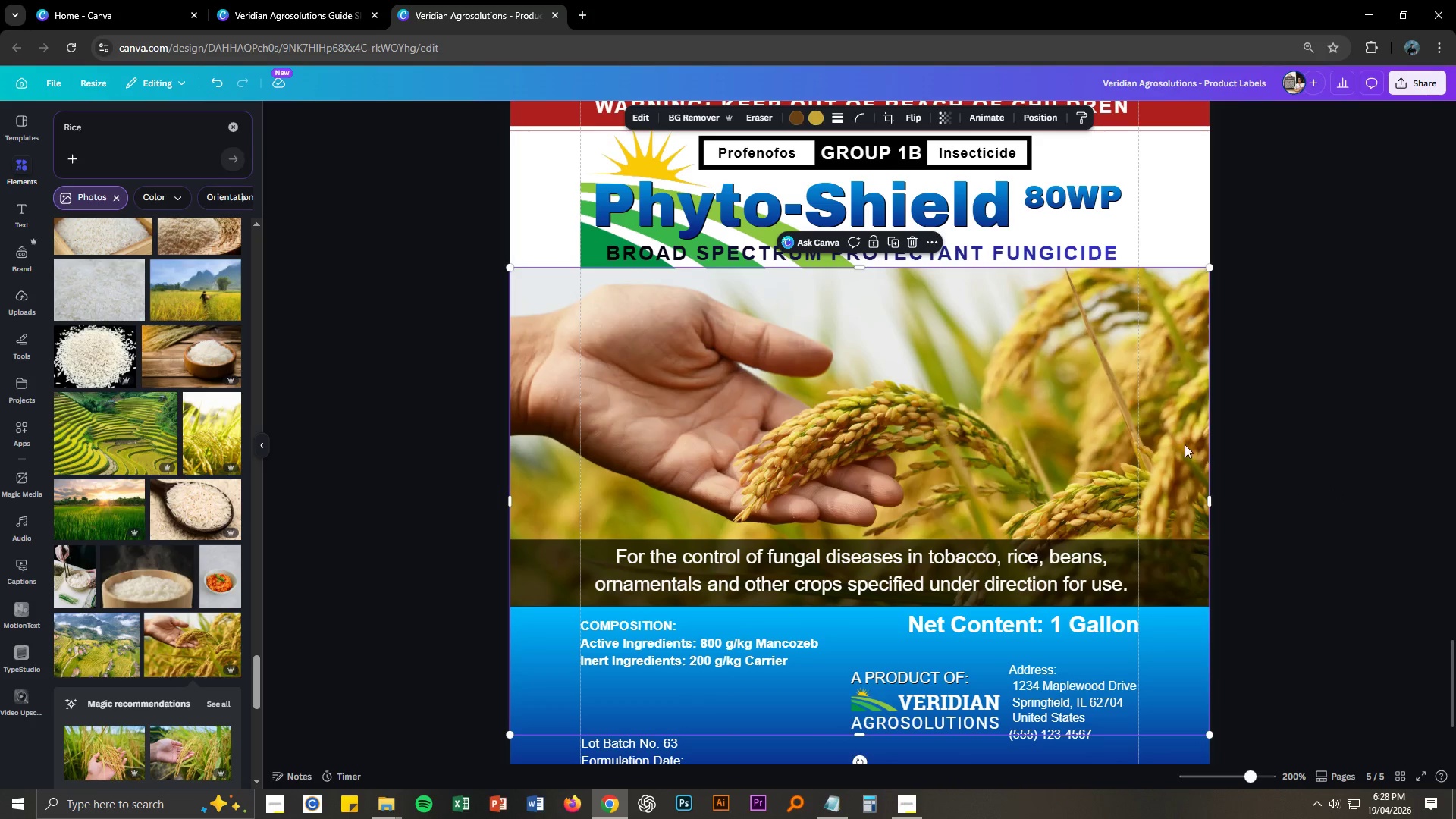 
right_click([1167, 414])
 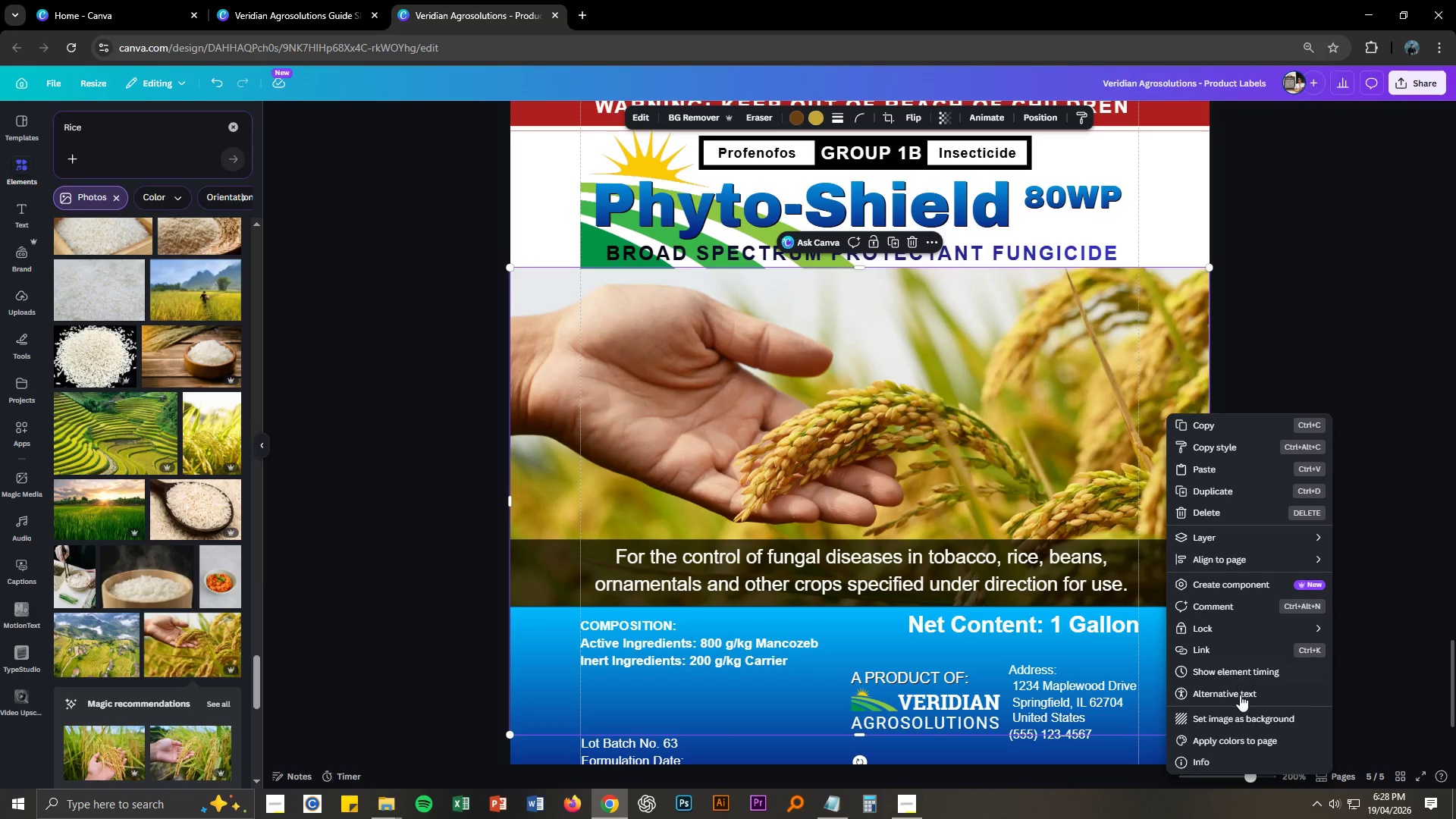 
wait(7.19)
 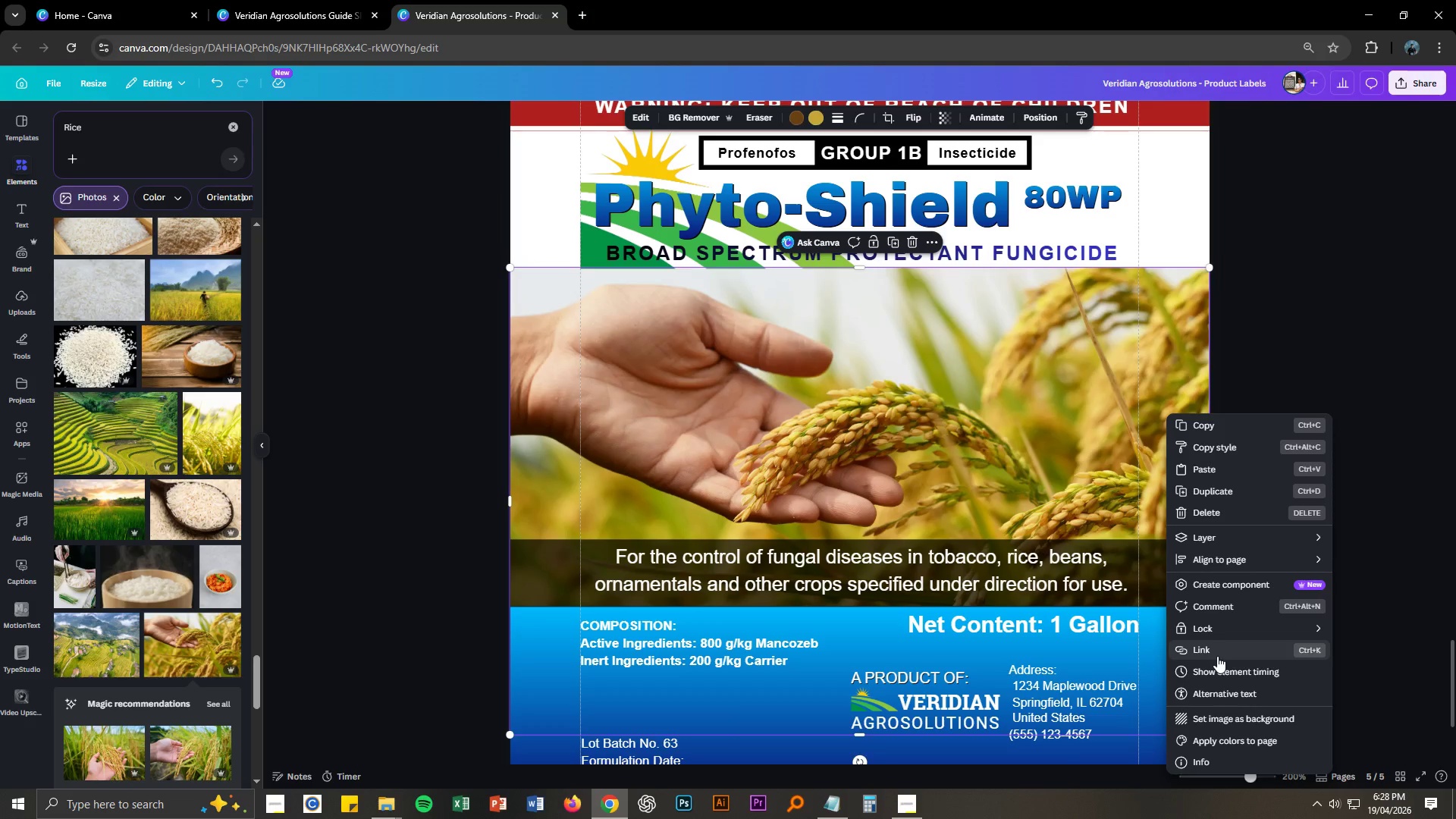 
left_click([1211, 623])
 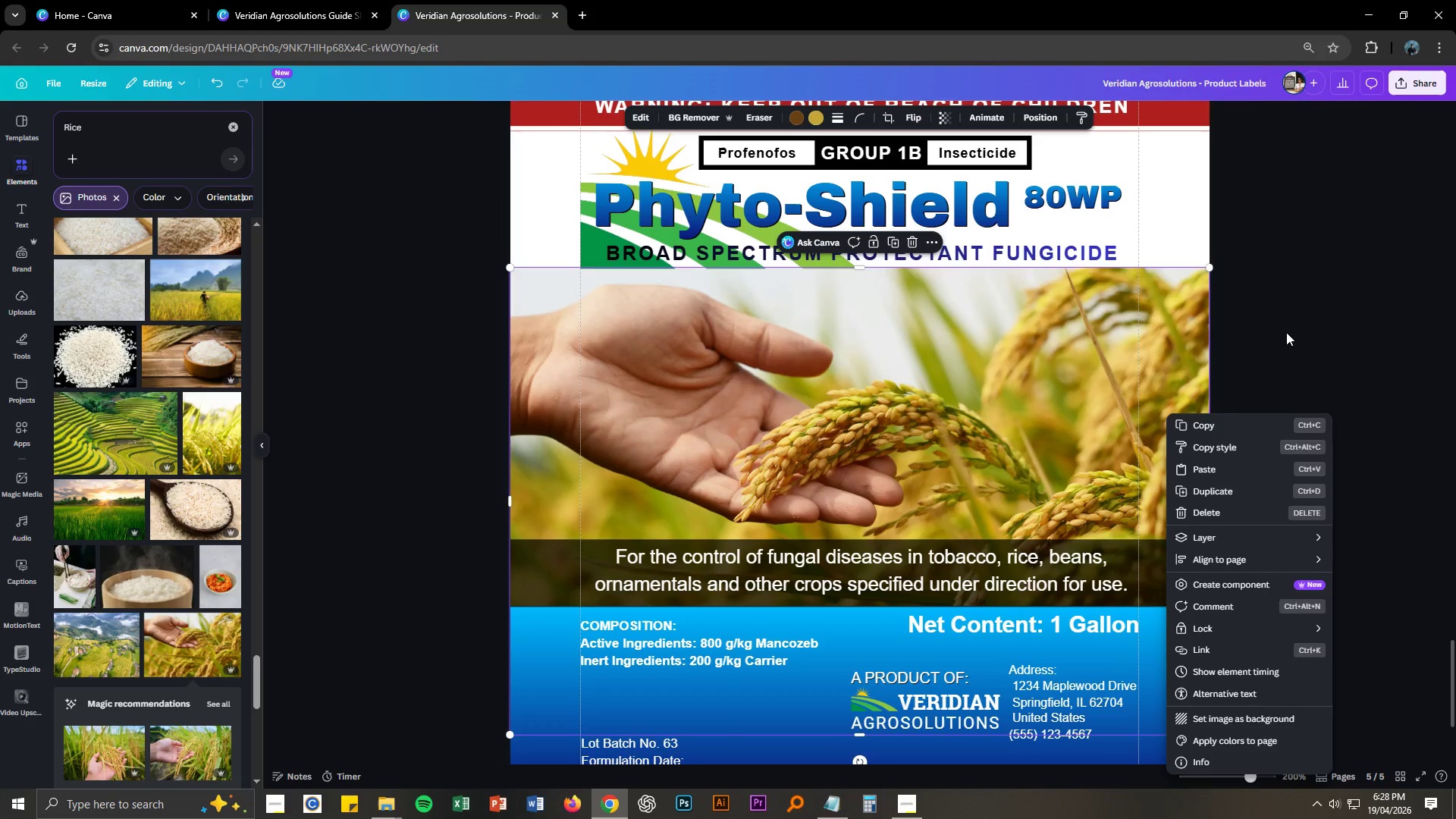 
left_click([1284, 335])
 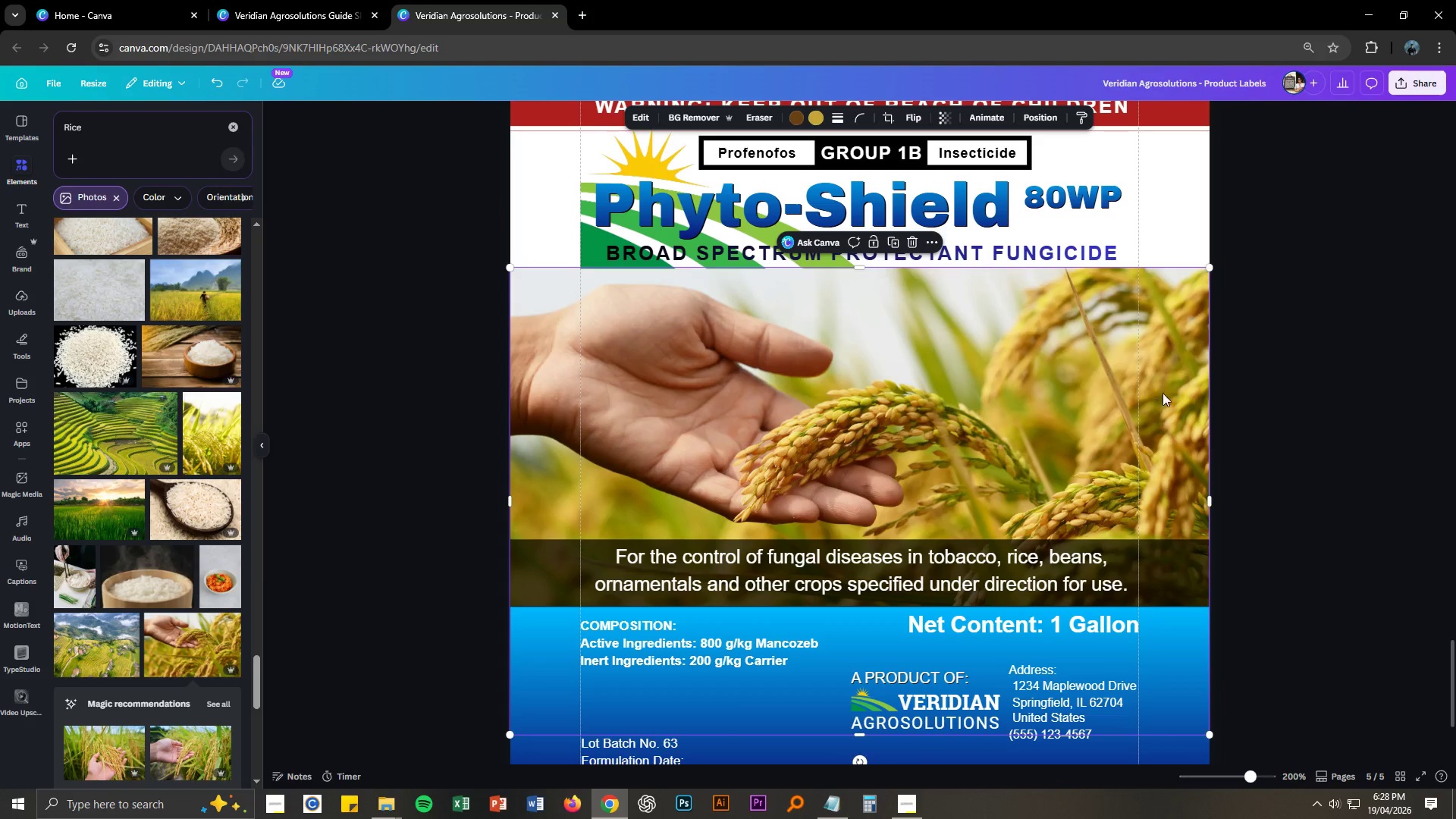 
right_click([1163, 392])
 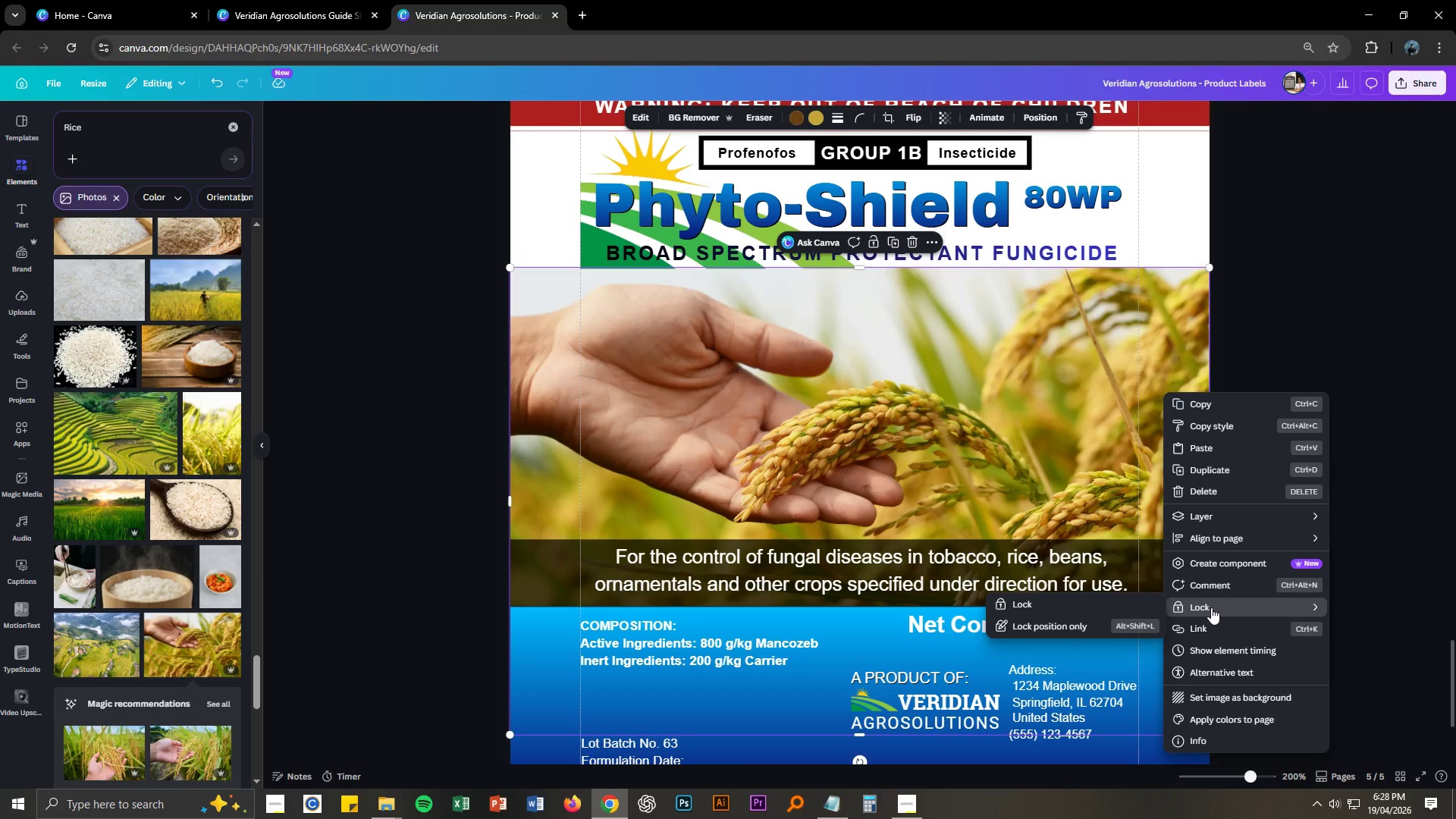 
left_click([1034, 425])
 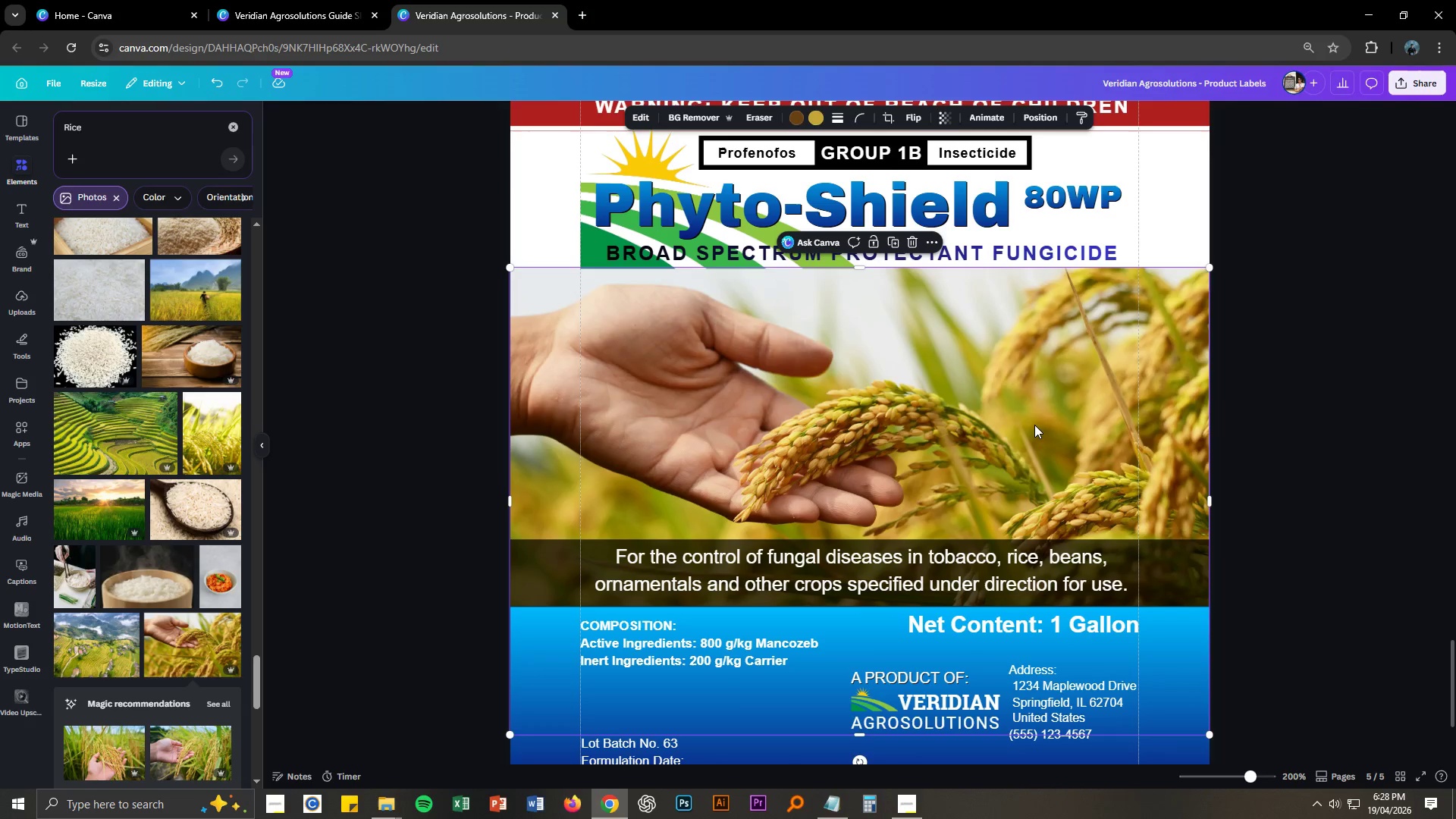 
key(Control+C)
 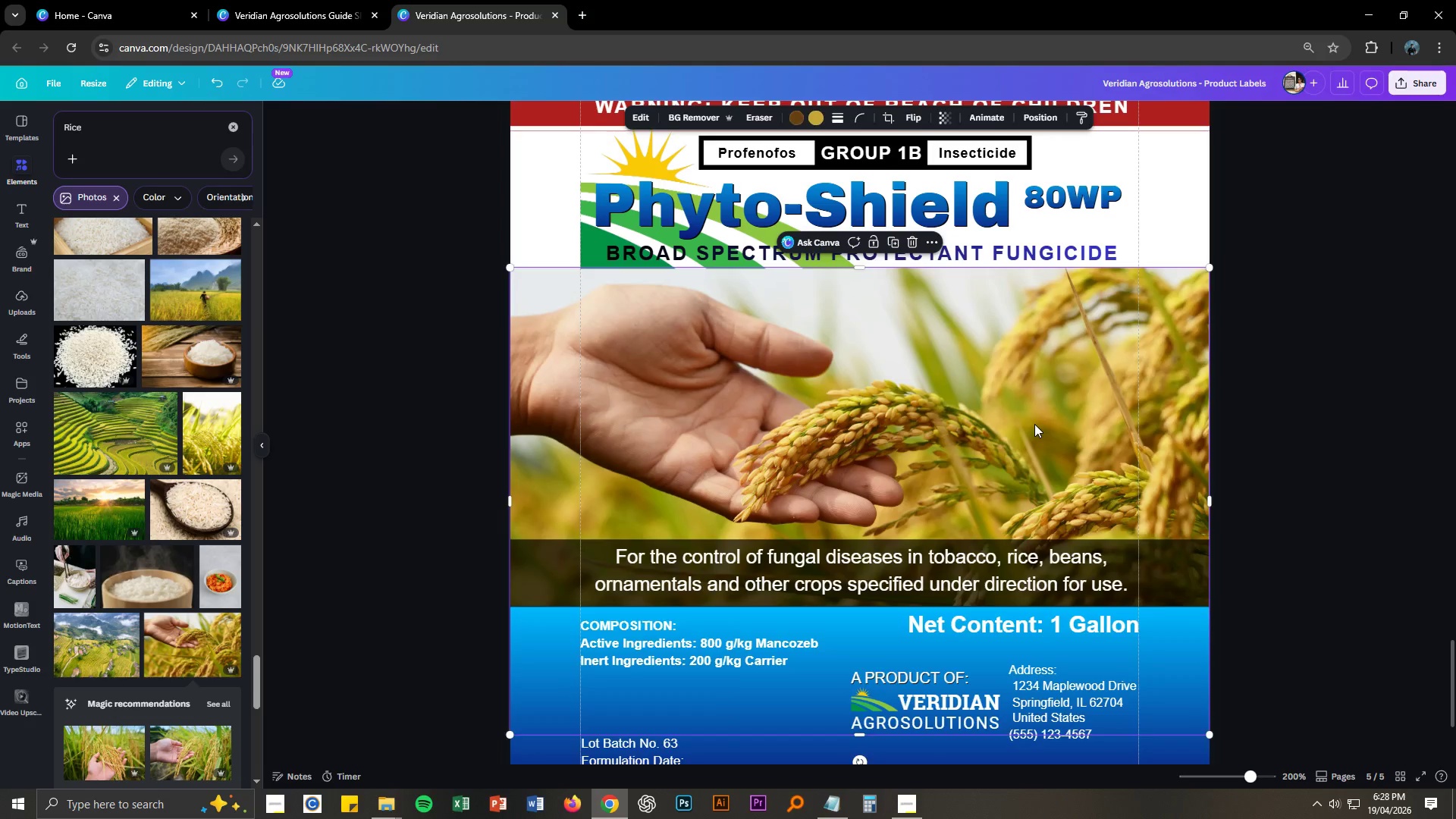 
key(Control+V)
 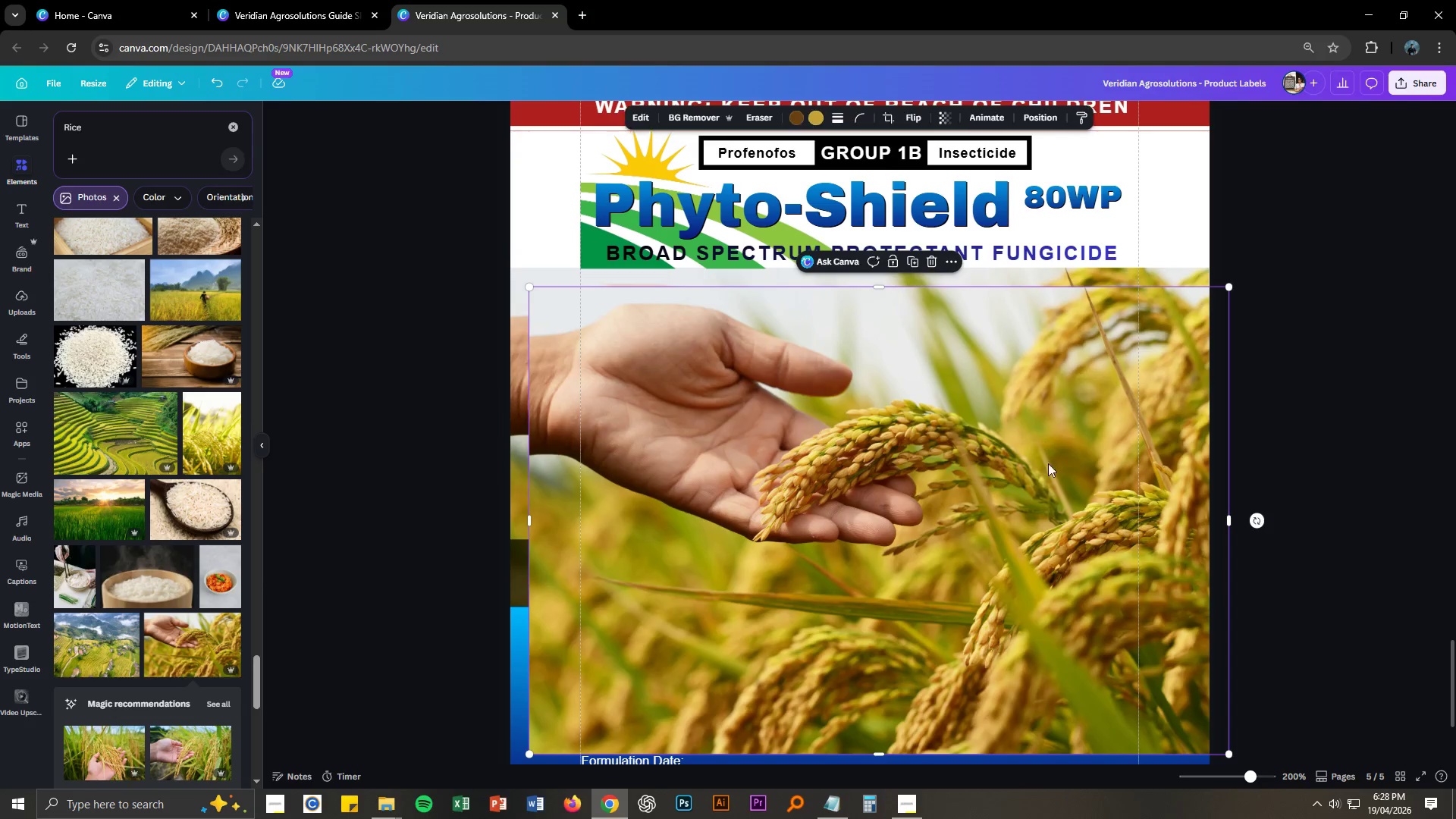 
scroll: coordinate [1048, 478], scroll_direction: up, amount: 4.0
 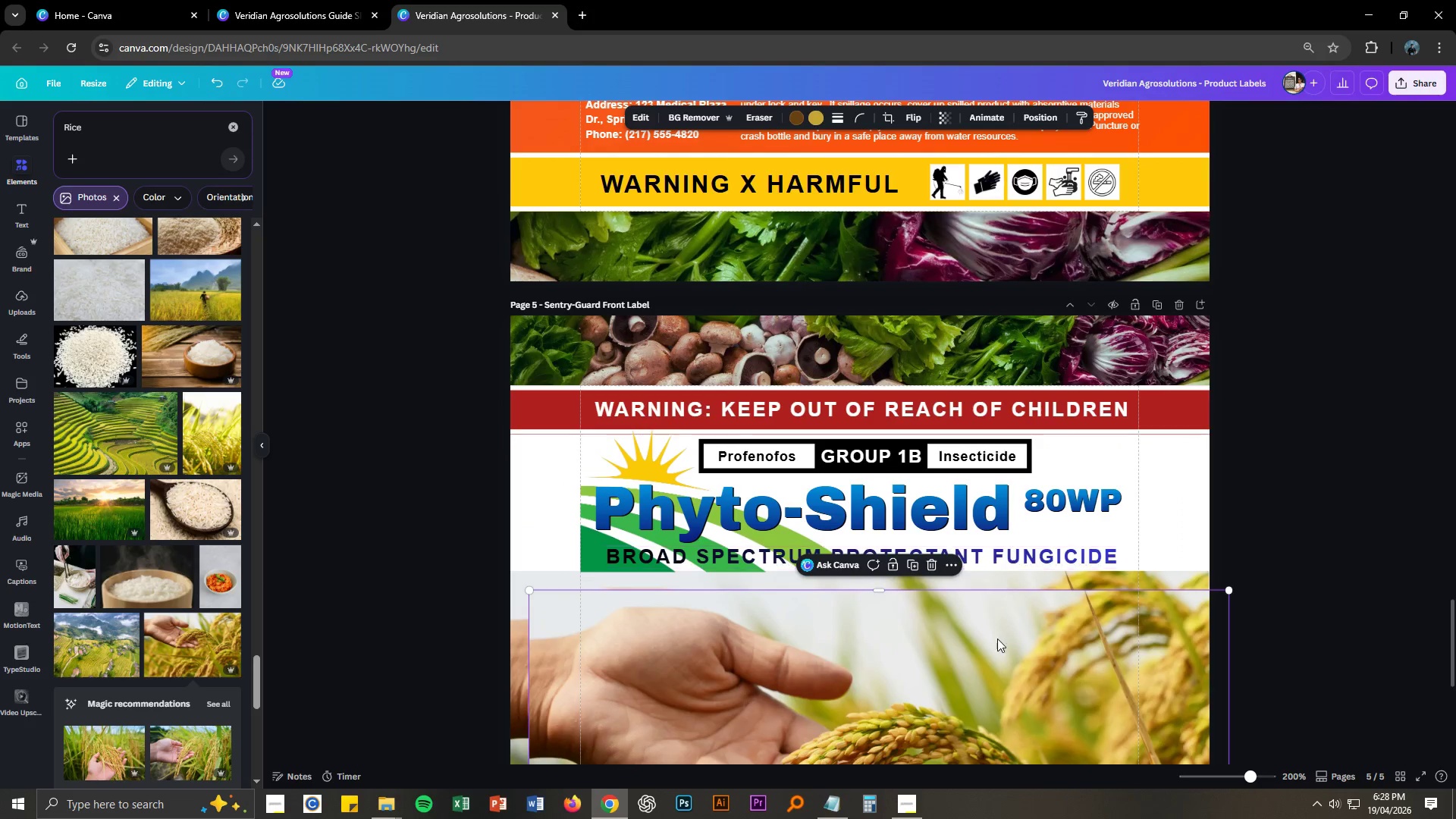 
left_click_drag(start_coordinate=[993, 642], to_coordinate=[988, 541])
 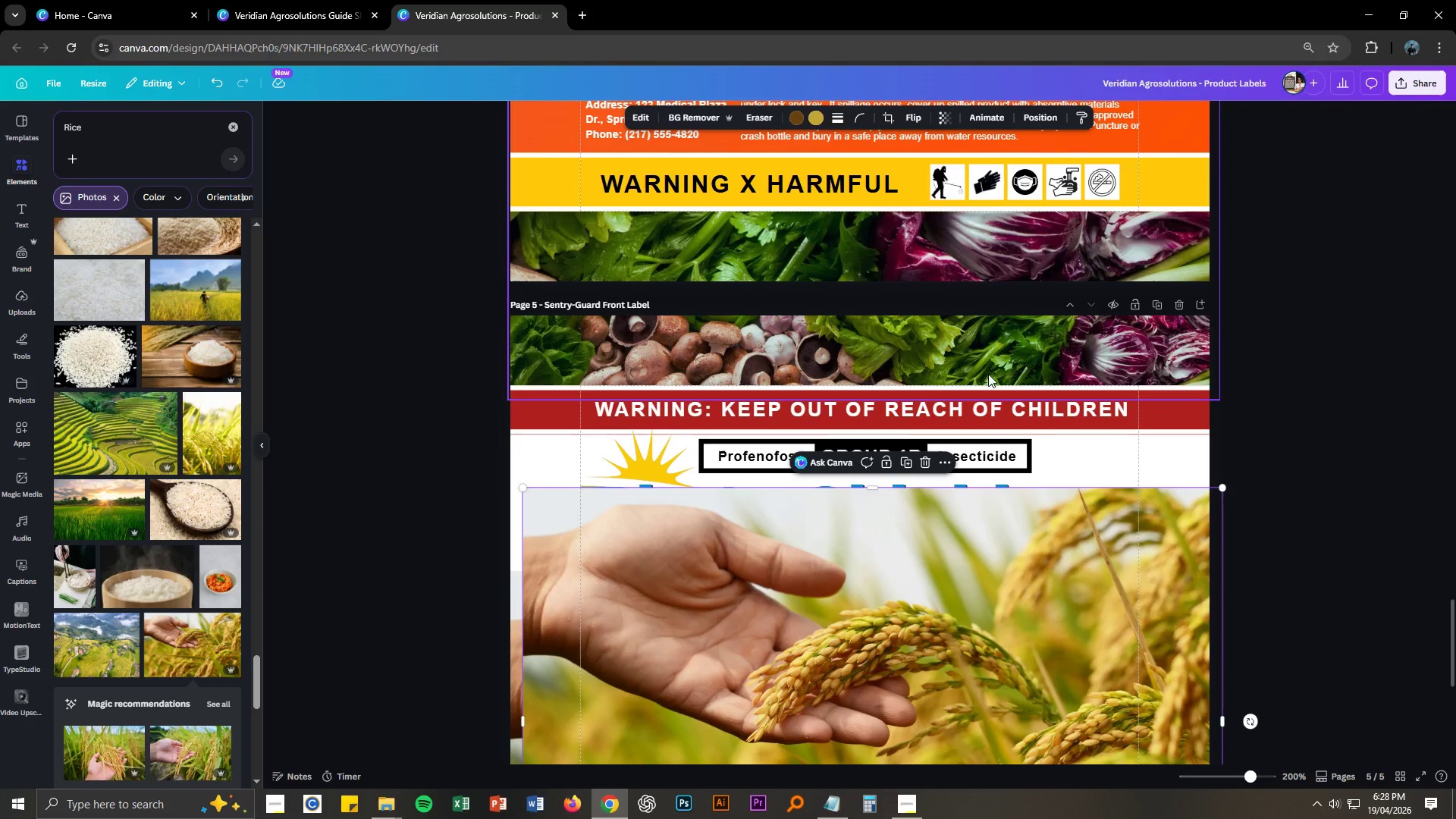 
left_click([988, 348])
 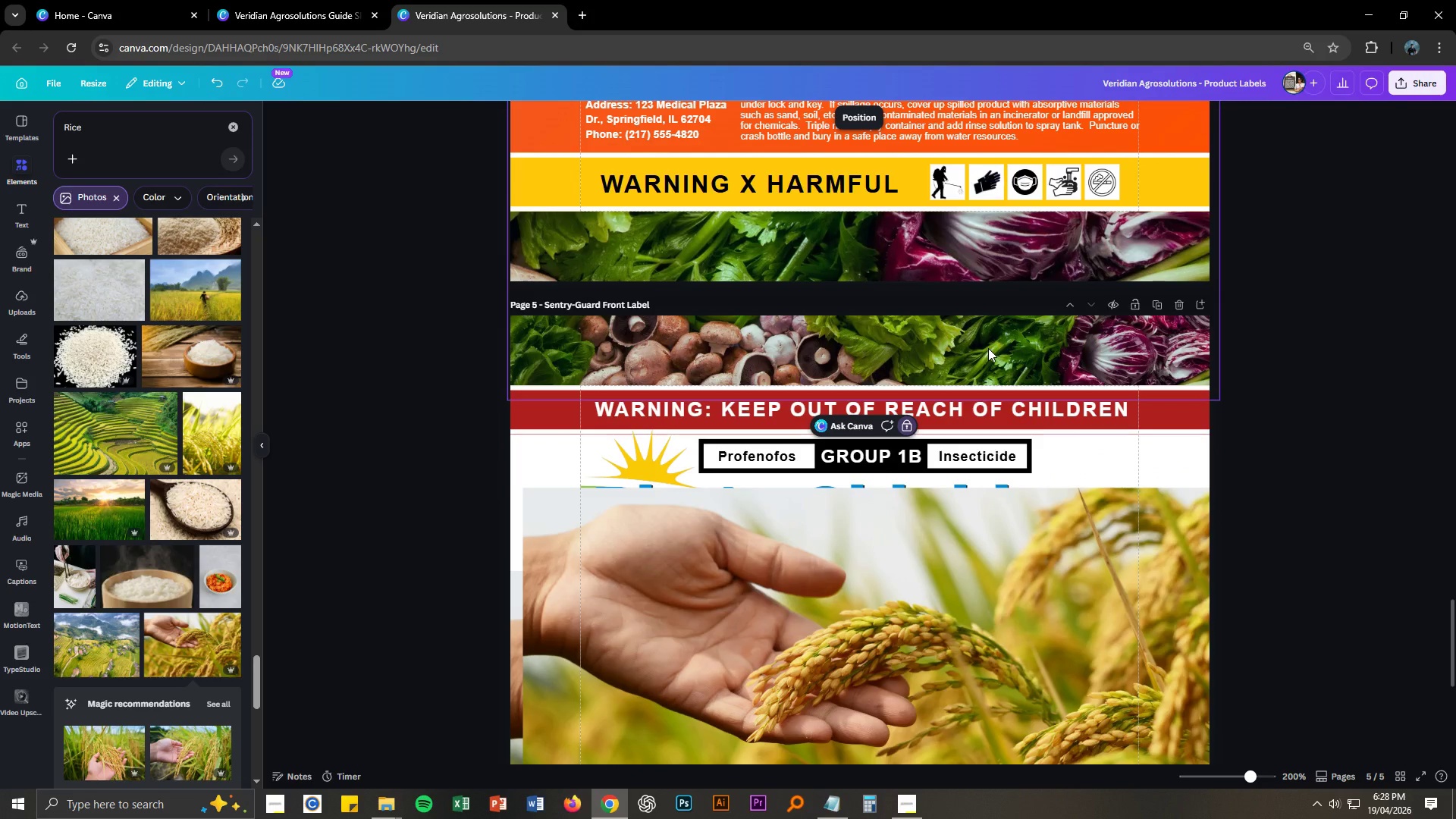 
key(Delete)
 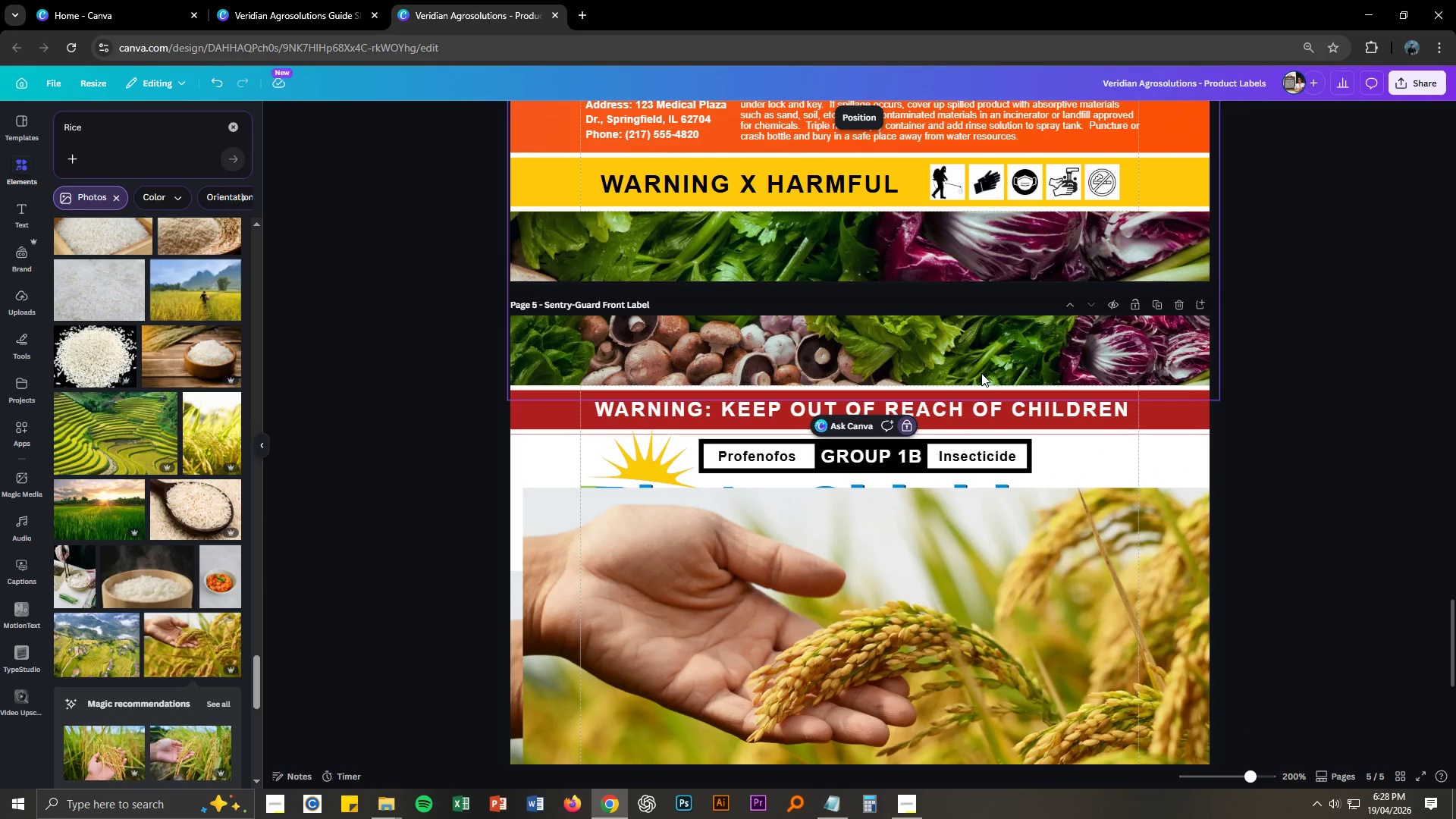 
left_click([981, 369])
 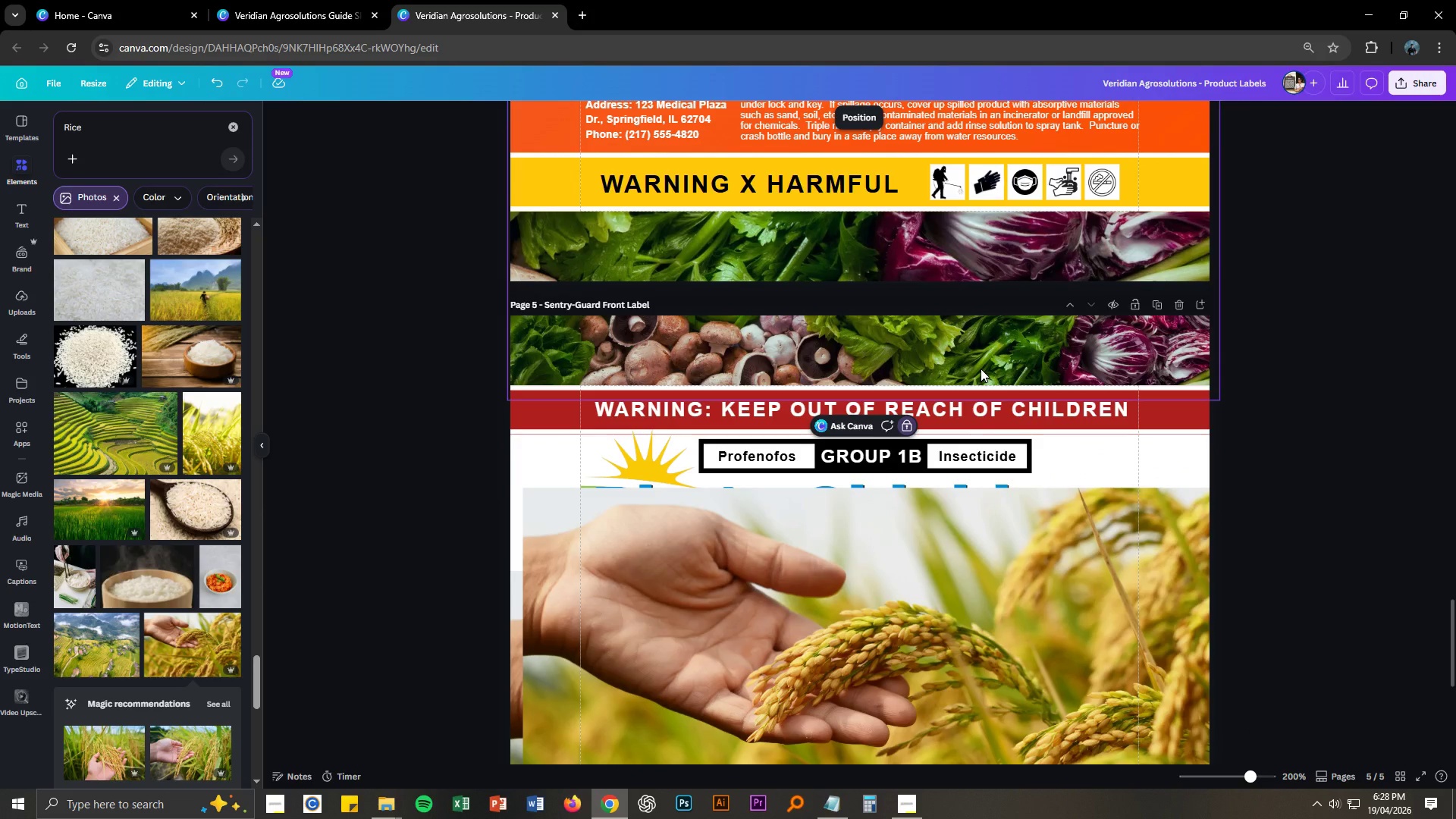 
right_click([981, 369])
 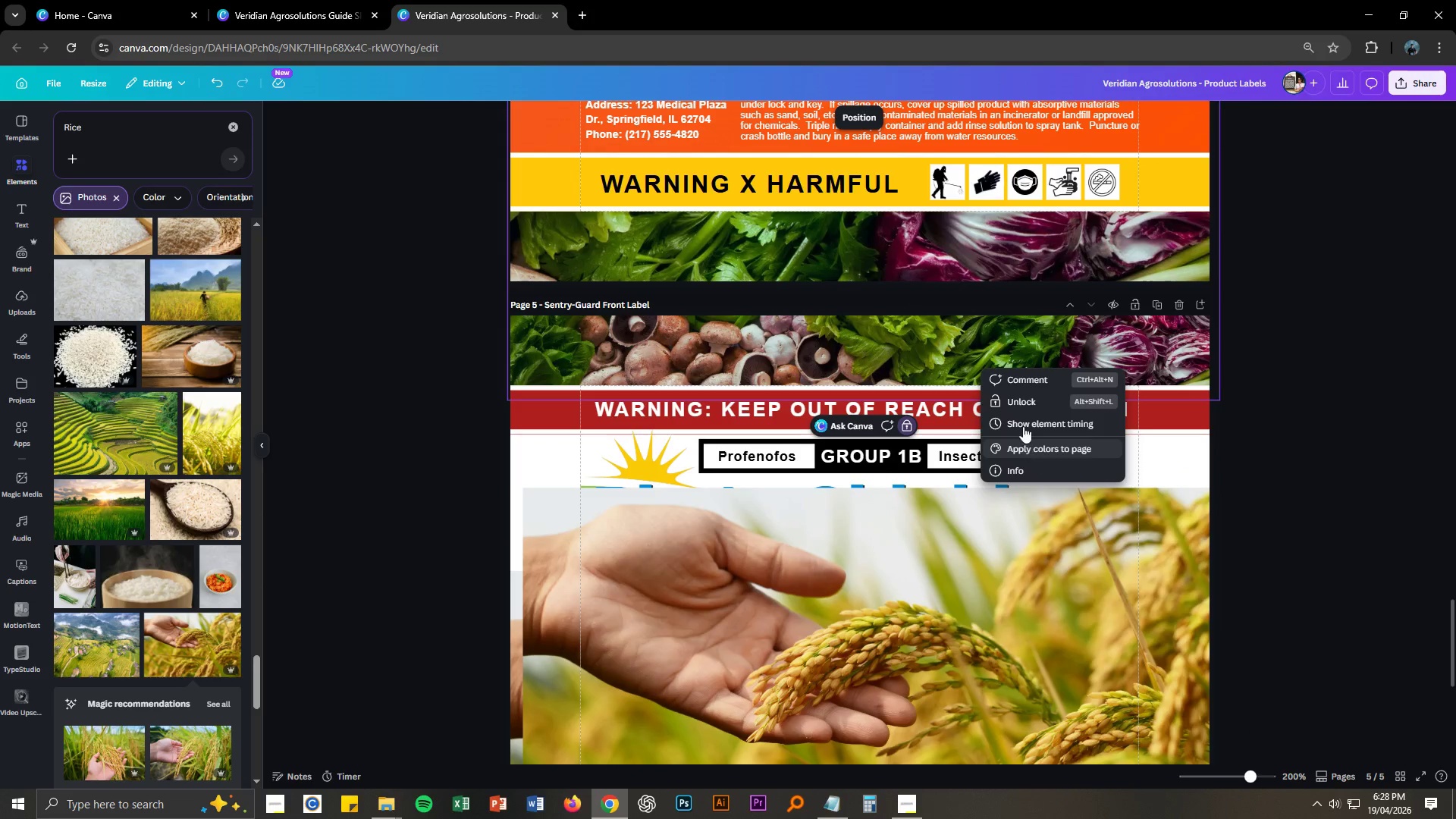 
left_click([1025, 397])
 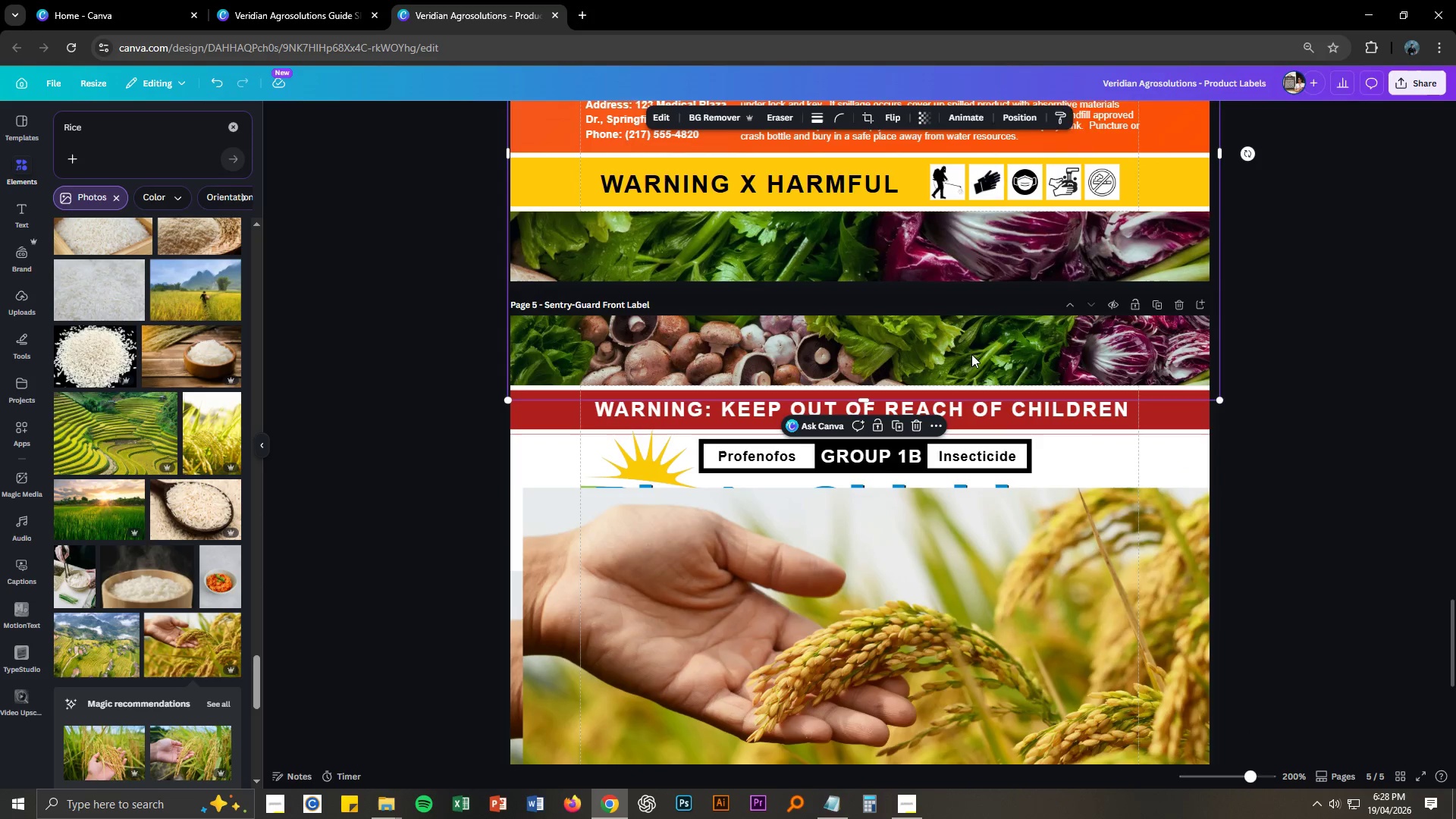 
left_click([971, 349])
 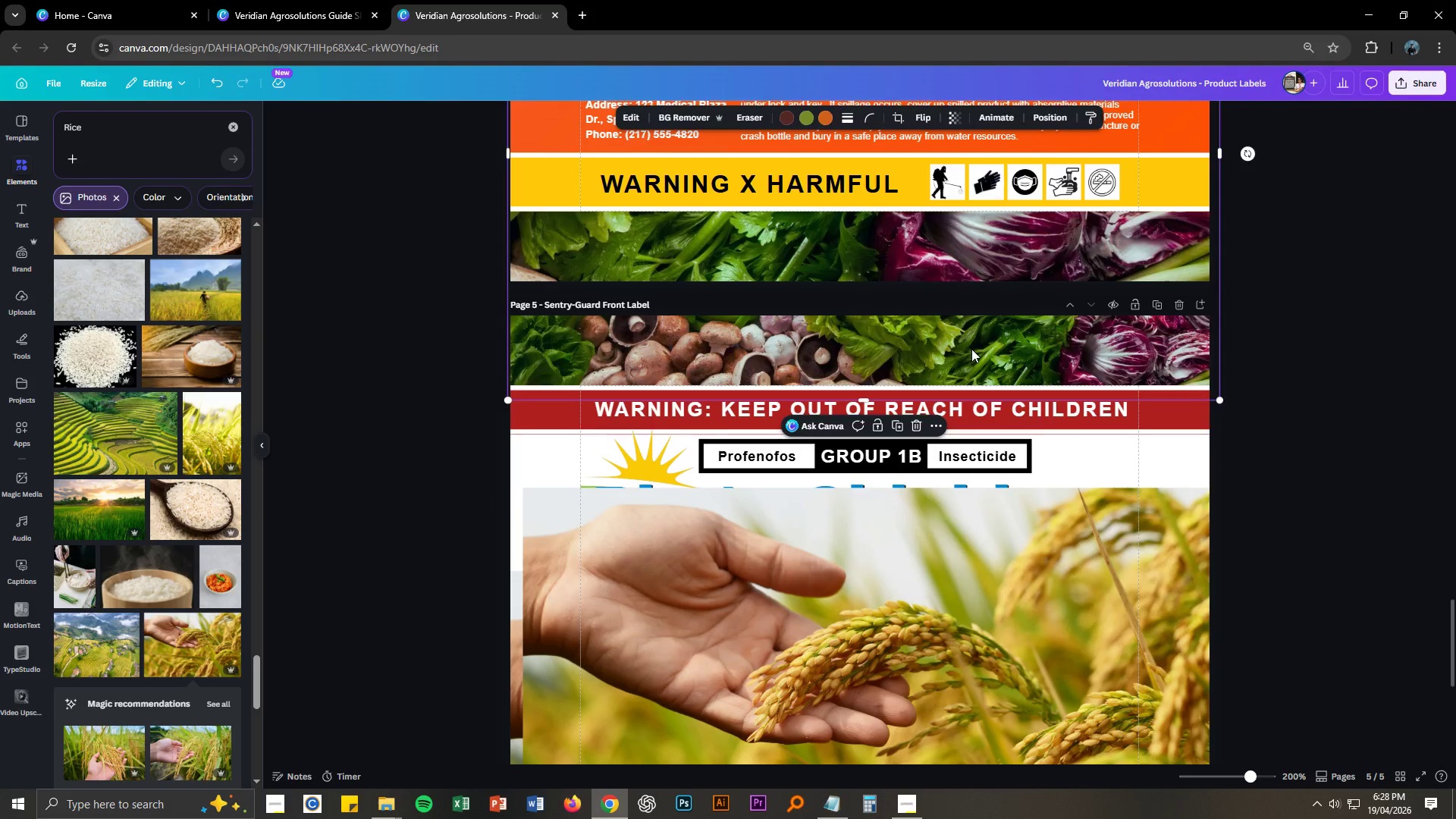 
key(Delete)
 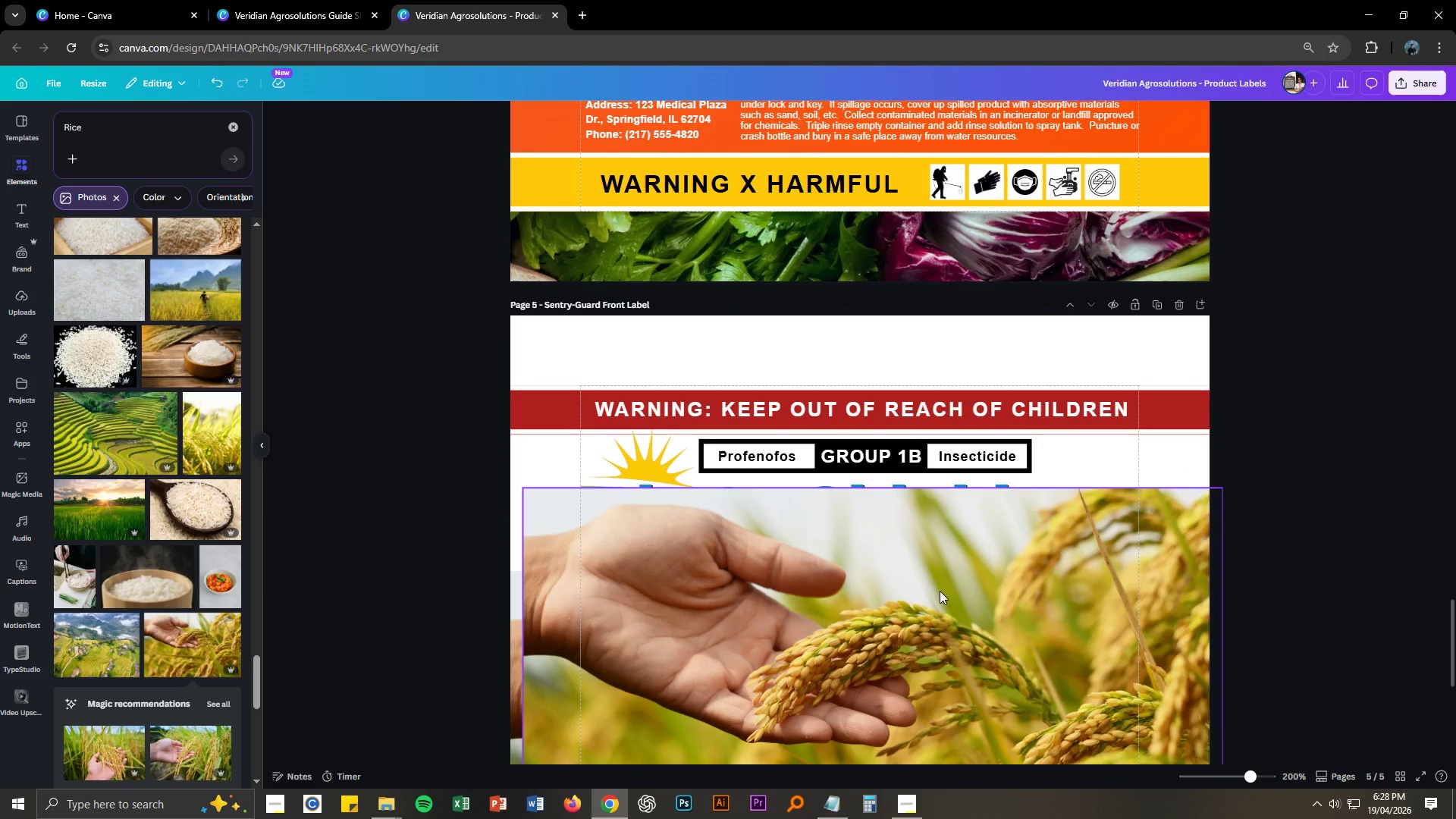 
left_click_drag(start_coordinate=[937, 595], to_coordinate=[924, 32])
 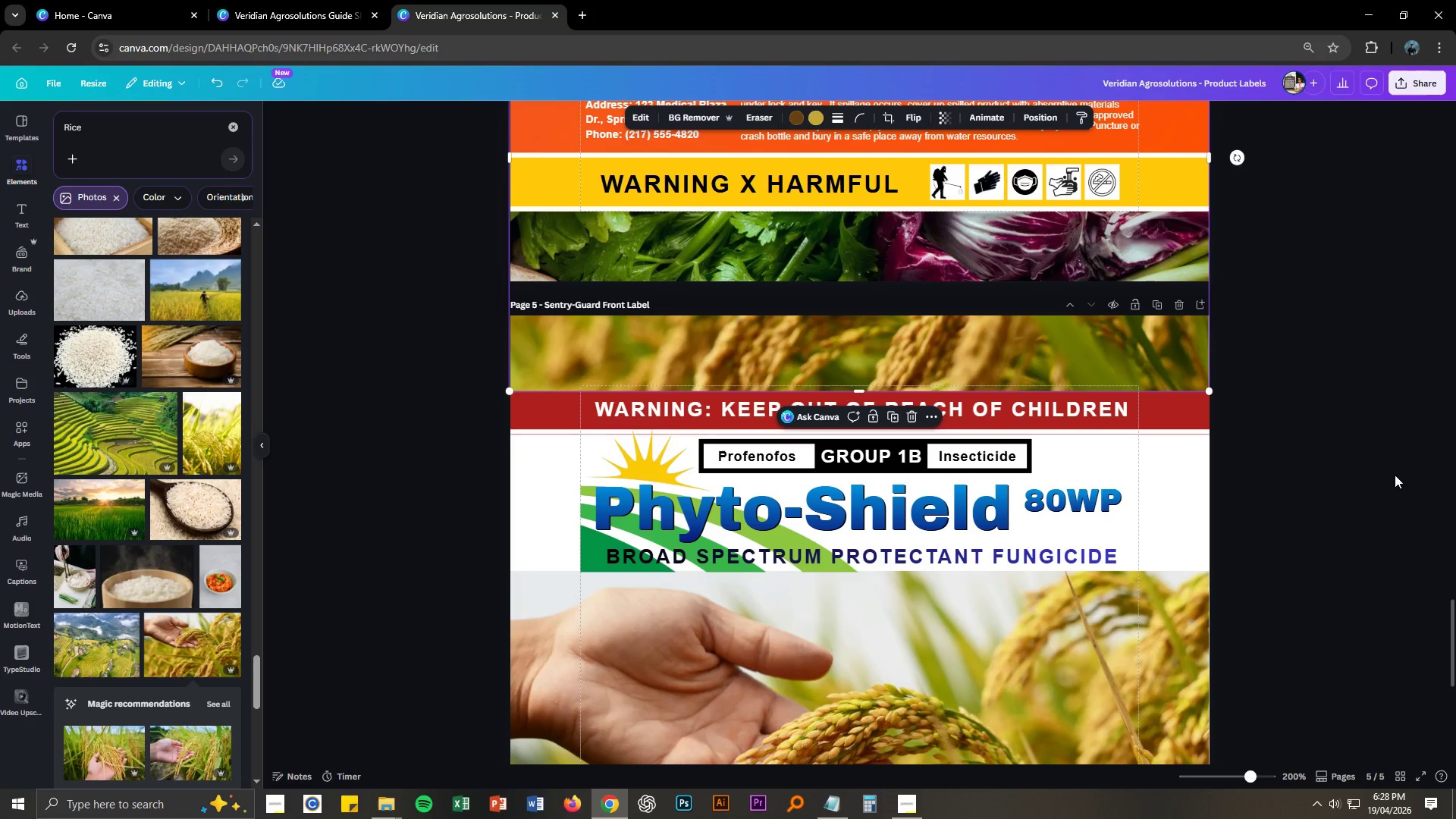 
left_click([1425, 513])
 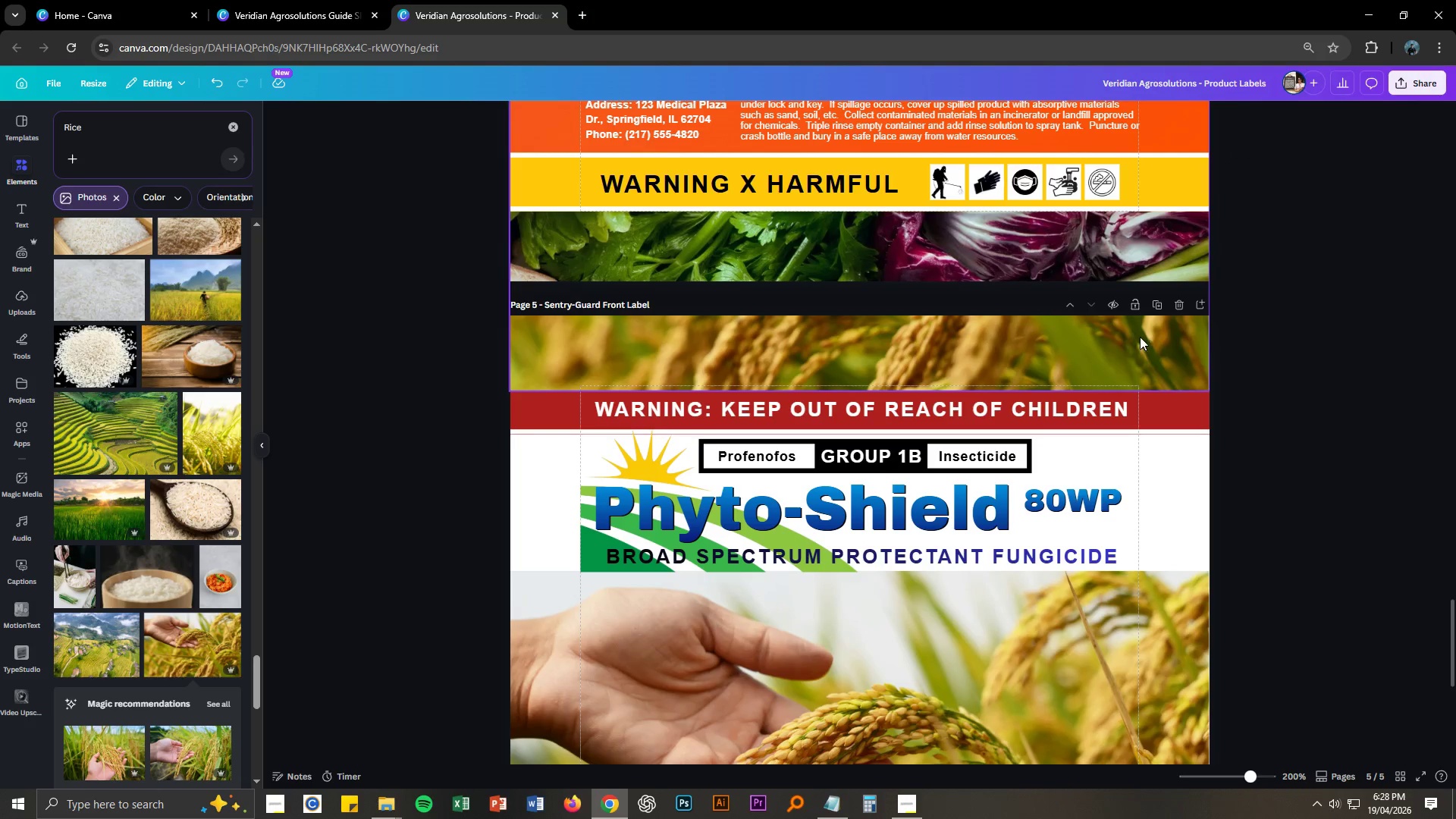 
left_click([1156, 340])
 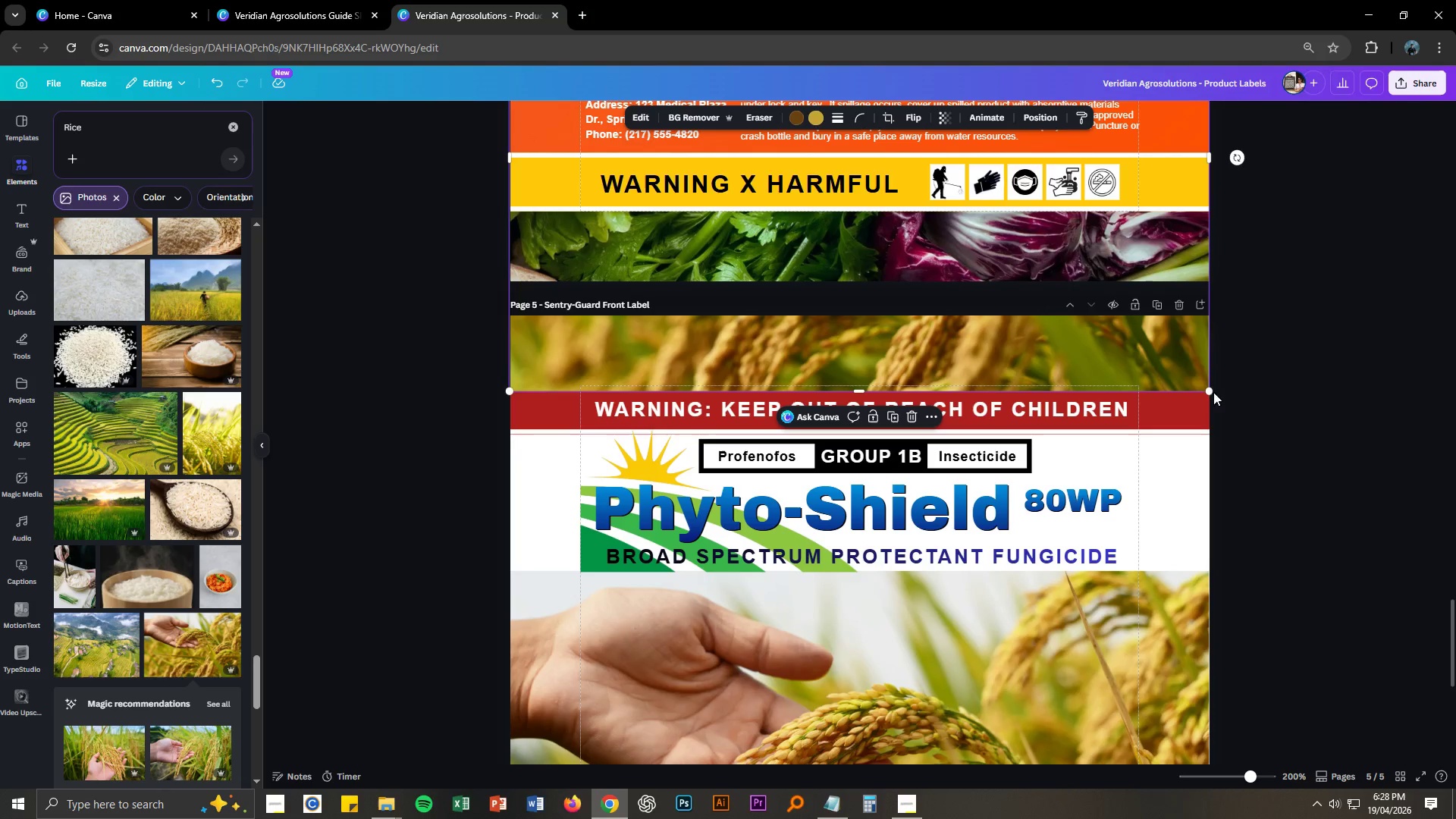 
left_click_drag(start_coordinate=[1210, 391], to_coordinate=[1230, 410])
 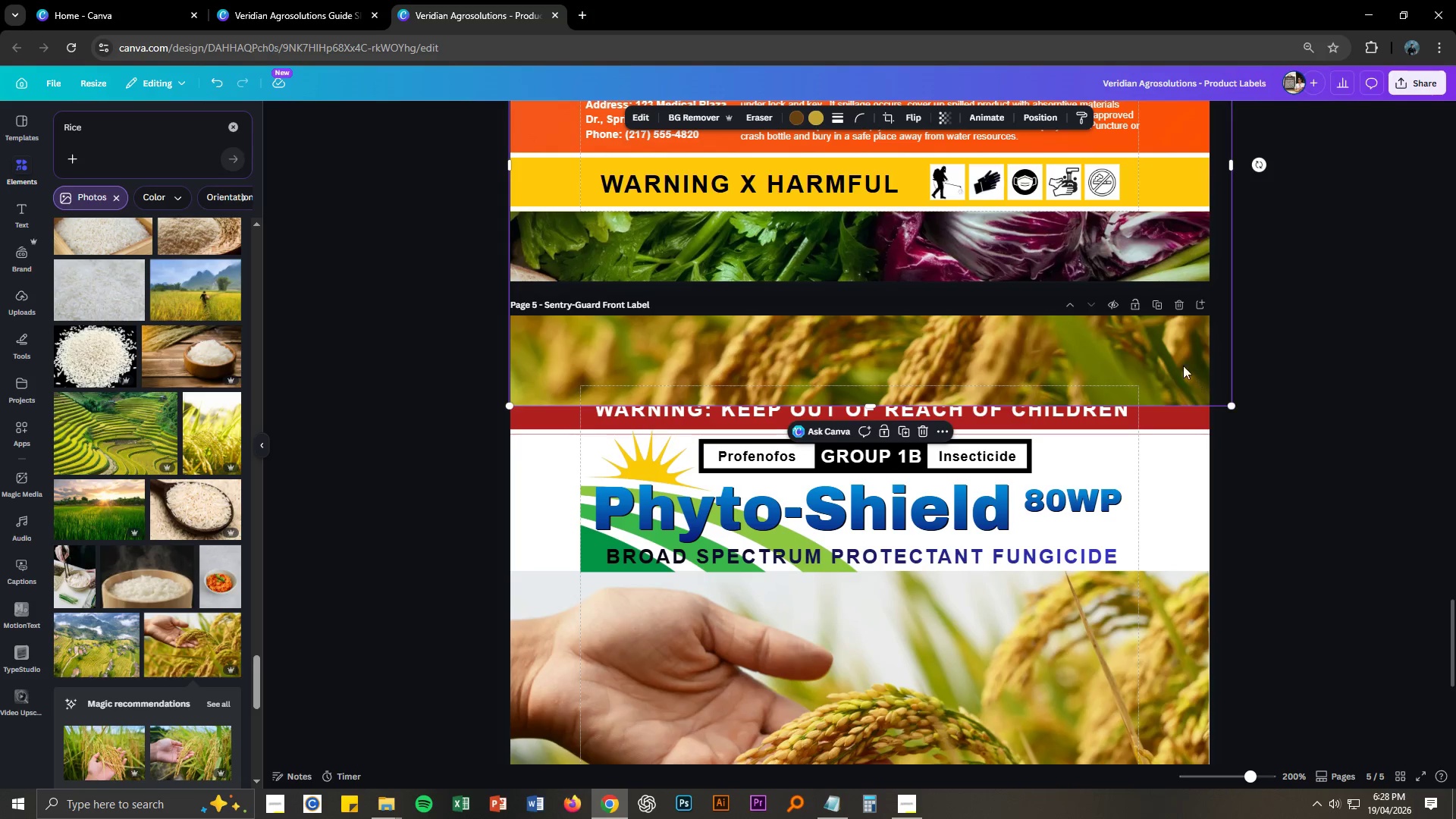 
left_click_drag(start_coordinate=[1176, 359], to_coordinate=[1166, 342])
 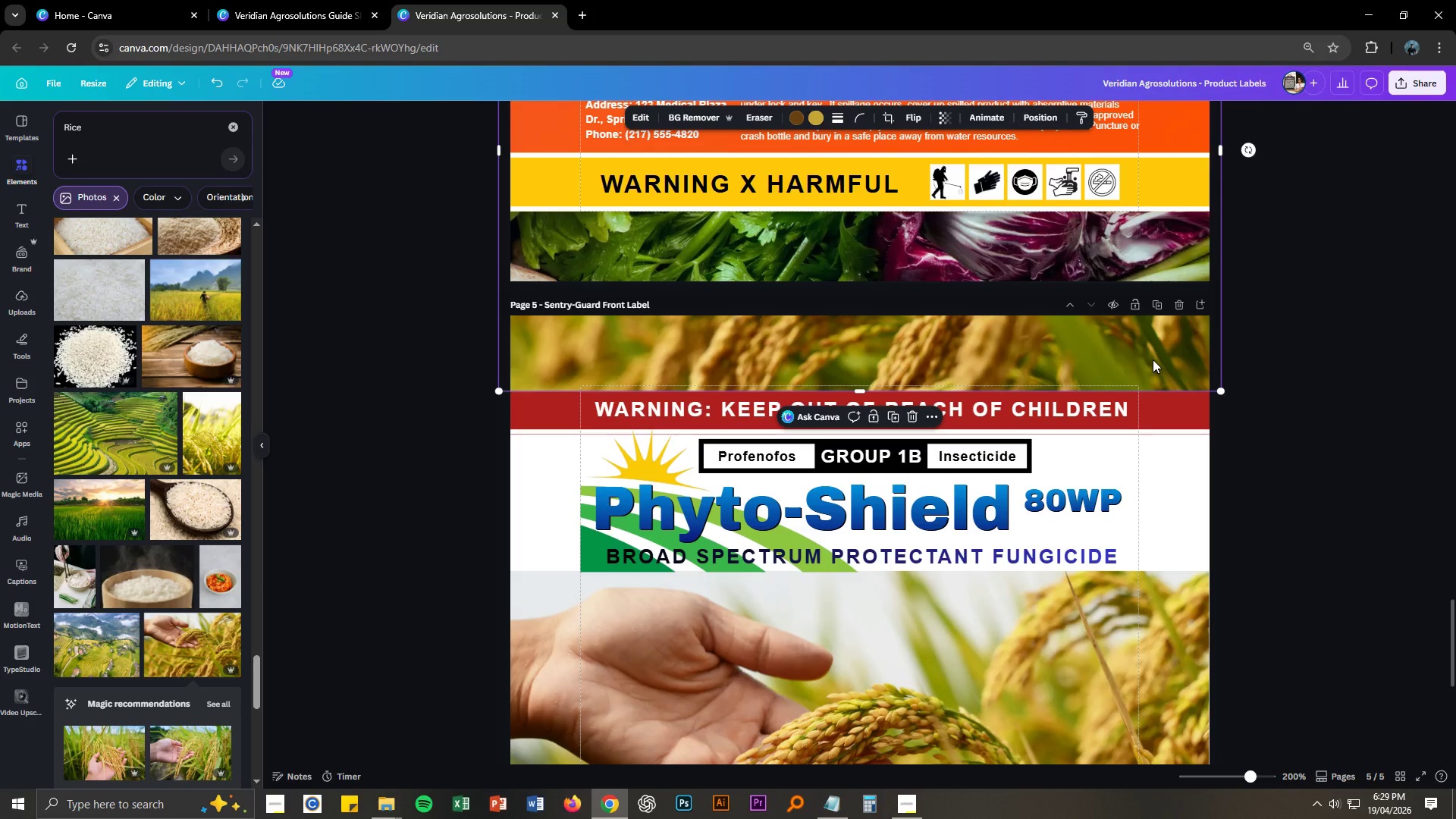 
right_click([1153, 359])
 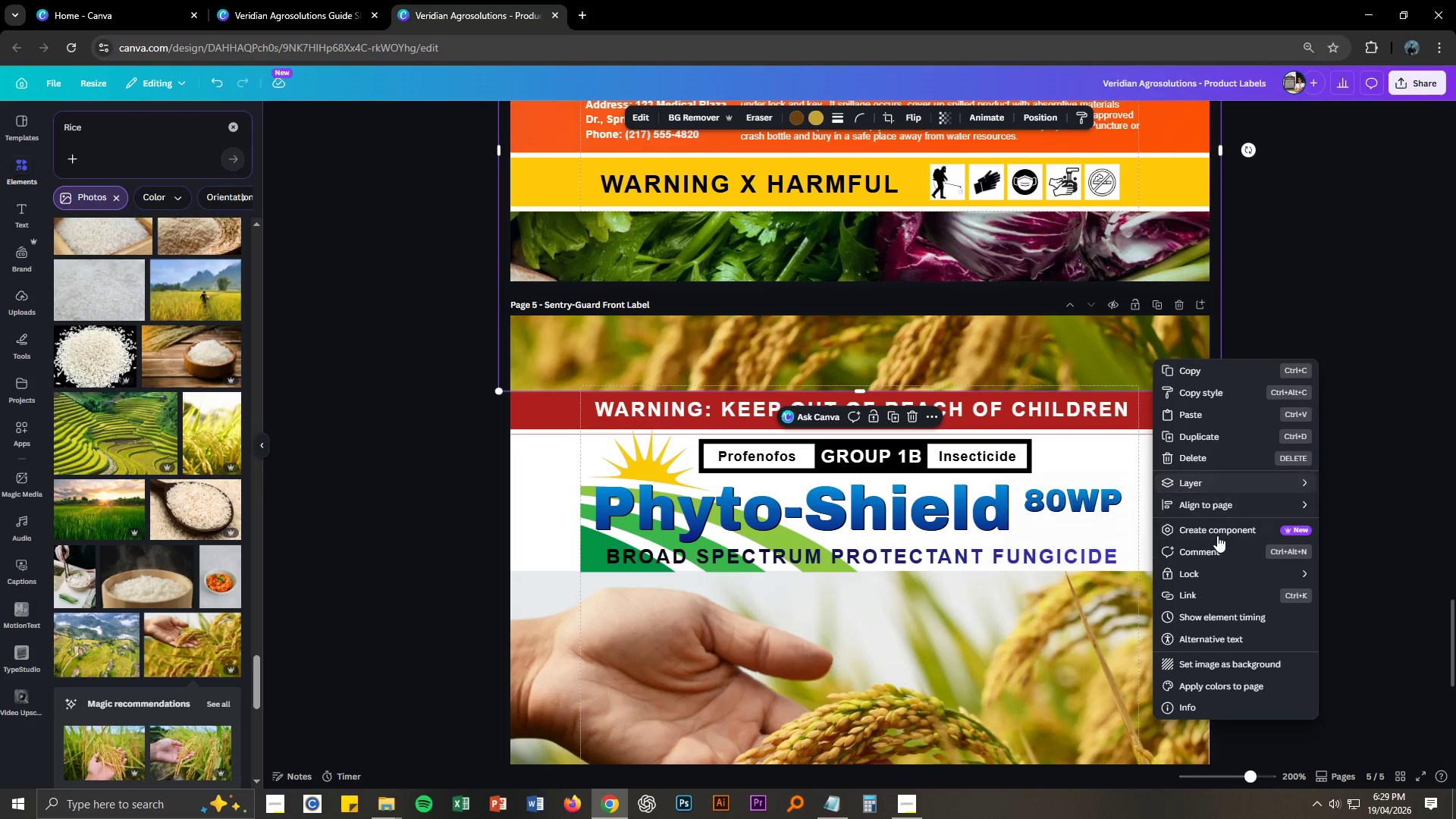 
left_click([1235, 484])
 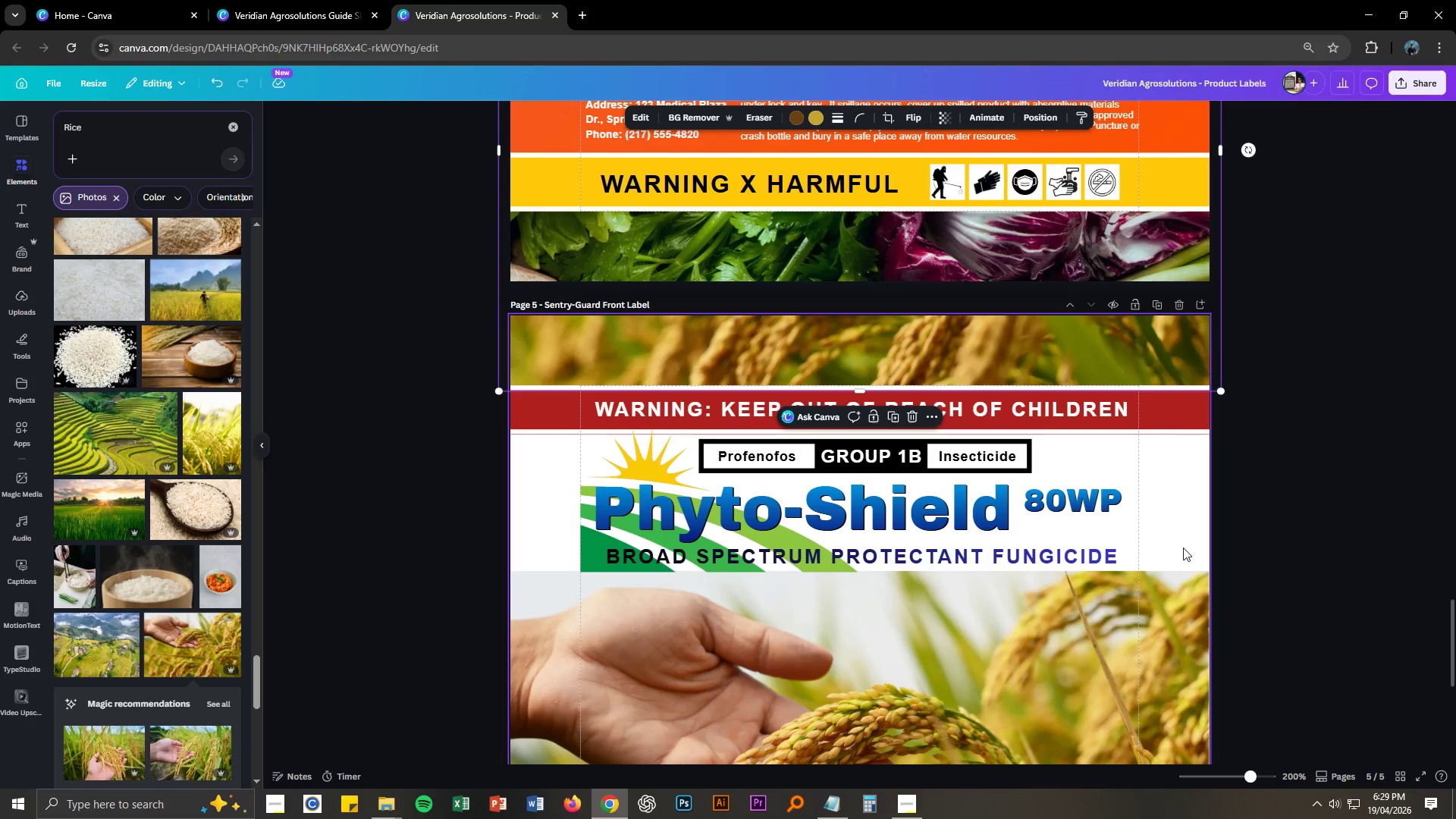 
left_click([1304, 528])
 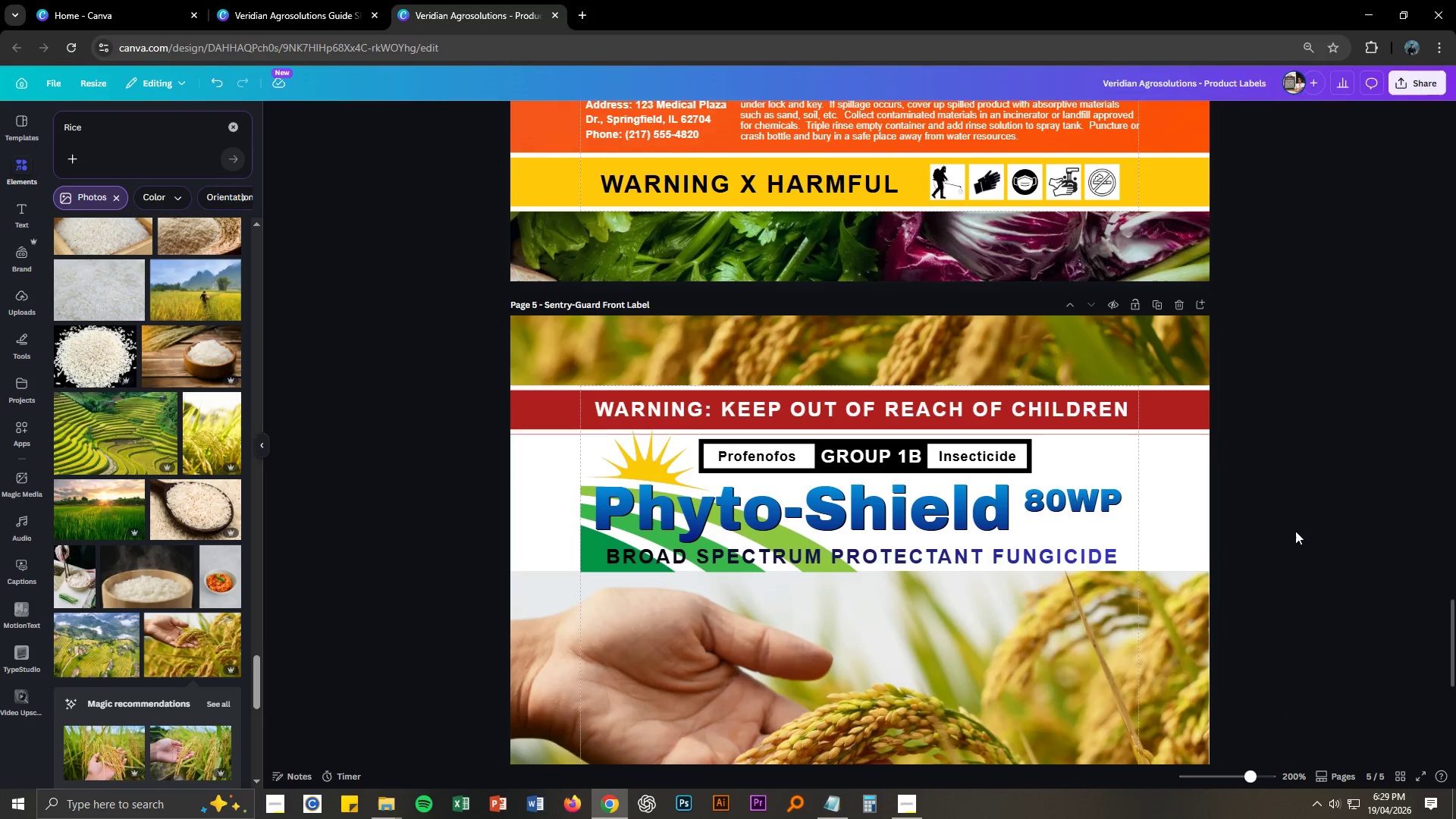 
scroll: coordinate [1295, 536], scroll_direction: down, amount: 4.0
 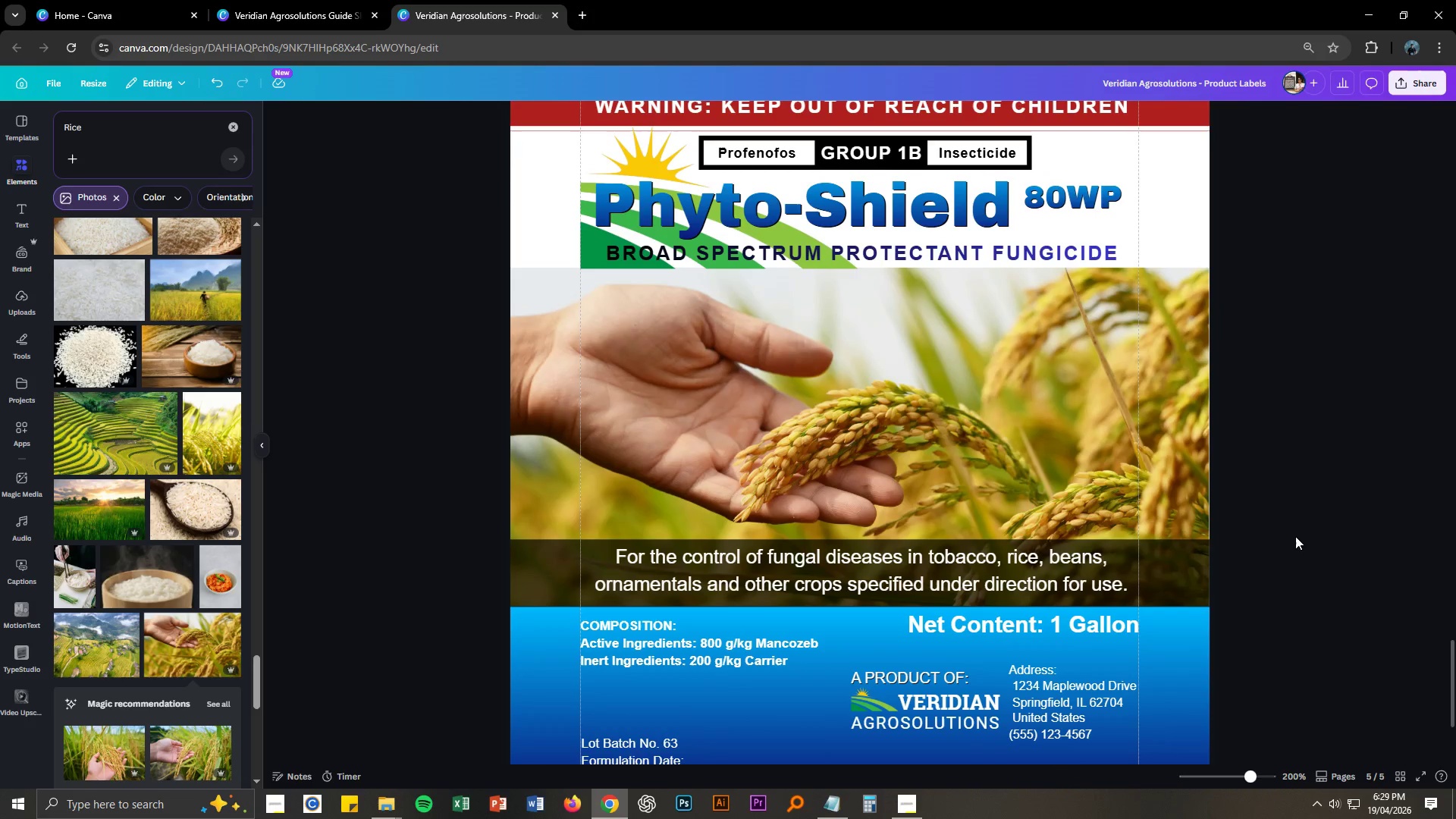 
scroll: coordinate [1272, 514], scroll_direction: up, amount: 3.0
 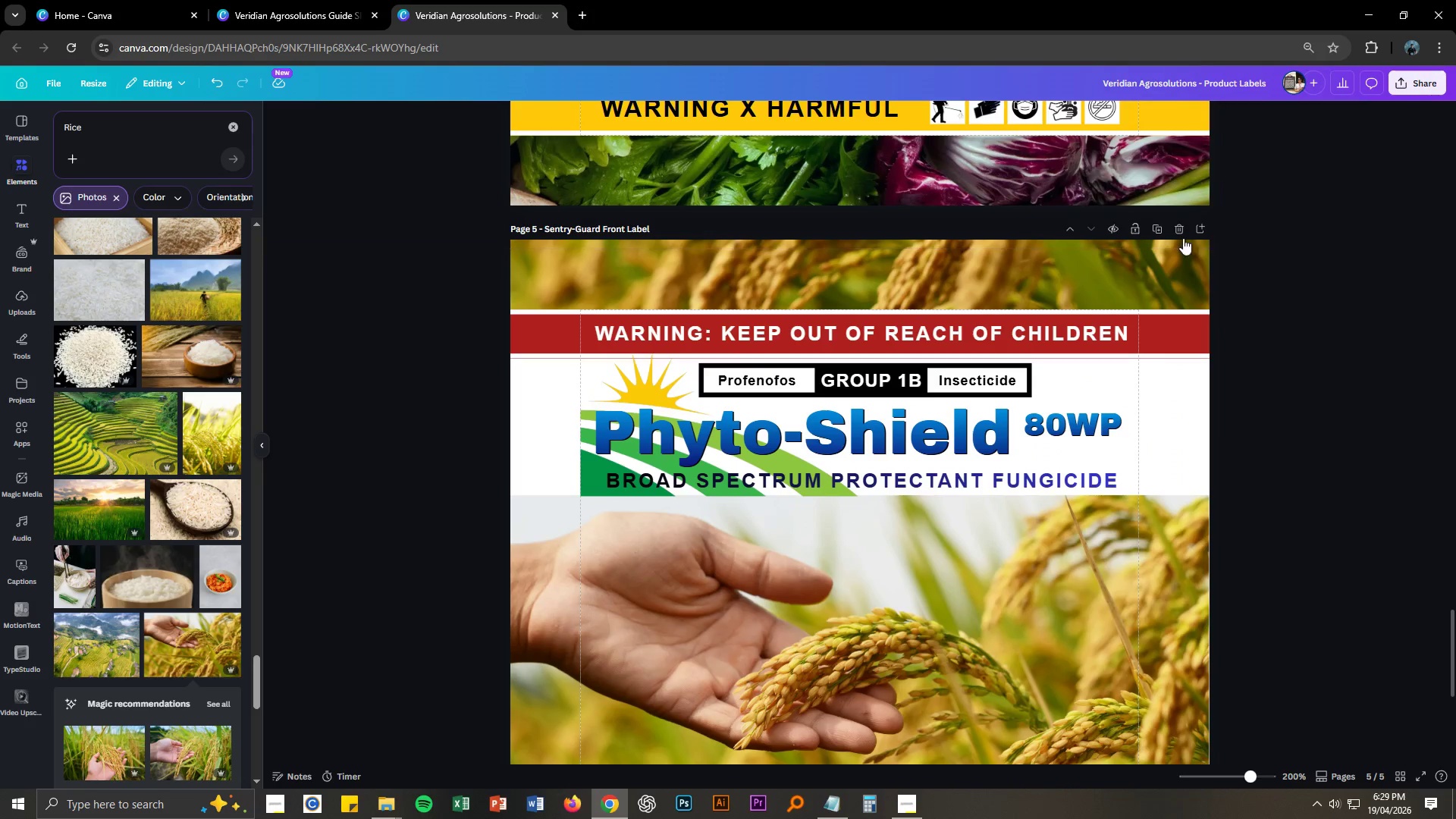 
left_click([1184, 289])
 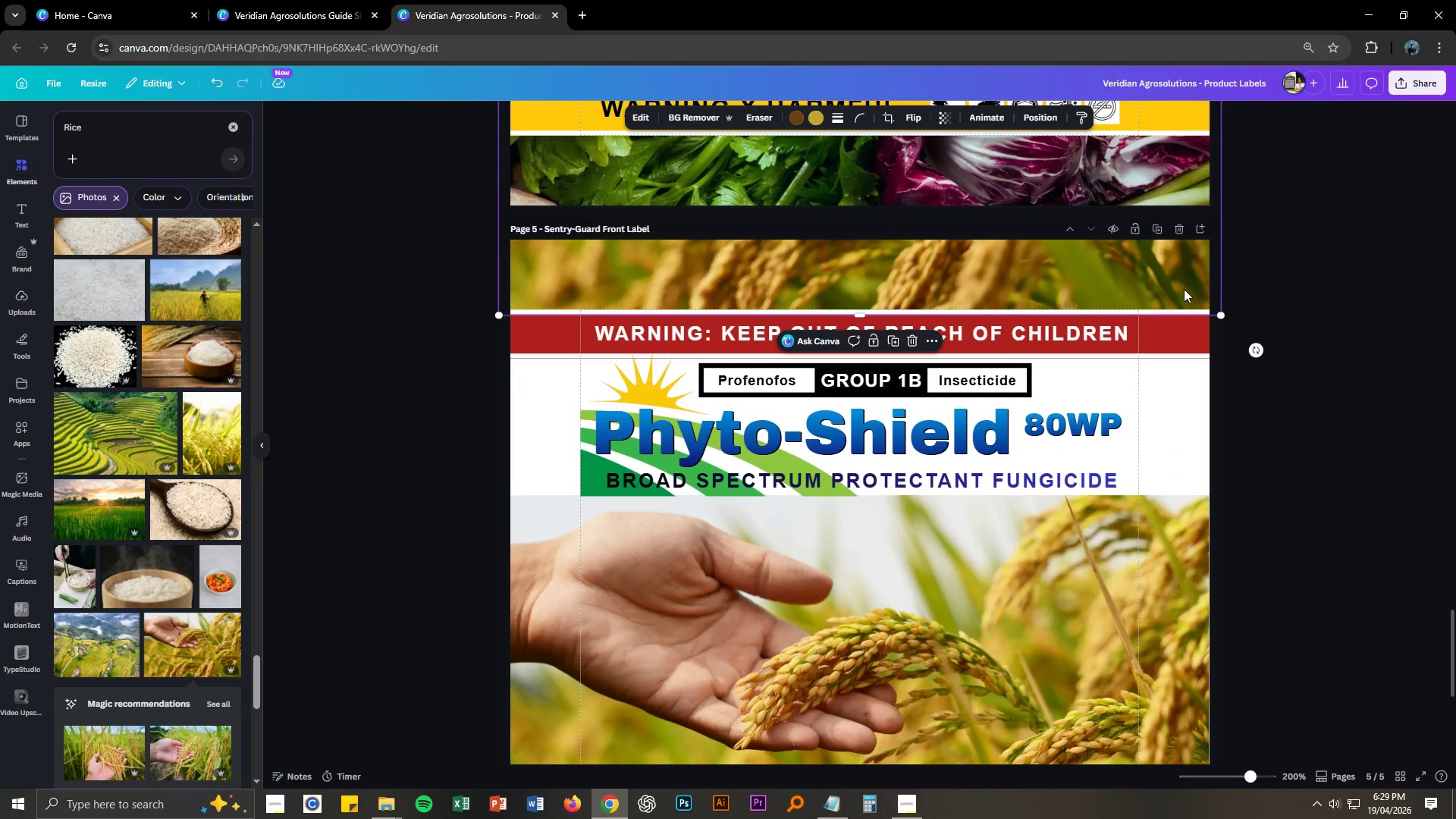 
key(Control+C)
 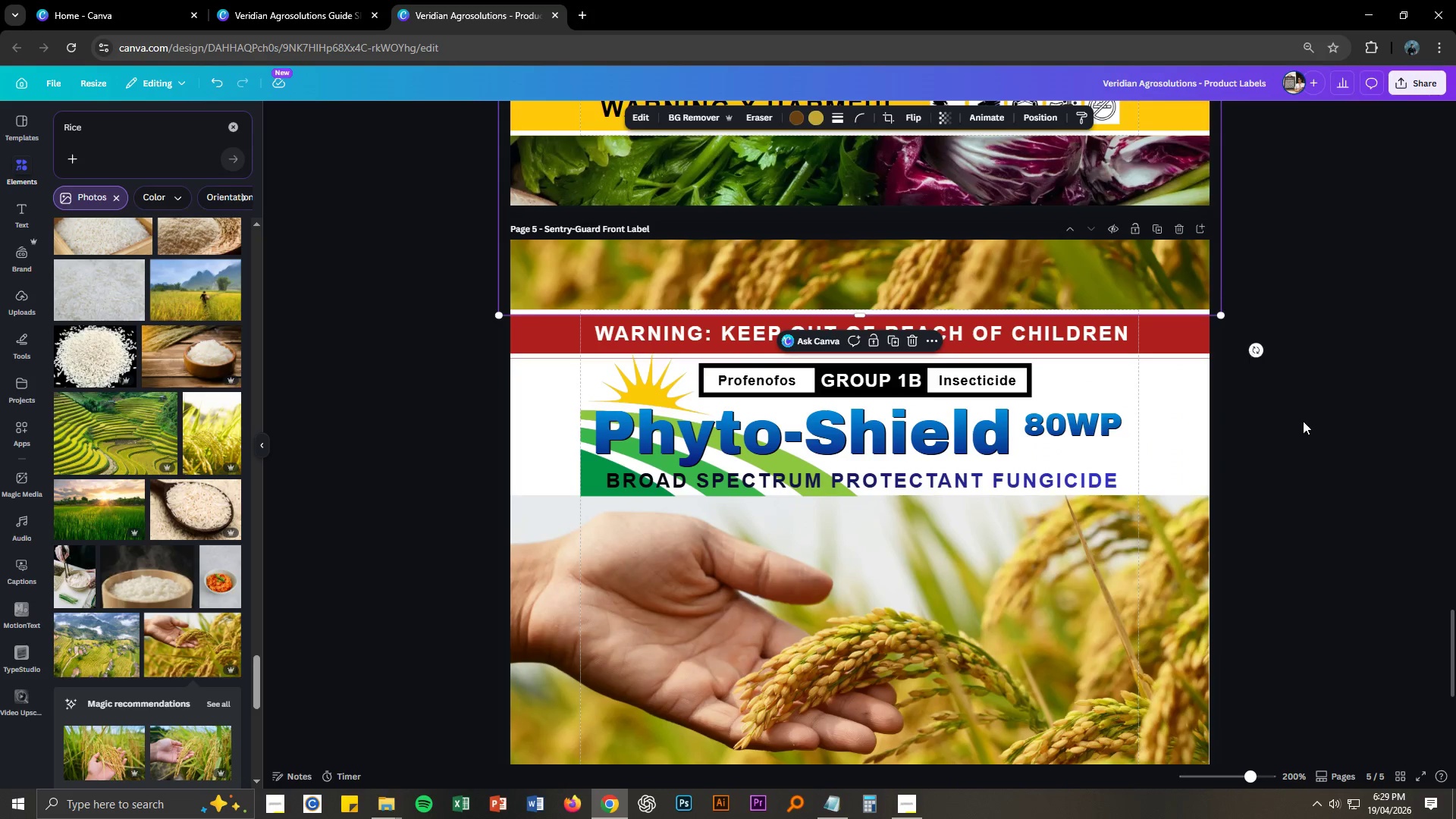 
key(Control+V)
 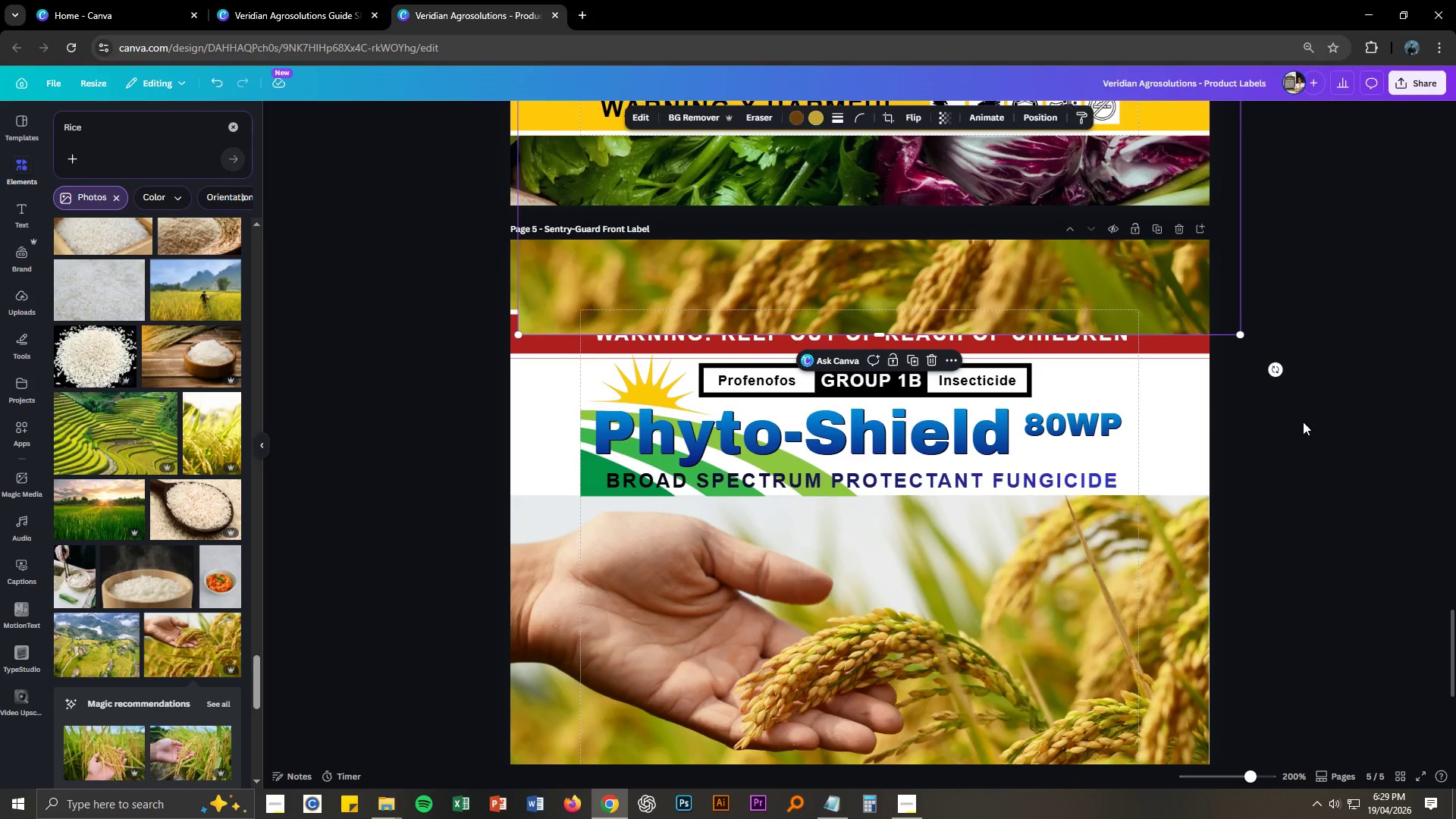 
scroll: coordinate [1303, 422], scroll_direction: down, amount: 2.0
 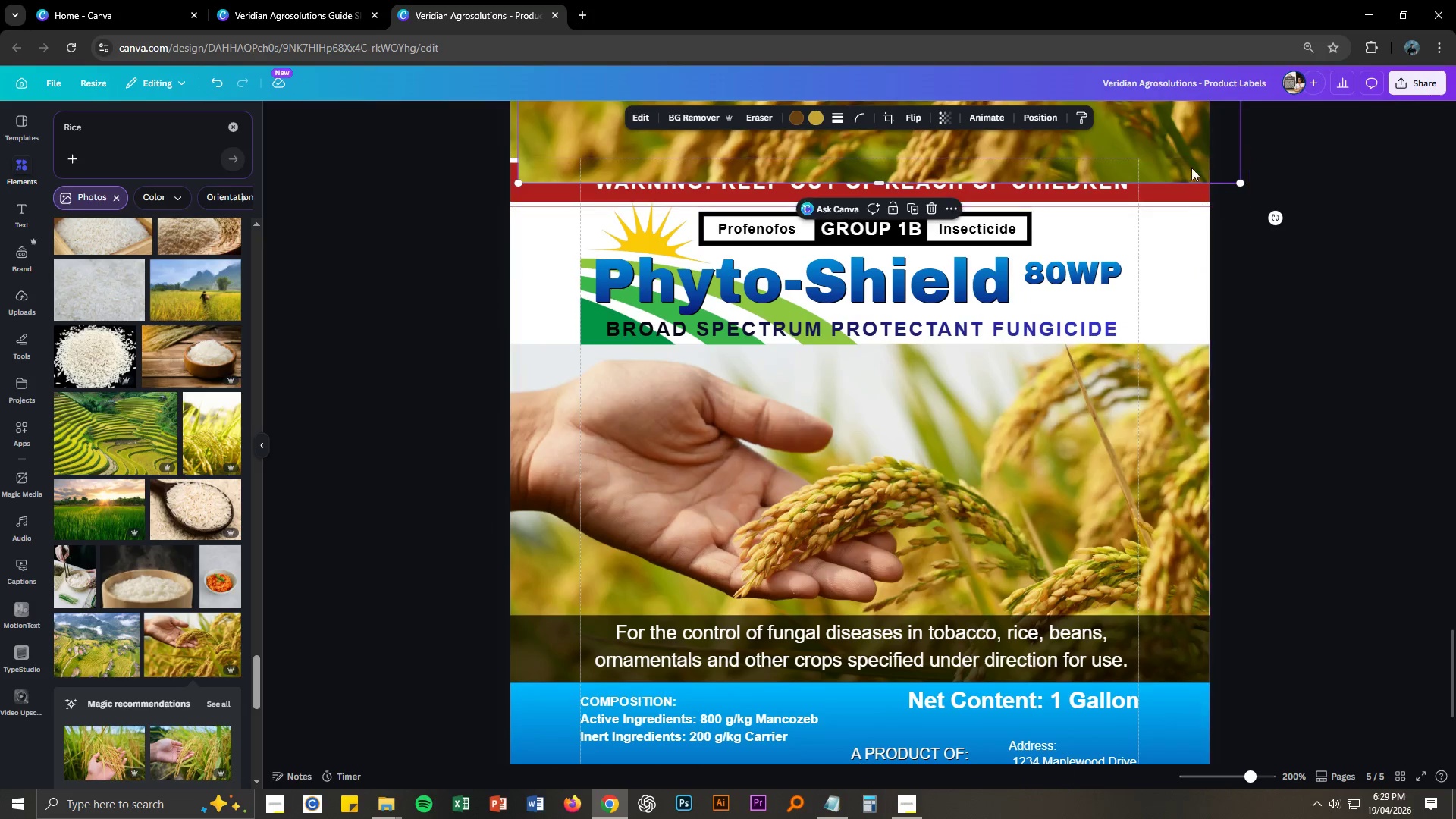 
left_click_drag(start_coordinate=[1187, 156], to_coordinate=[1184, 772])
 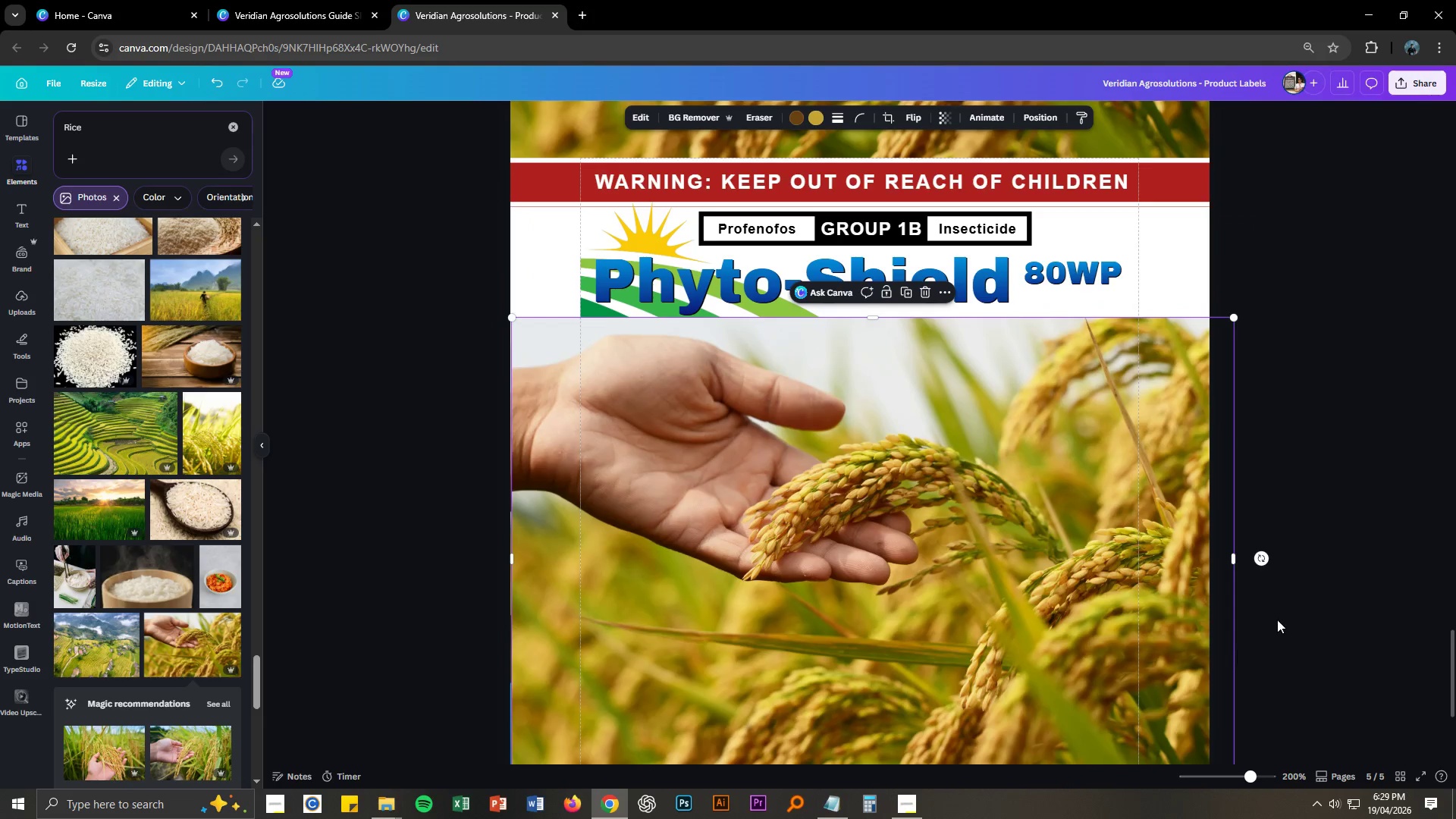 
scroll: coordinate [1229, 509], scroll_direction: down, amount: 8.0
 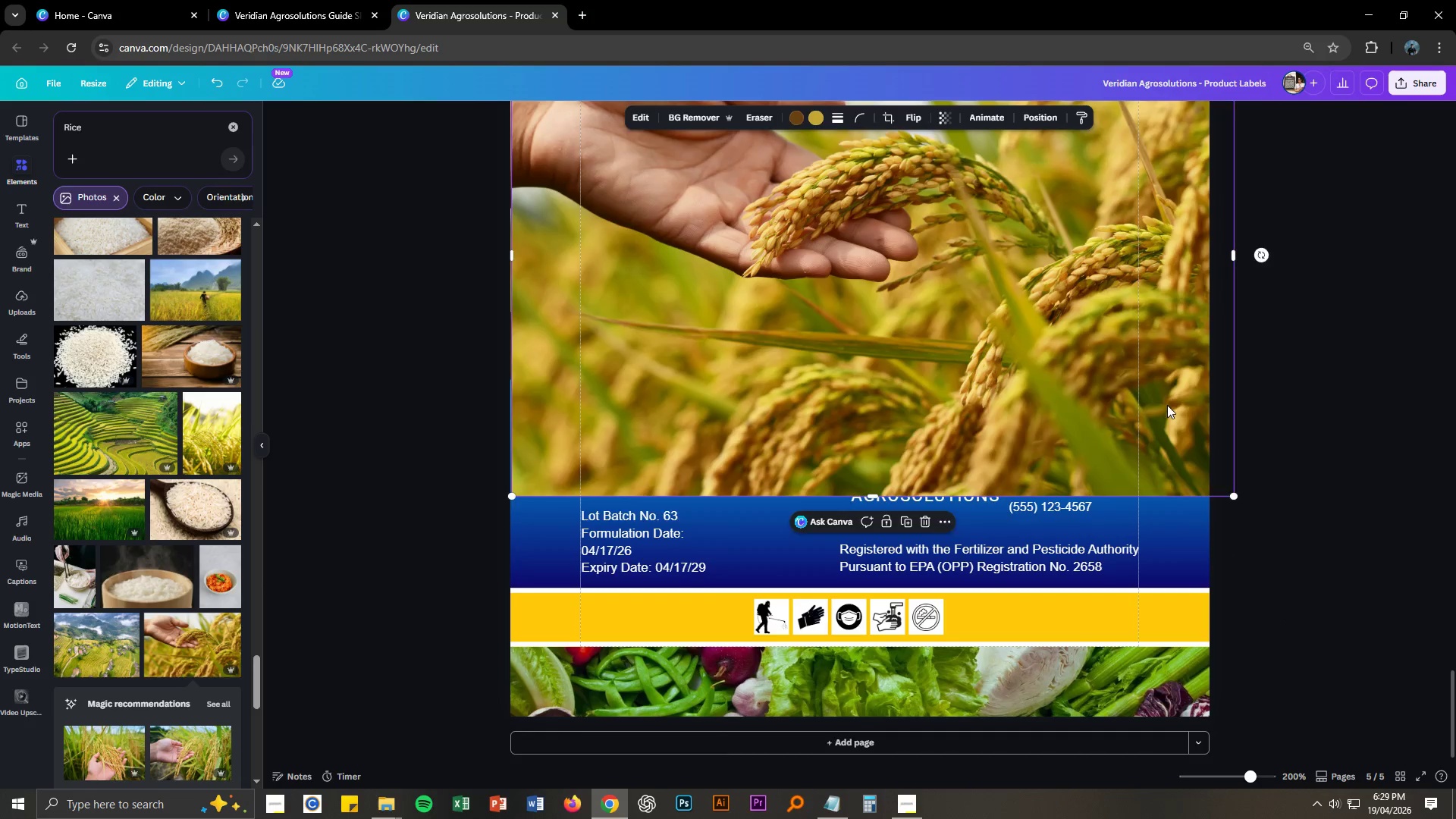 
left_click_drag(start_coordinate=[1166, 406], to_coordinate=[1151, 632])
 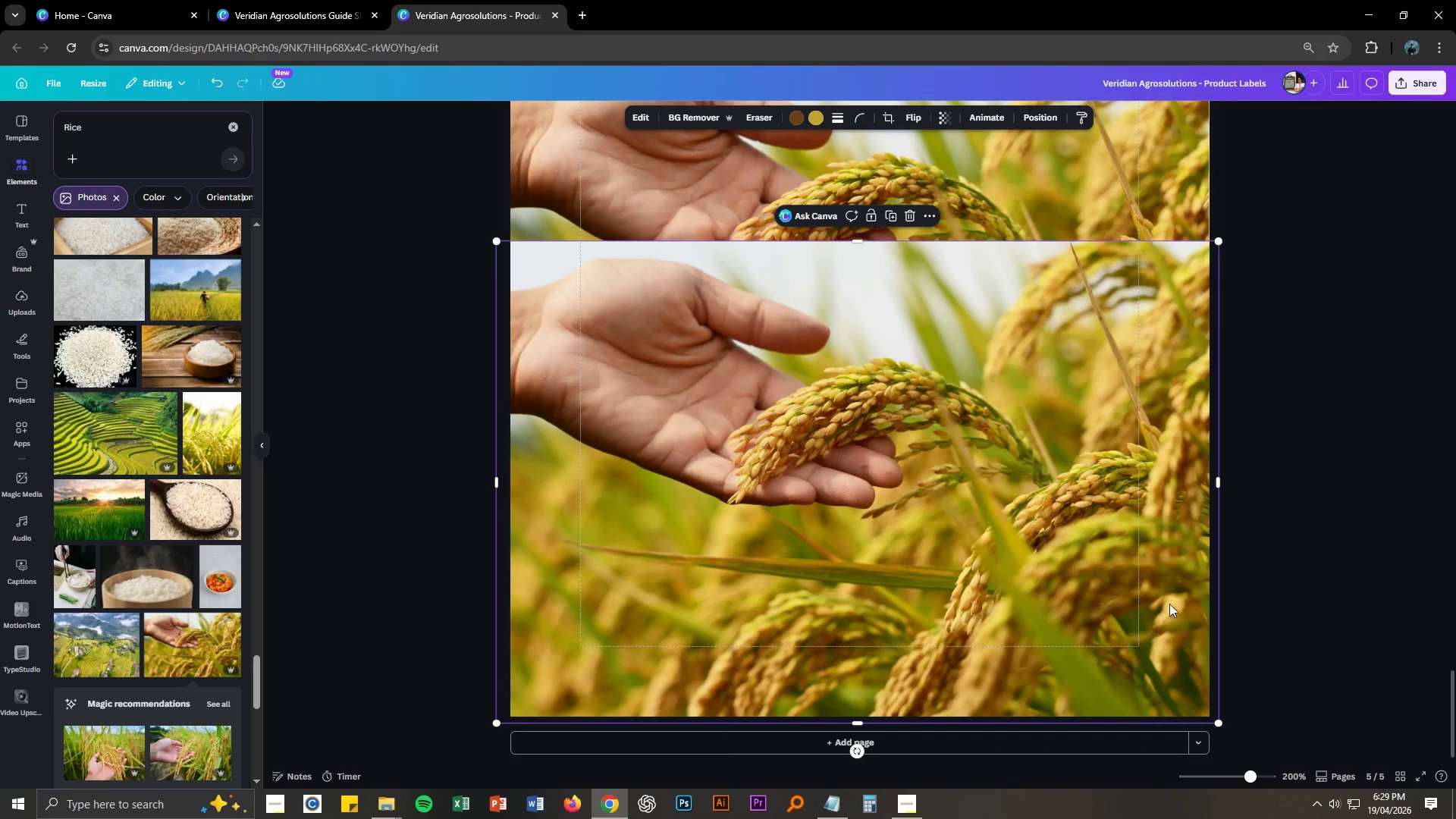 
scroll: coordinate [1281, 628], scroll_direction: down, amount: 9.0
 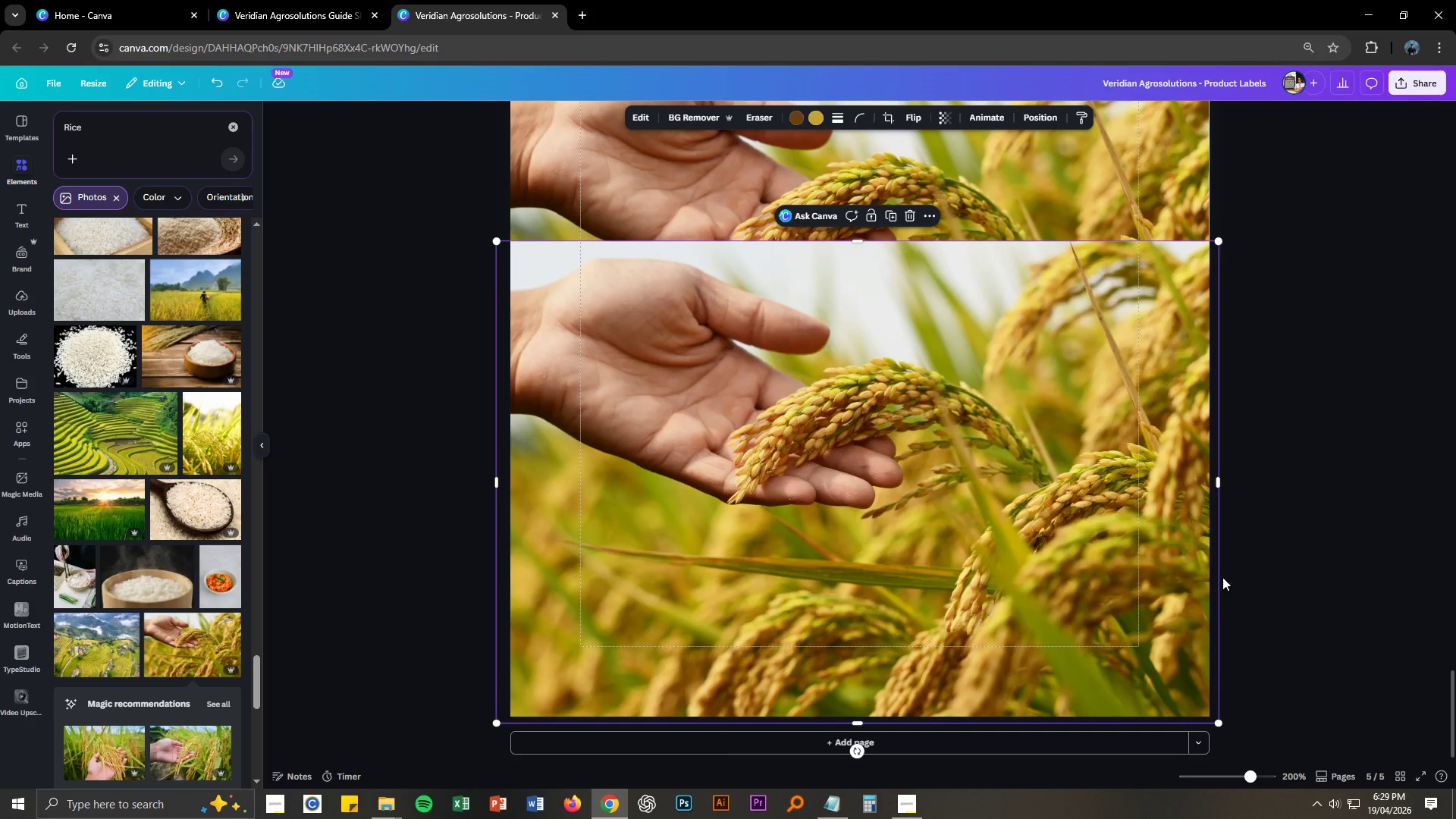 
left_click_drag(start_coordinate=[1179, 582], to_coordinate=[1204, 397])
 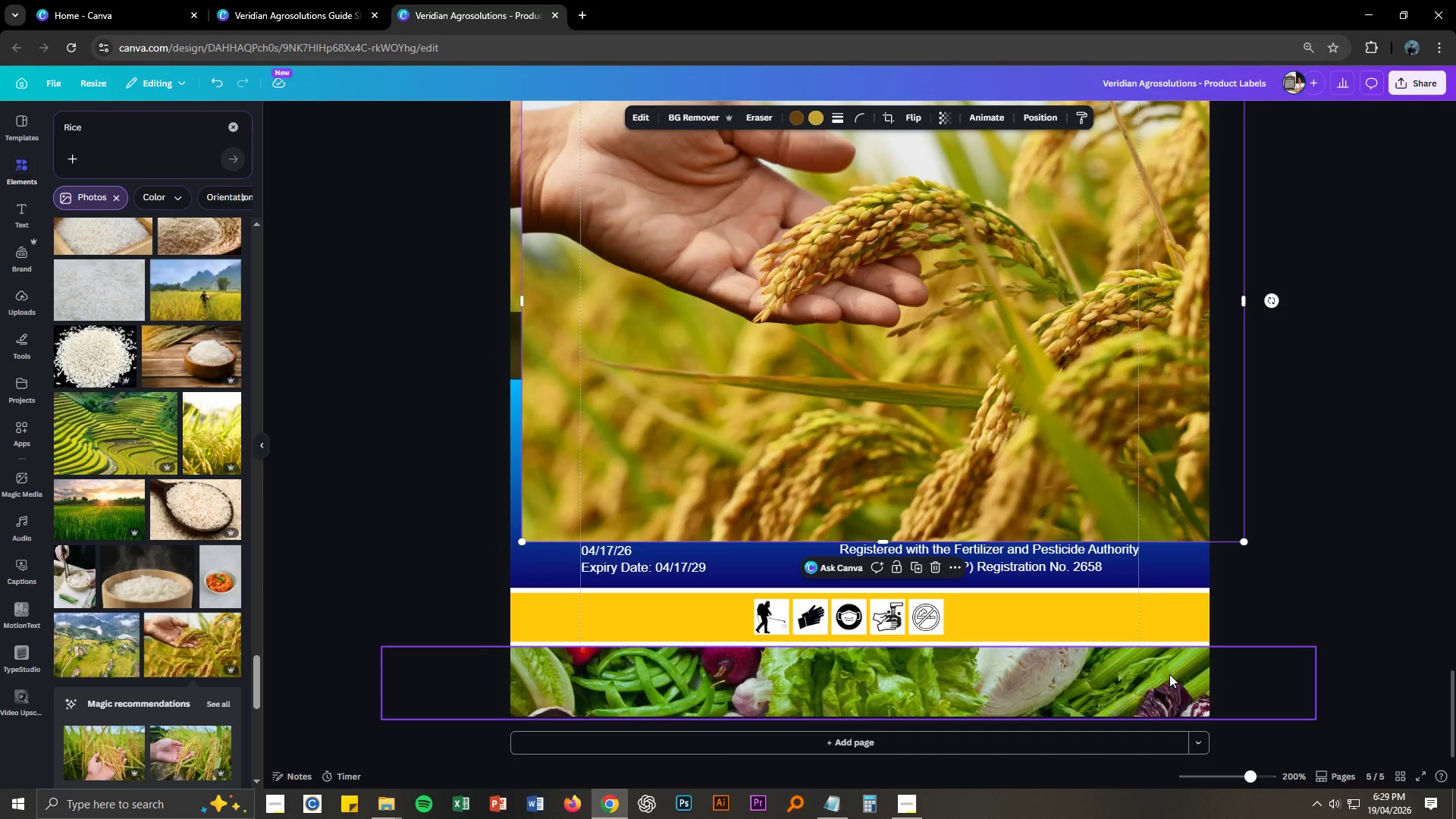 
left_click([1169, 674])
 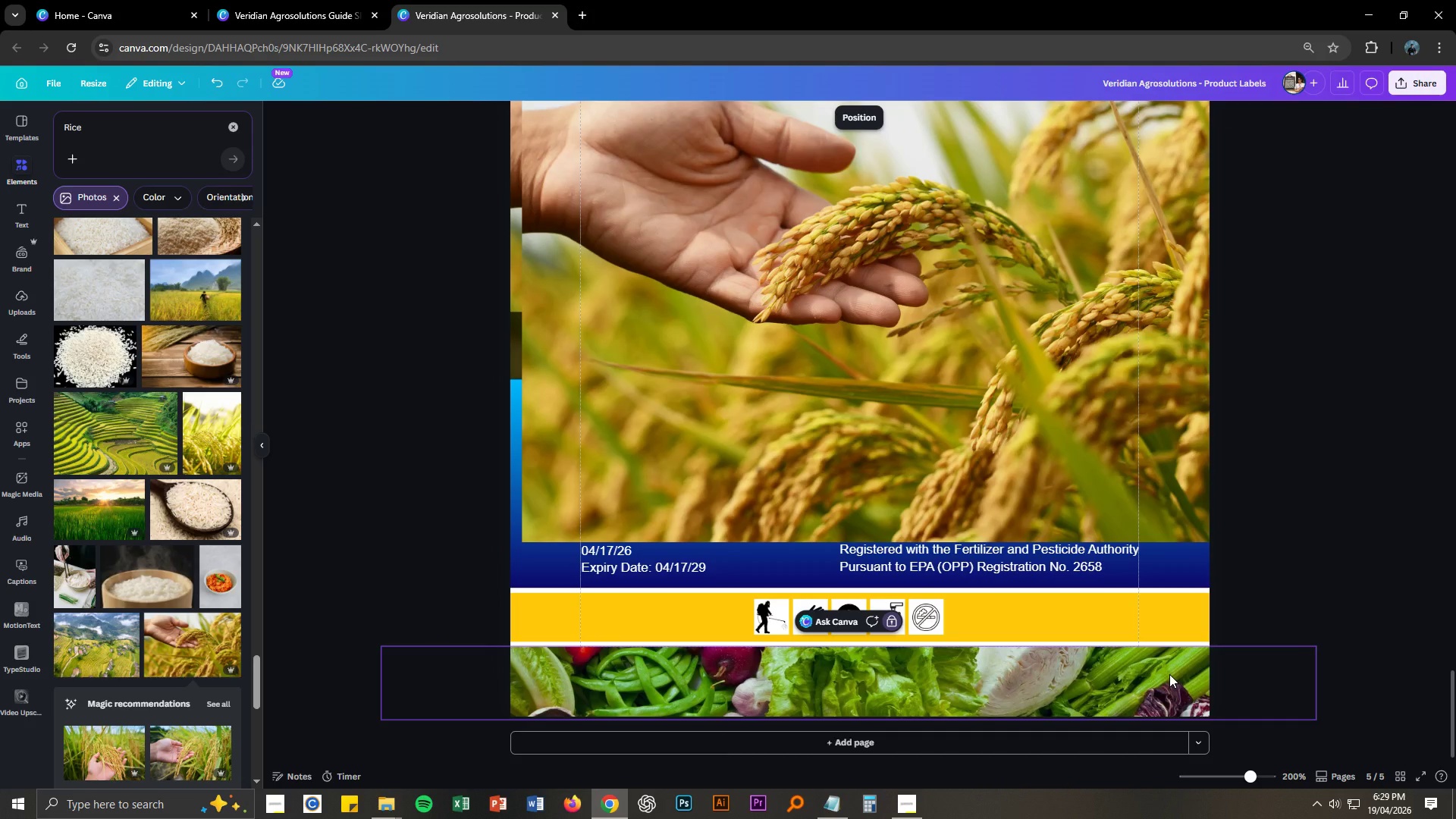 
right_click([1169, 674])
 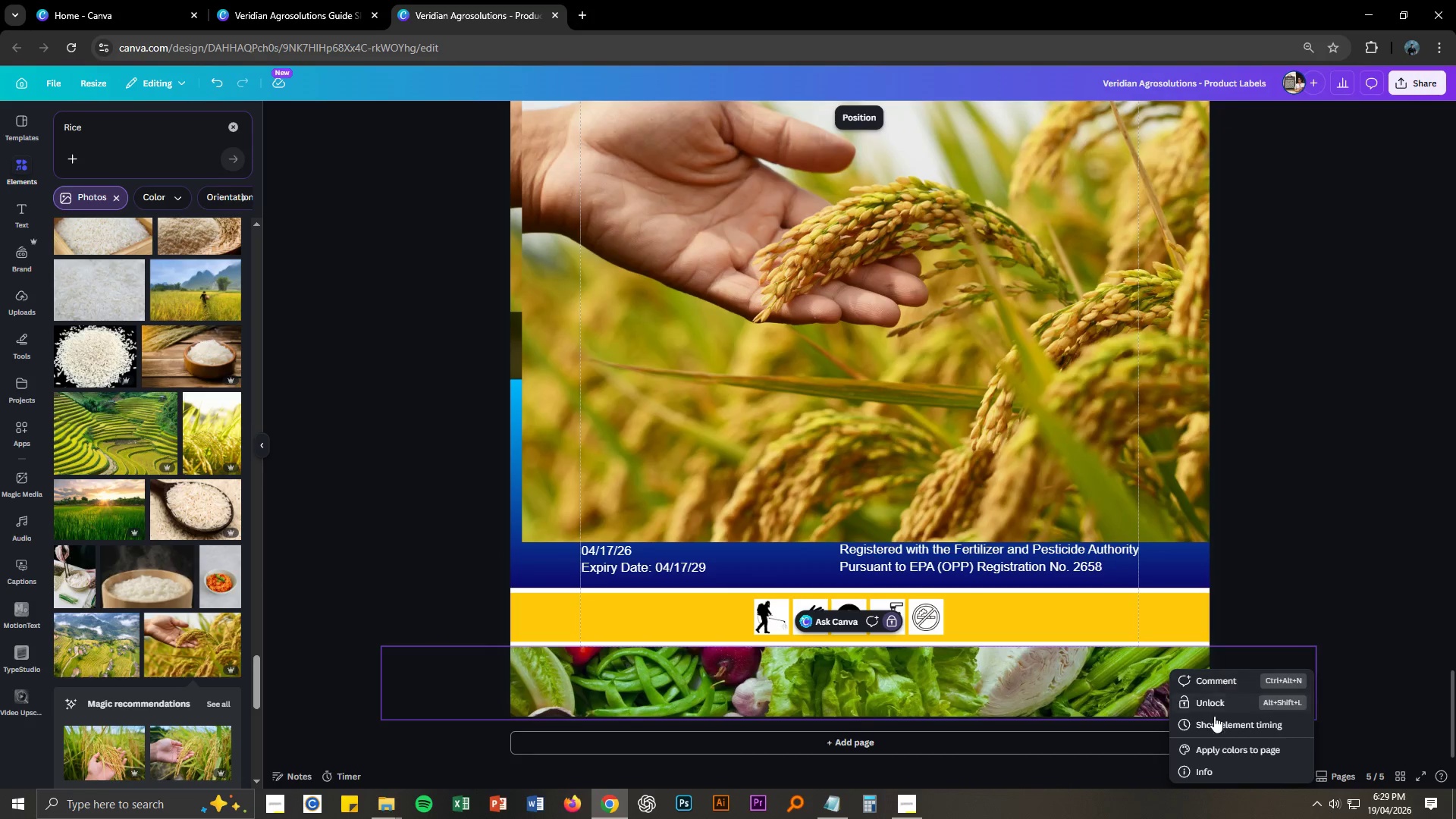 
left_click([1213, 704])
 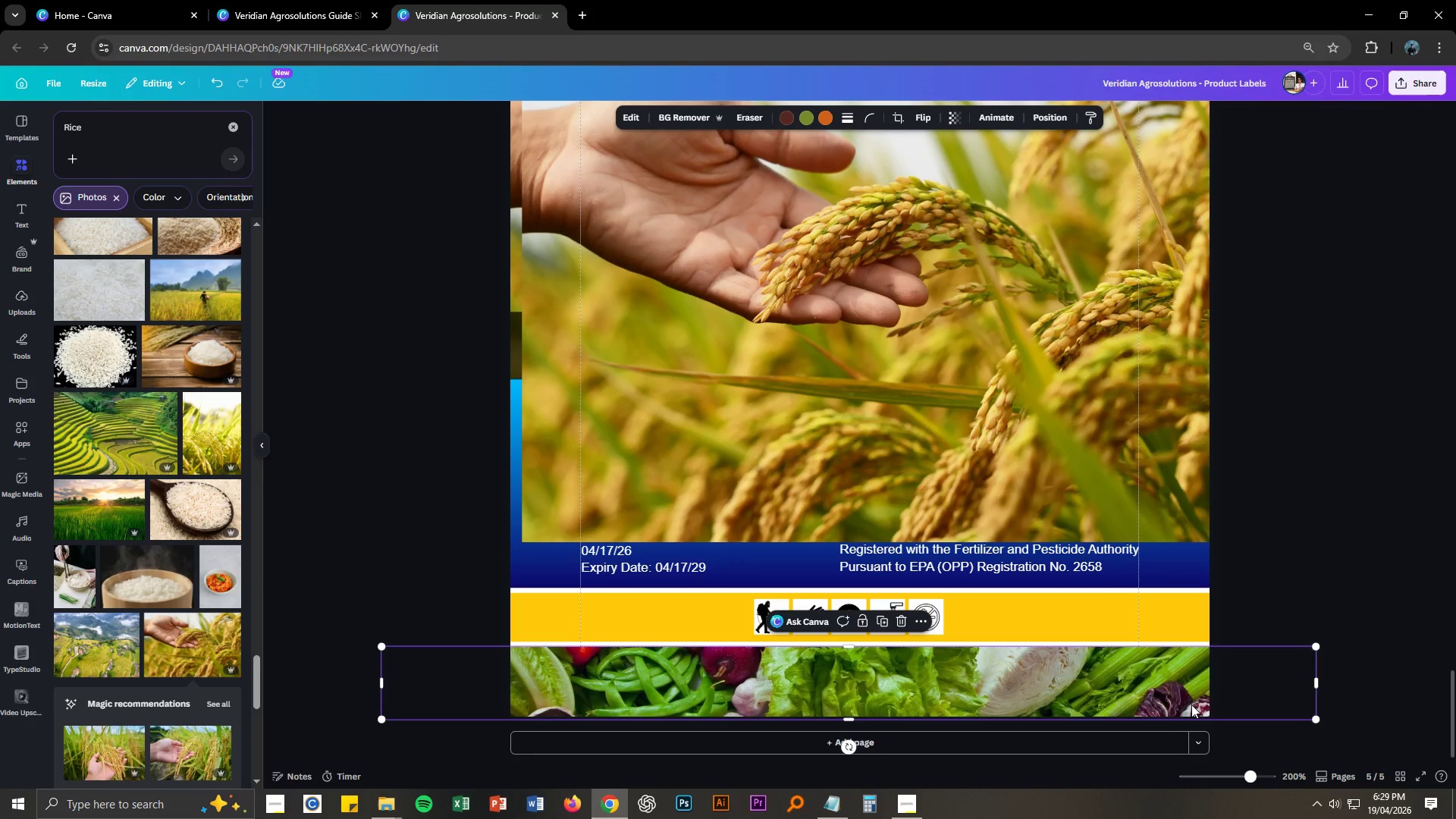 
key(Delete)
 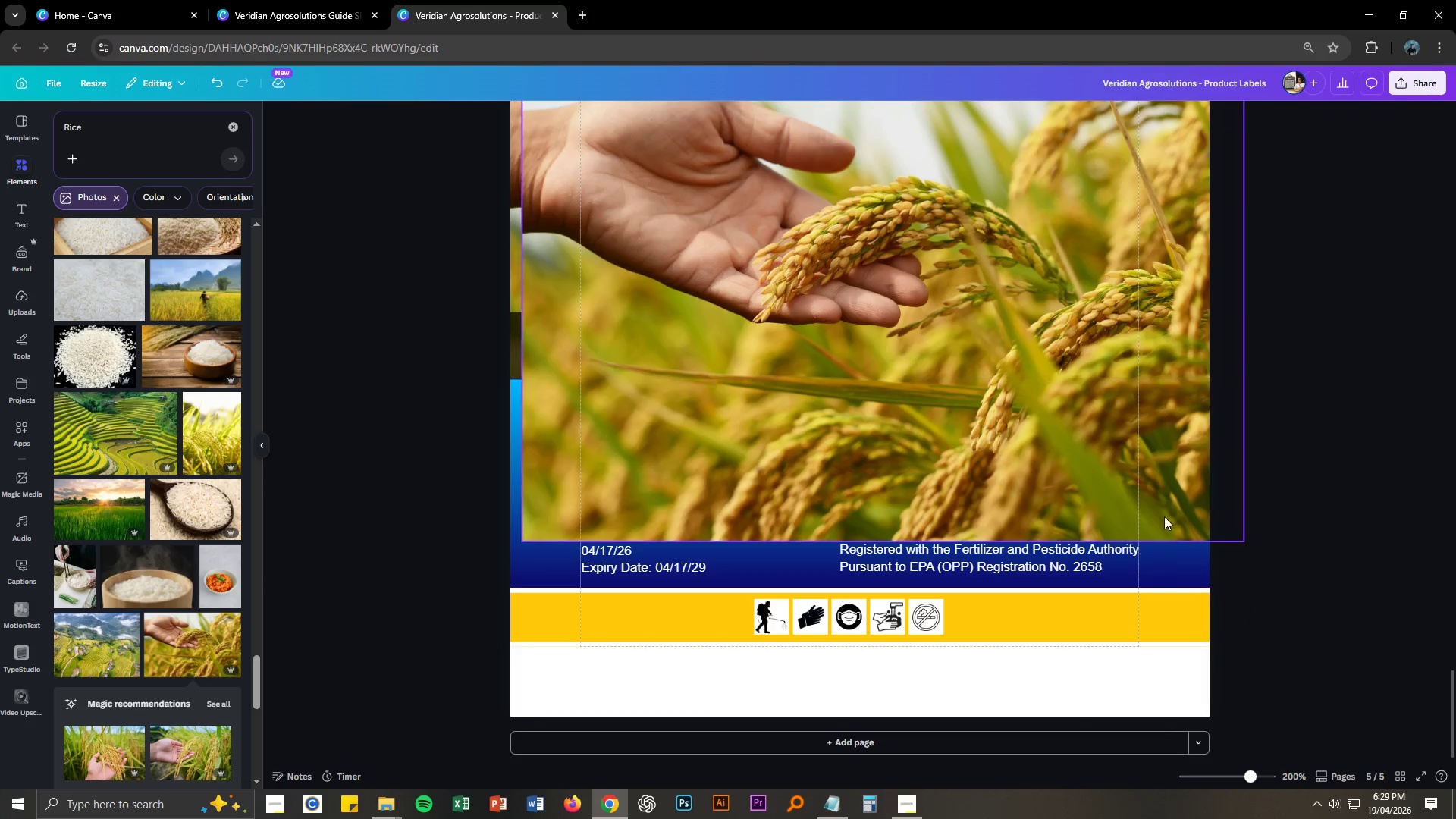 
left_click_drag(start_coordinate=[1169, 485], to_coordinate=[1148, 770])
 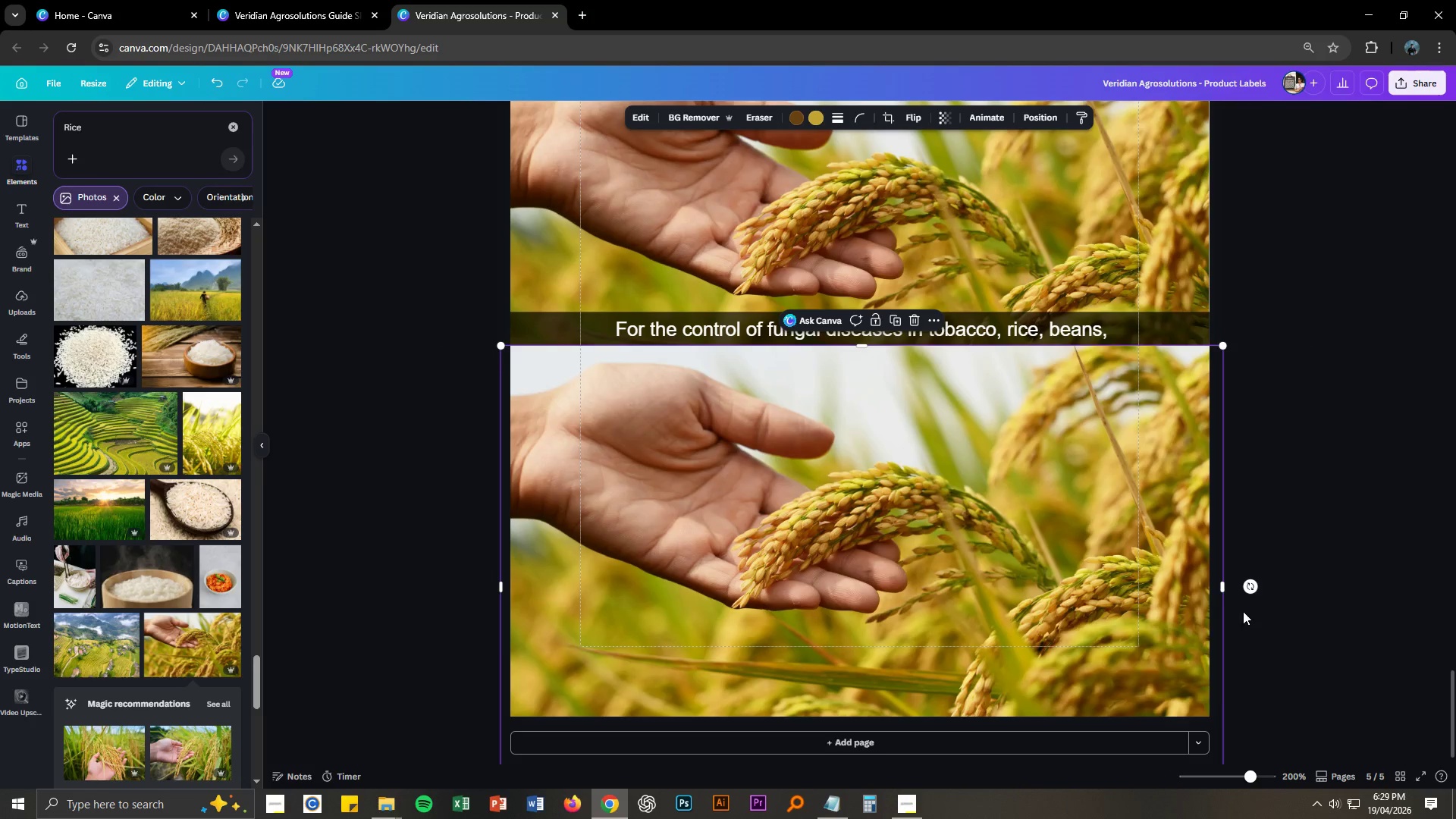 
right_click([1185, 642])
 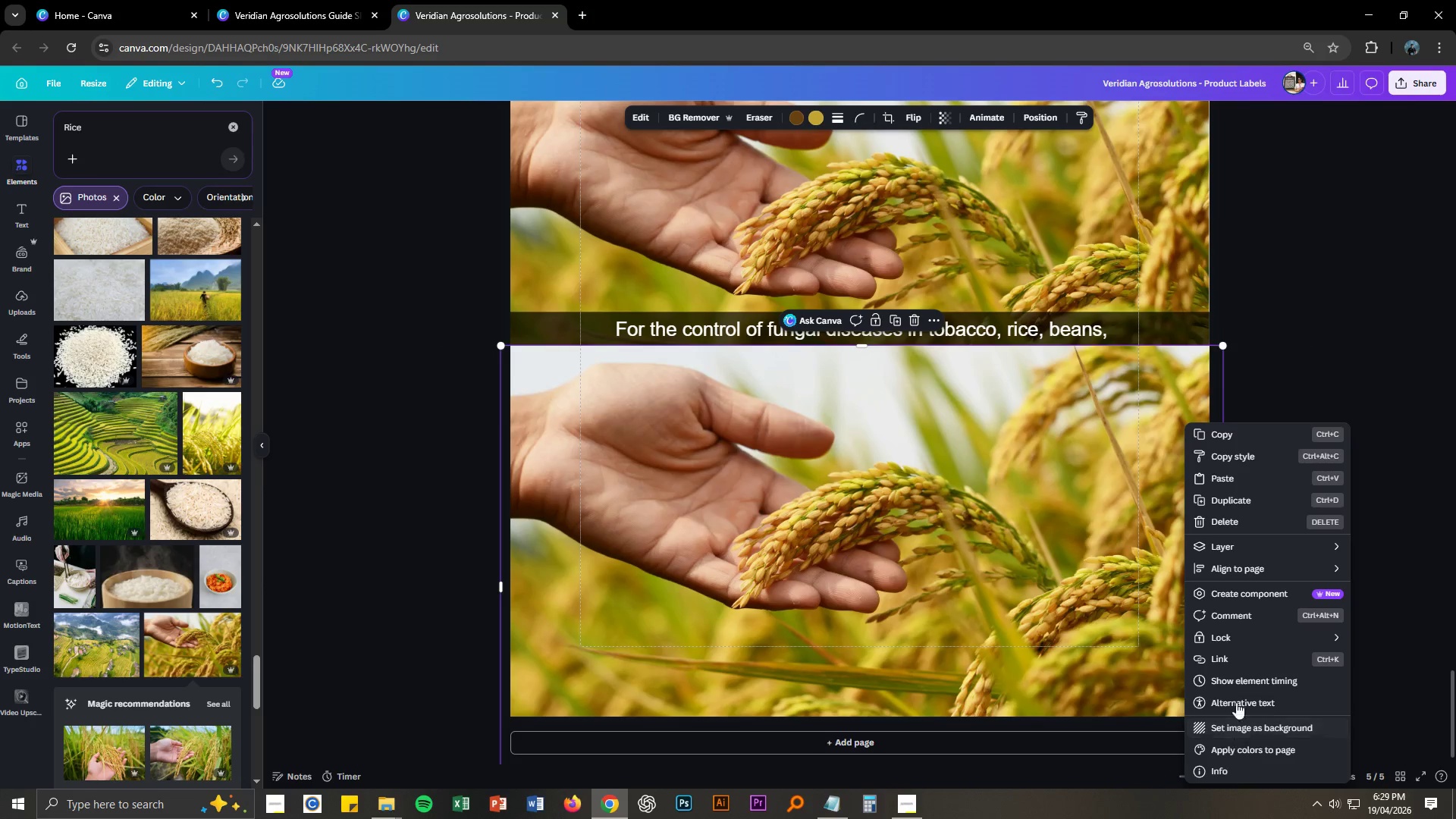 
left_click([1244, 540])
 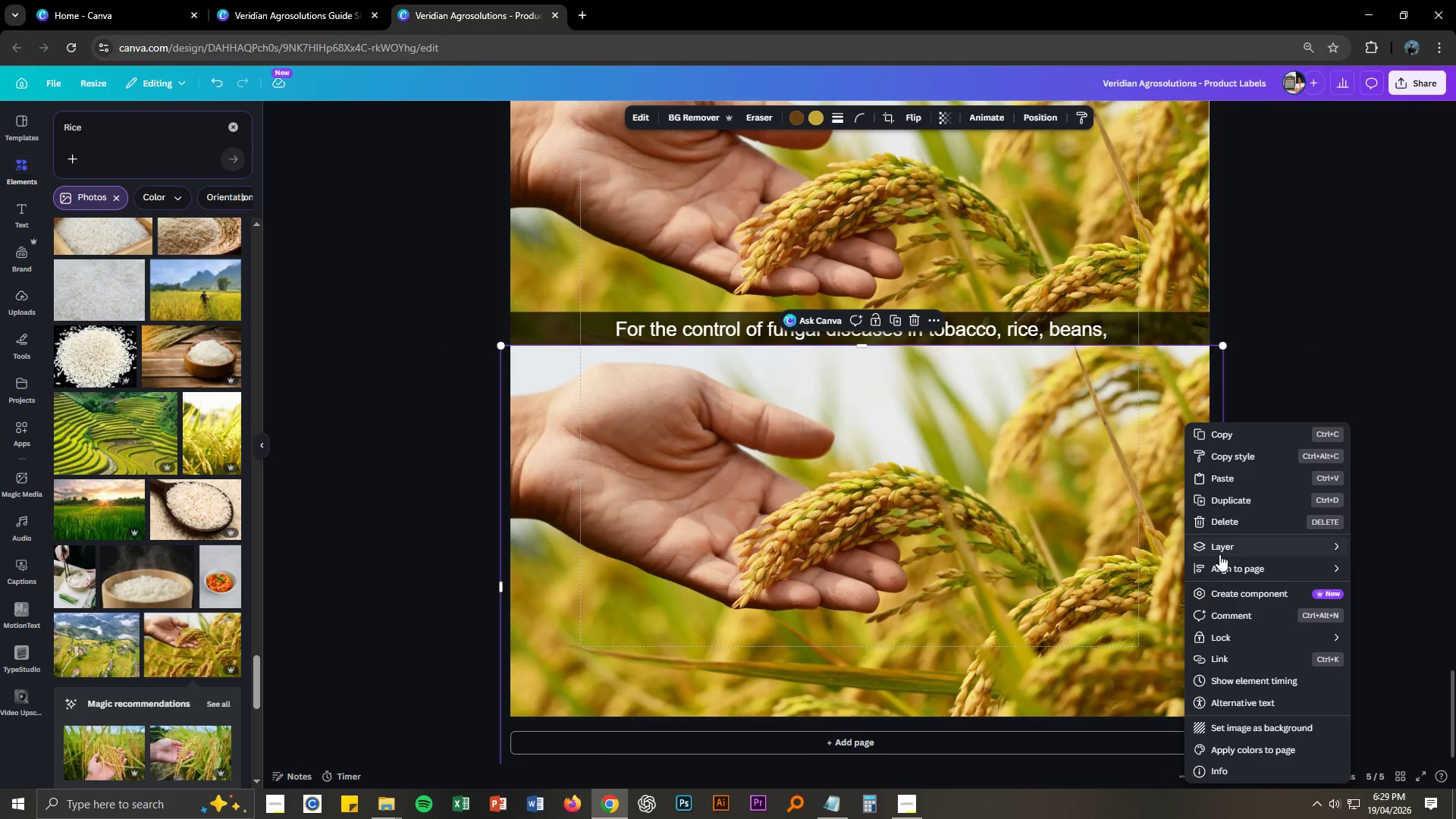 
left_click([1225, 547])
 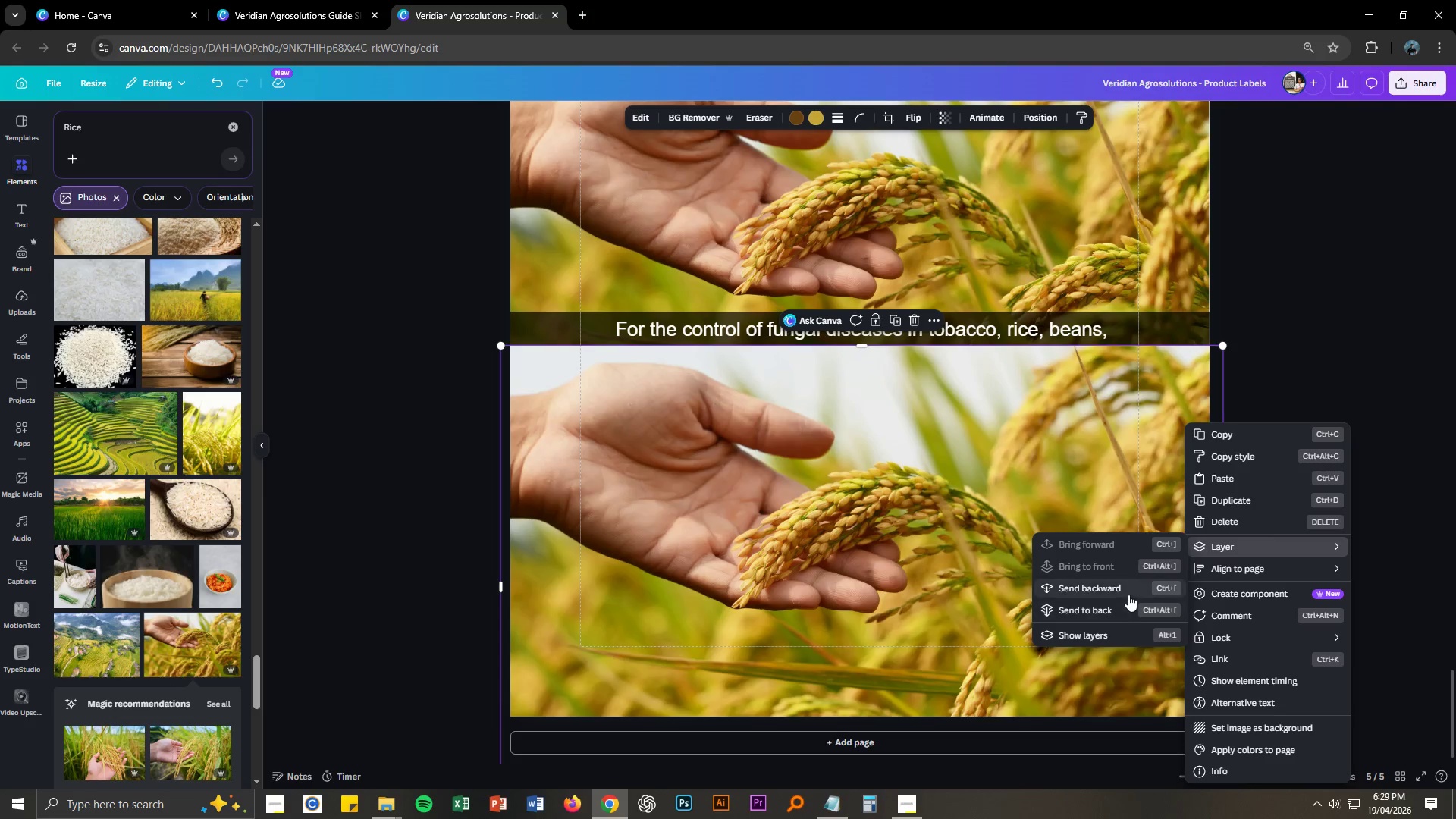 
left_click([1118, 610])
 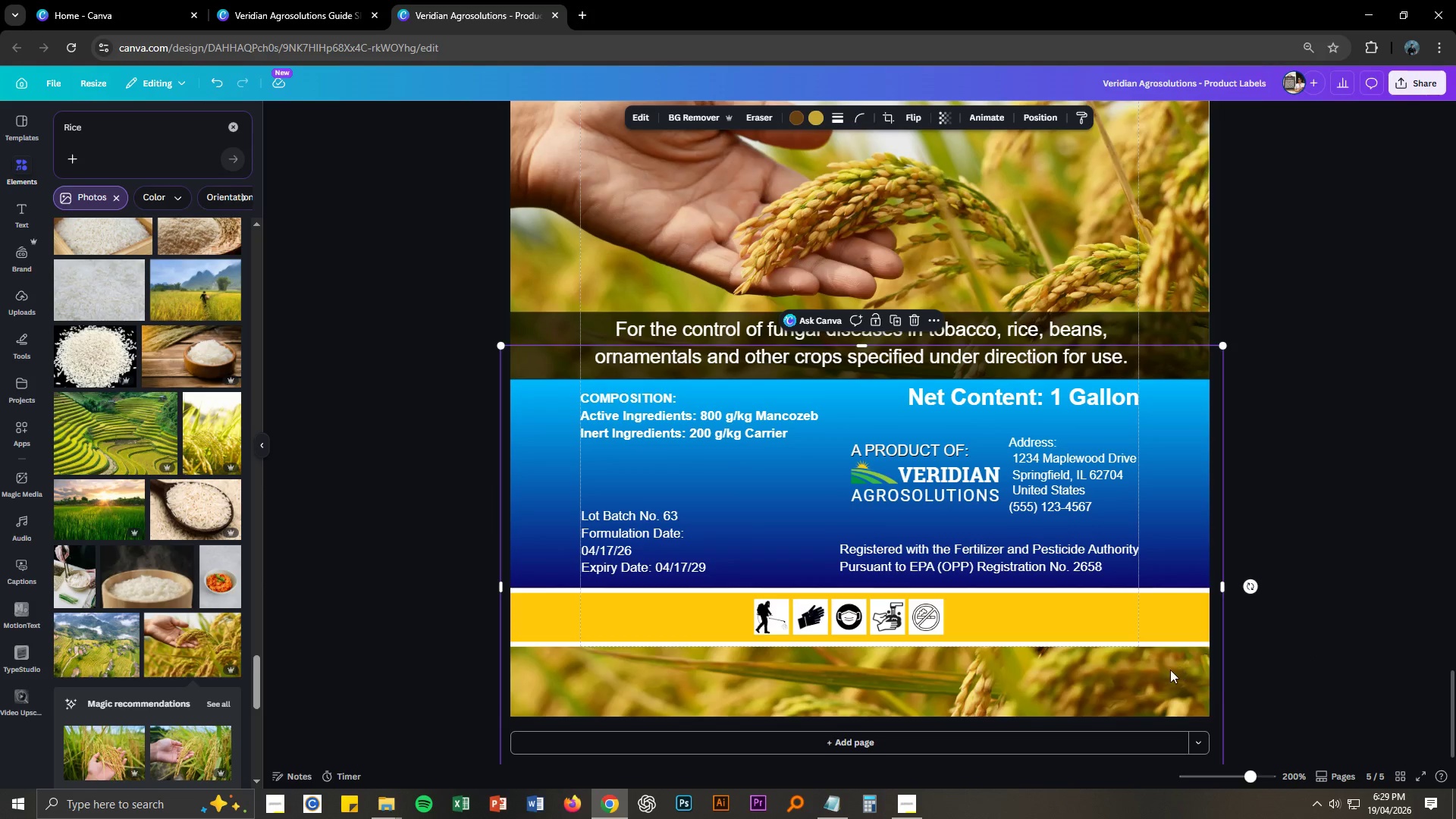 
right_click([1166, 673])
 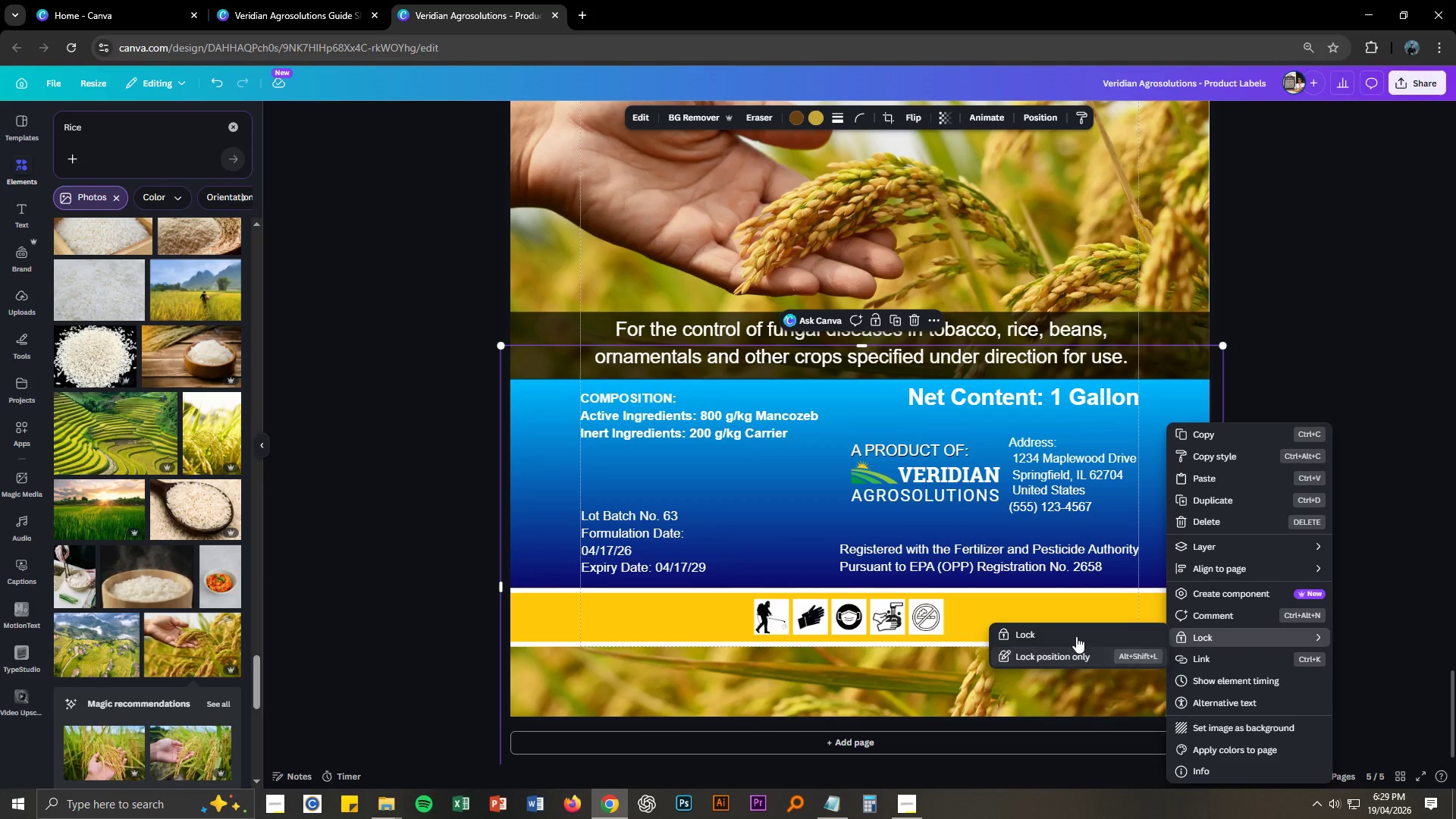 
wait(6.38)
 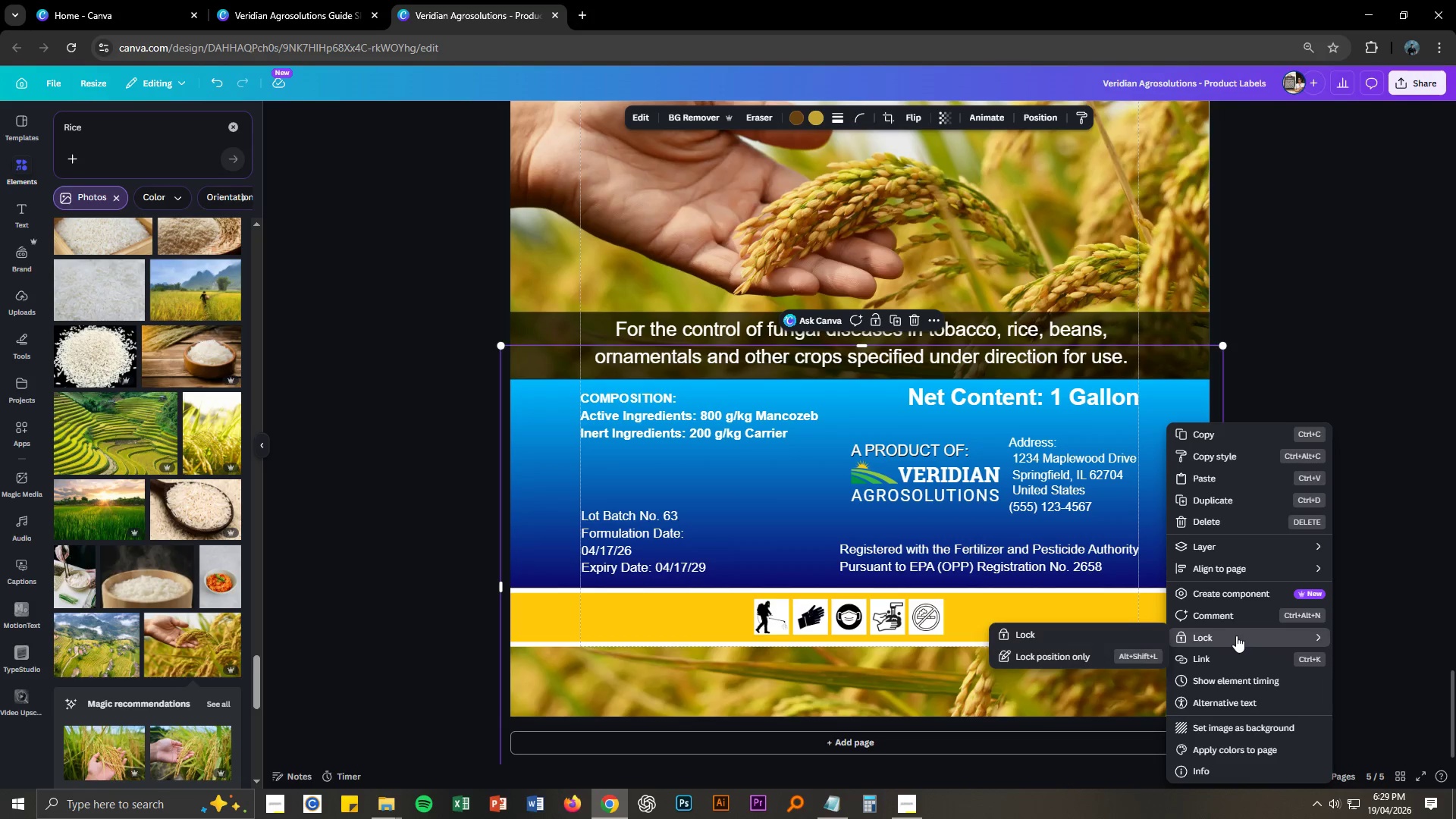 
left_click([1073, 635])
 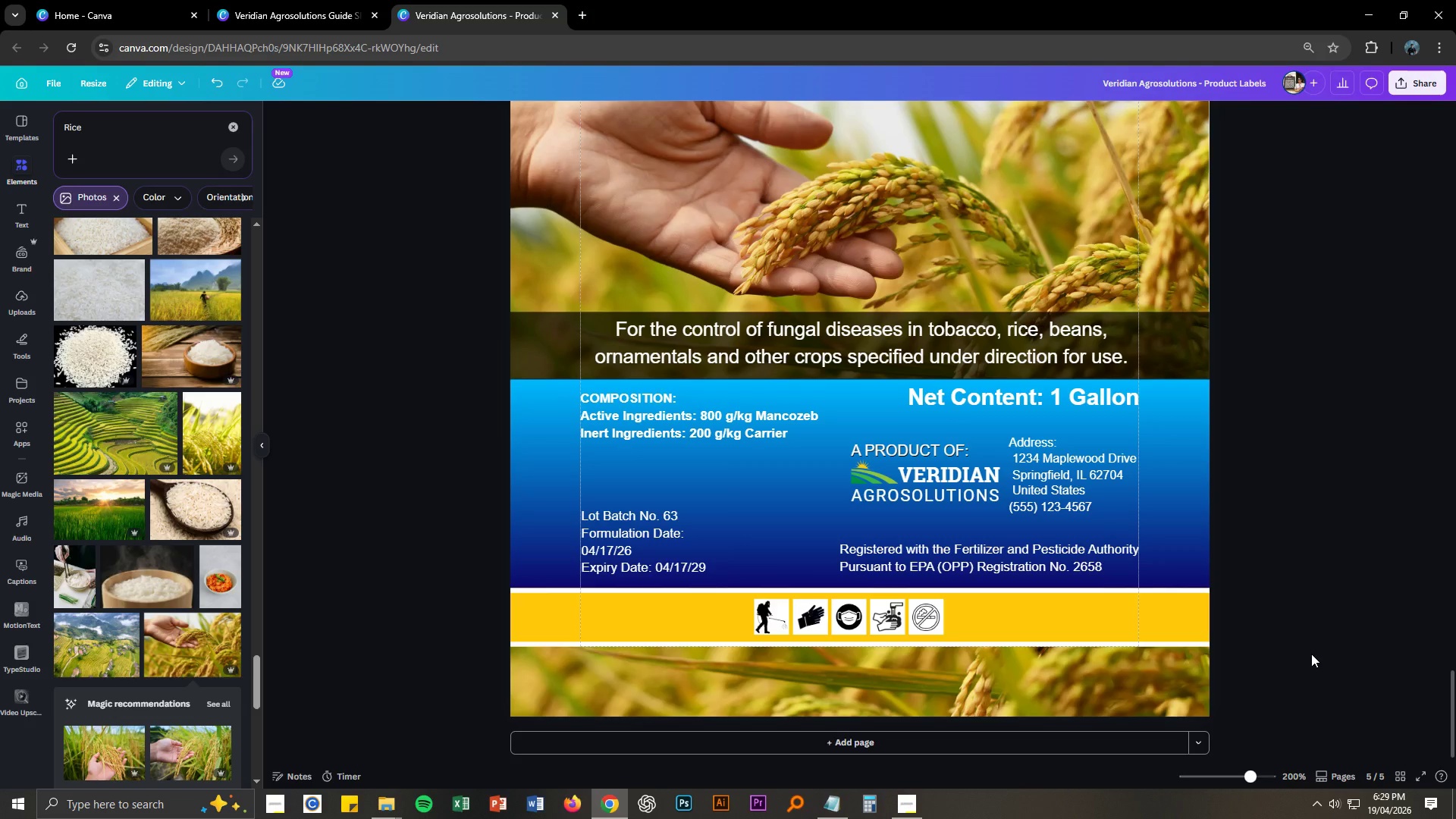 
scroll: coordinate [1308, 654], scroll_direction: up, amount: 2.0
 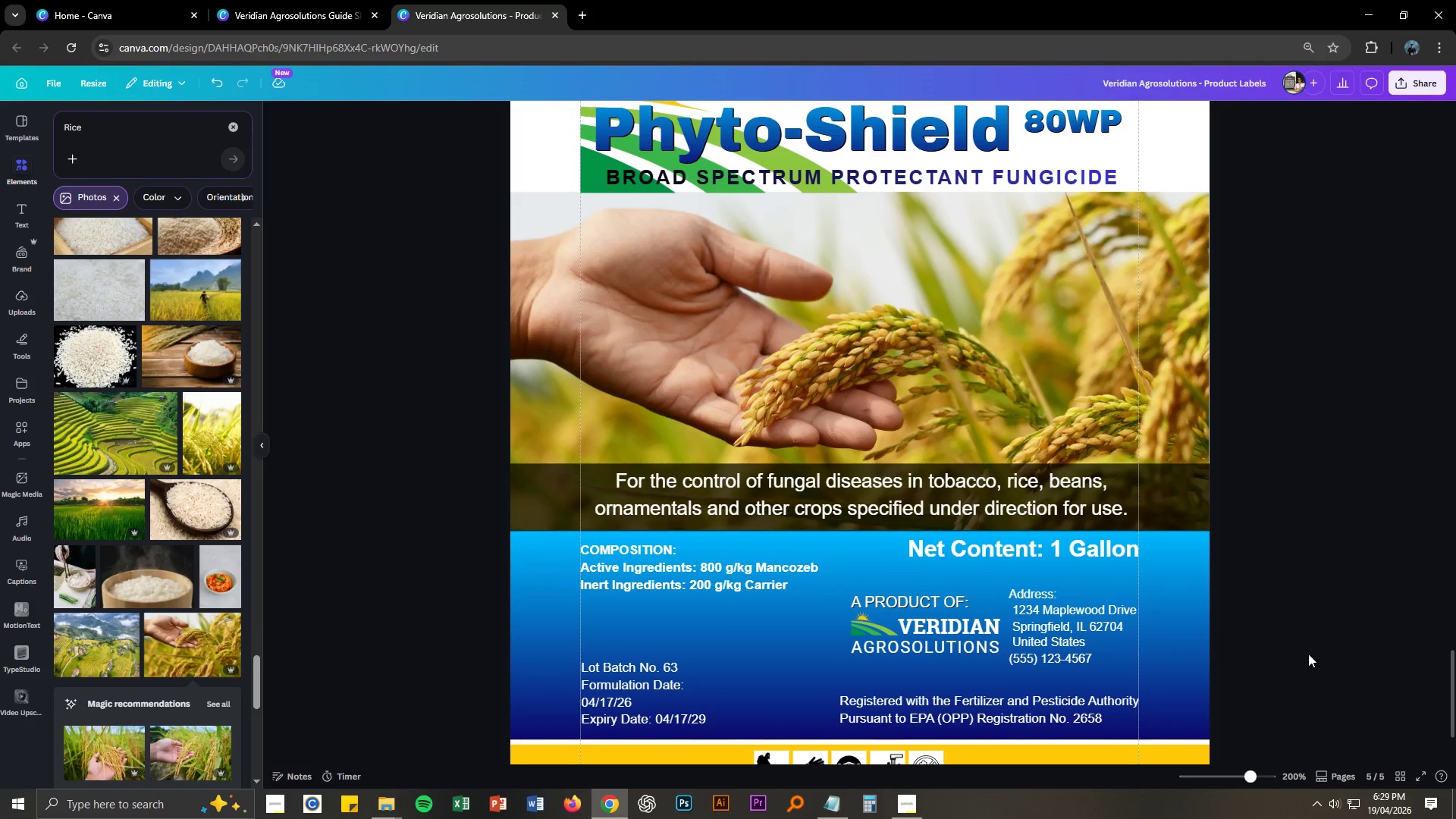 
scroll: coordinate [1308, 654], scroll_direction: down, amount: 1.0
 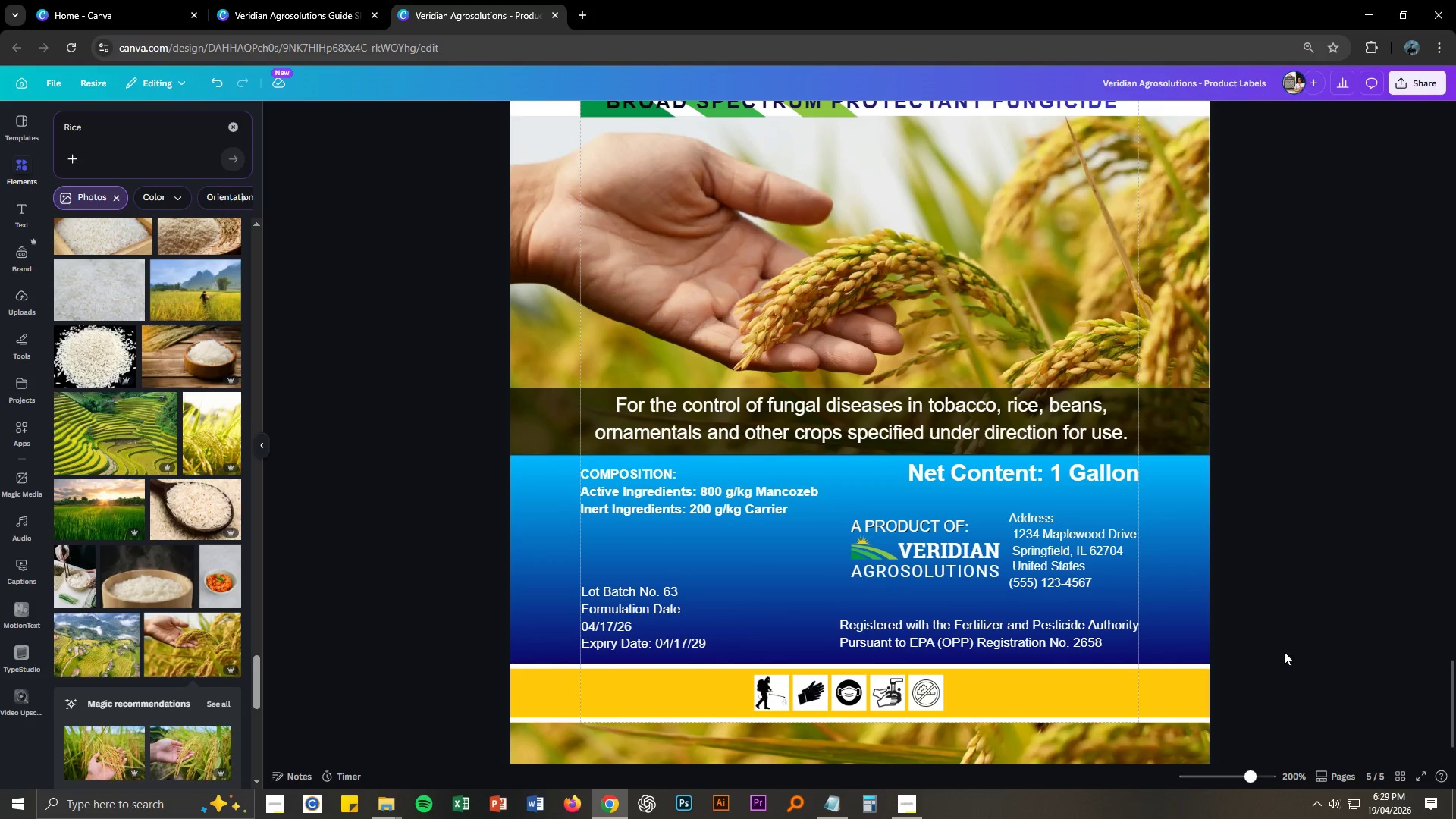 
wait(5.16)
 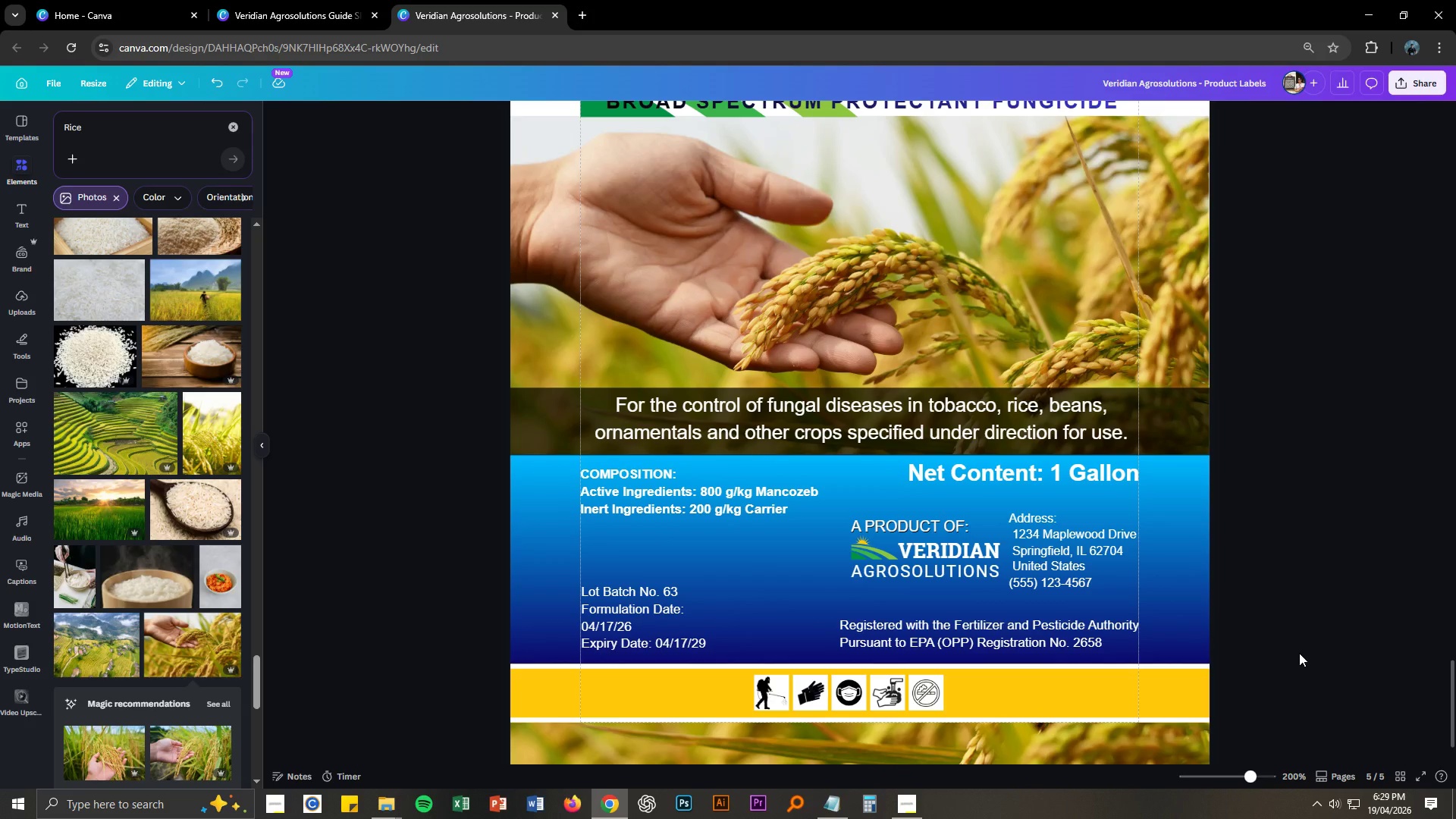 
scroll: coordinate [992, 700], scroll_direction: up, amount: 1.0
 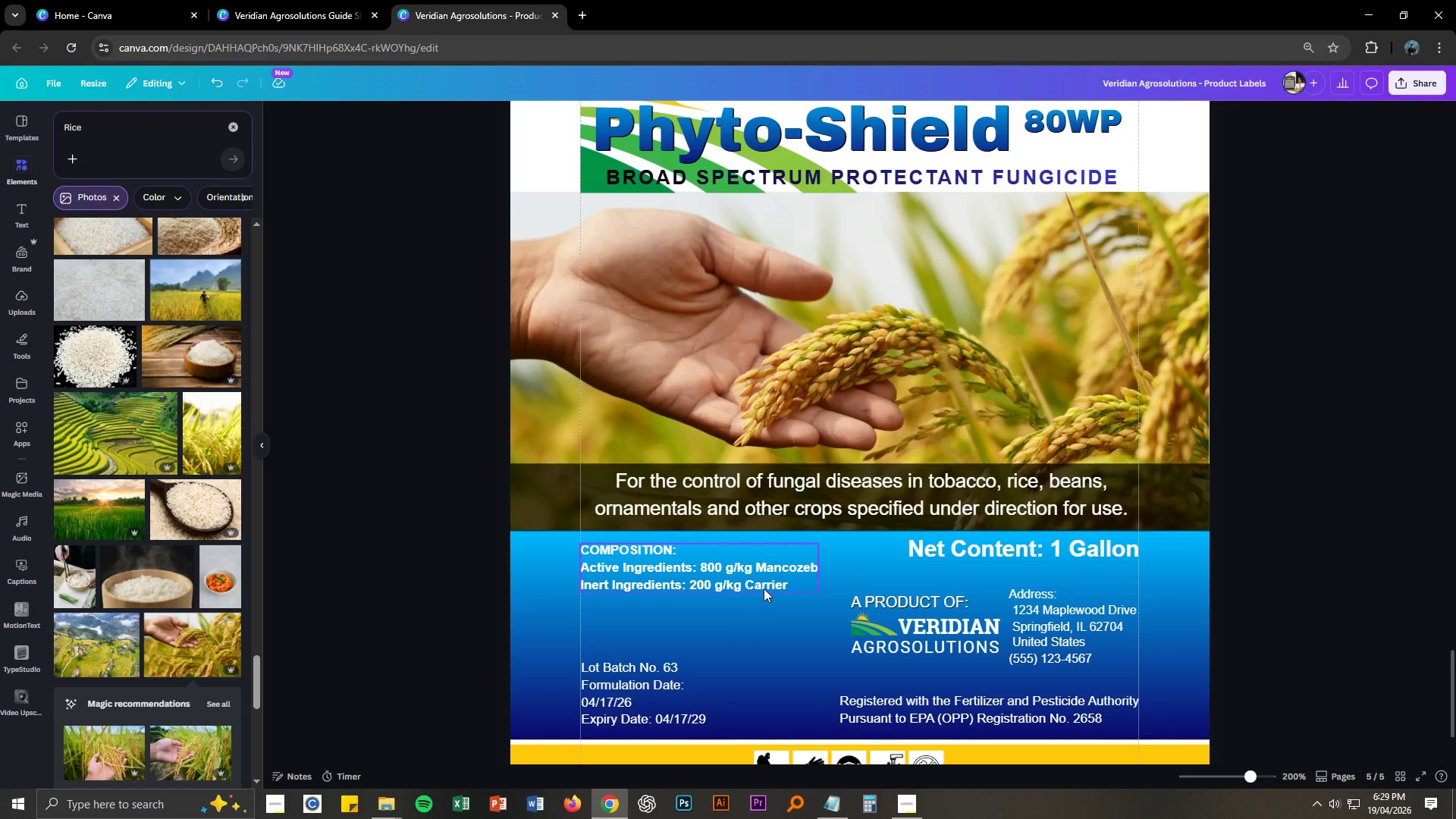 
wait(5.01)
 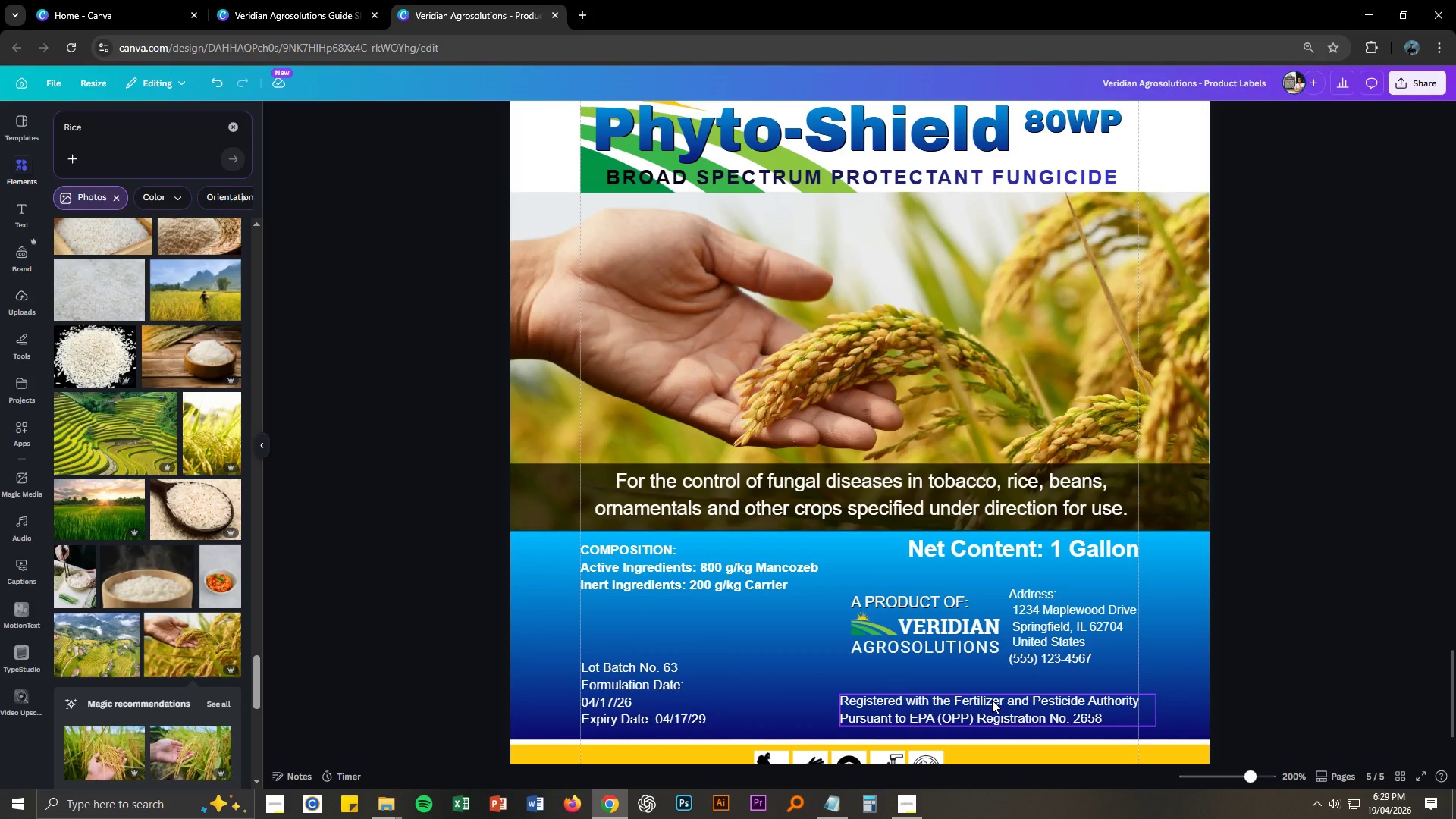 
scroll: coordinate [940, 574], scroll_direction: up, amount: 37.0
 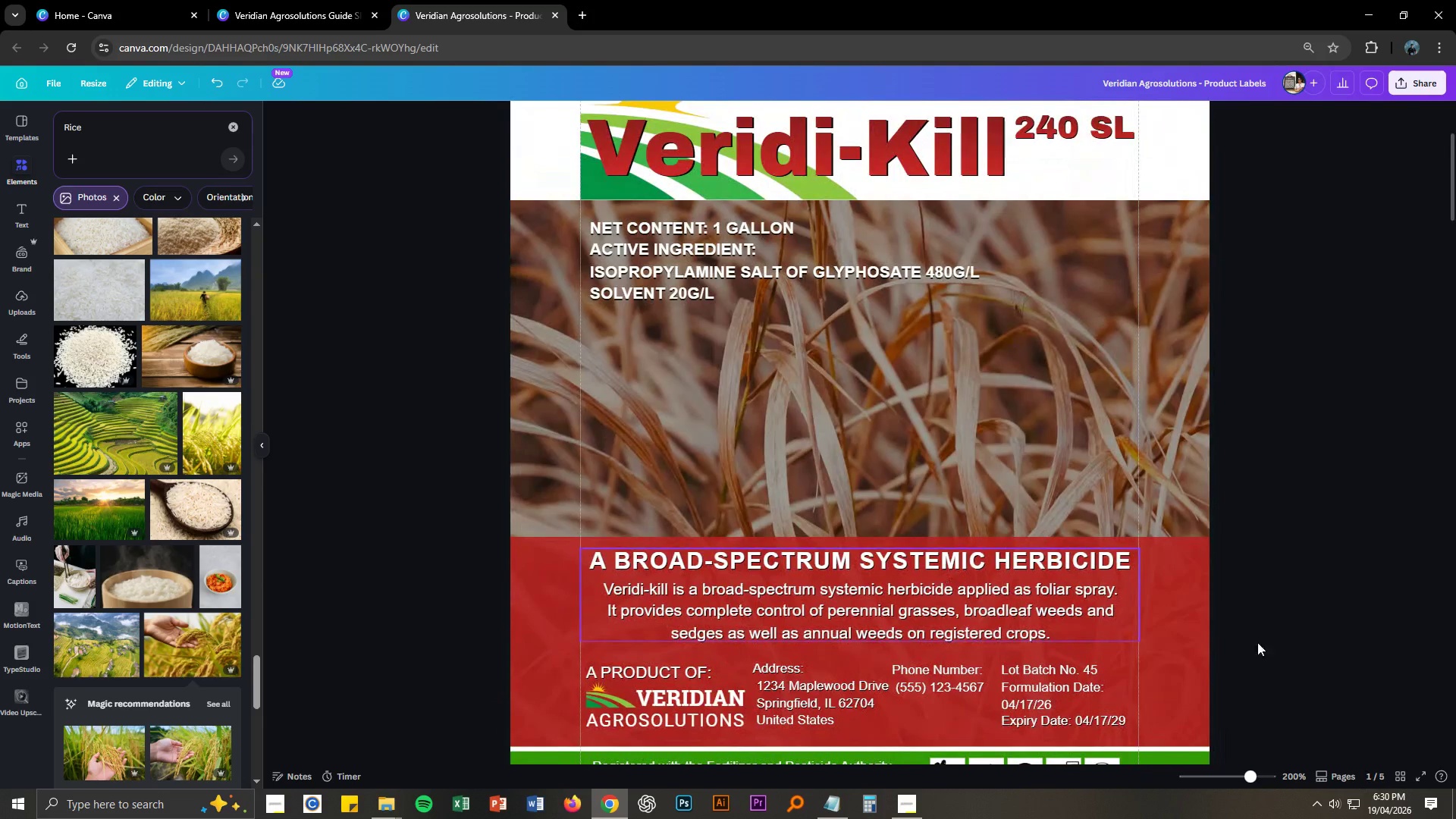 
scroll: coordinate [1312, 645], scroll_direction: down, amount: 3.0
 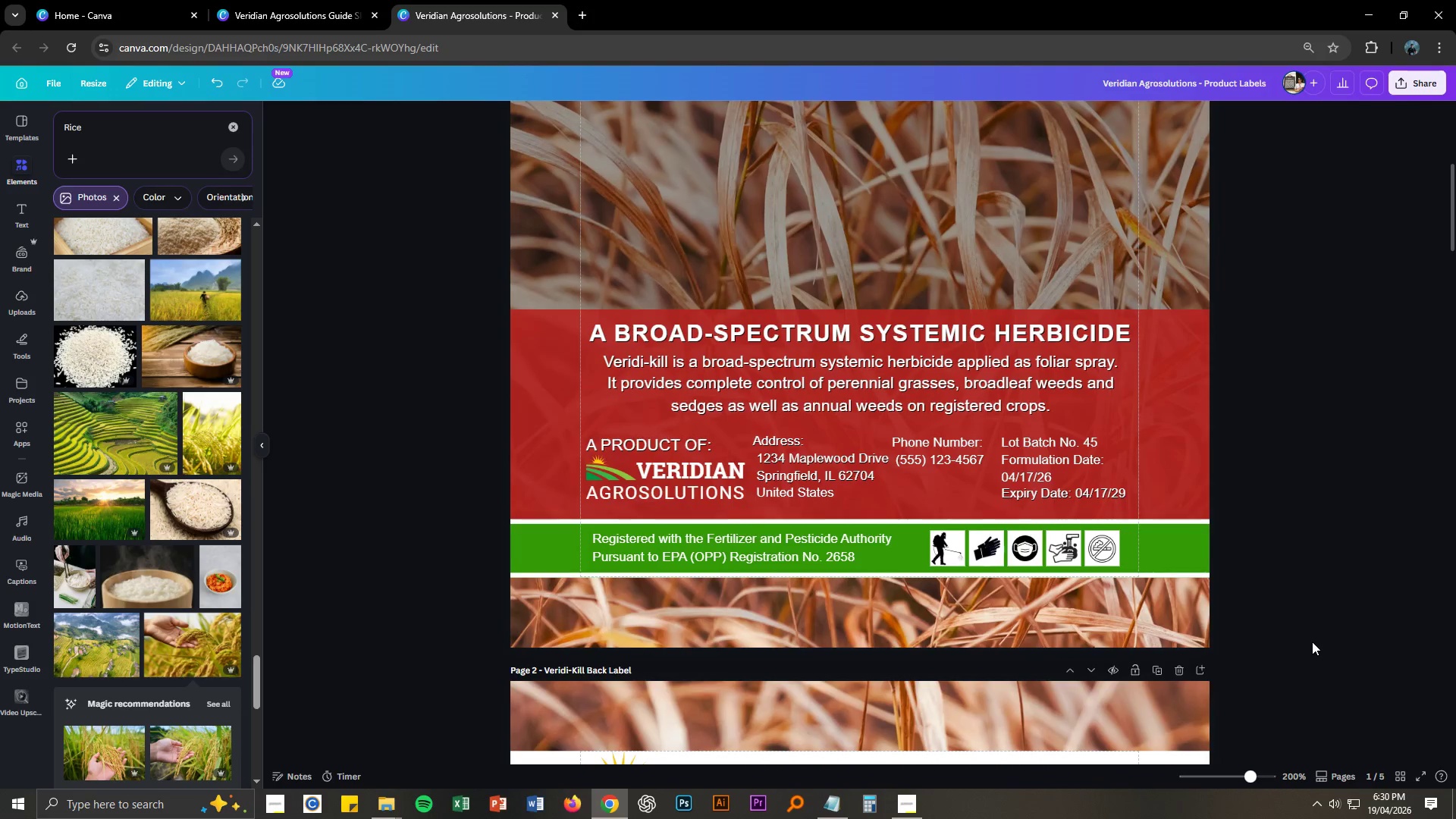 
scroll: coordinate [1312, 642], scroll_direction: up, amount: 3.0
 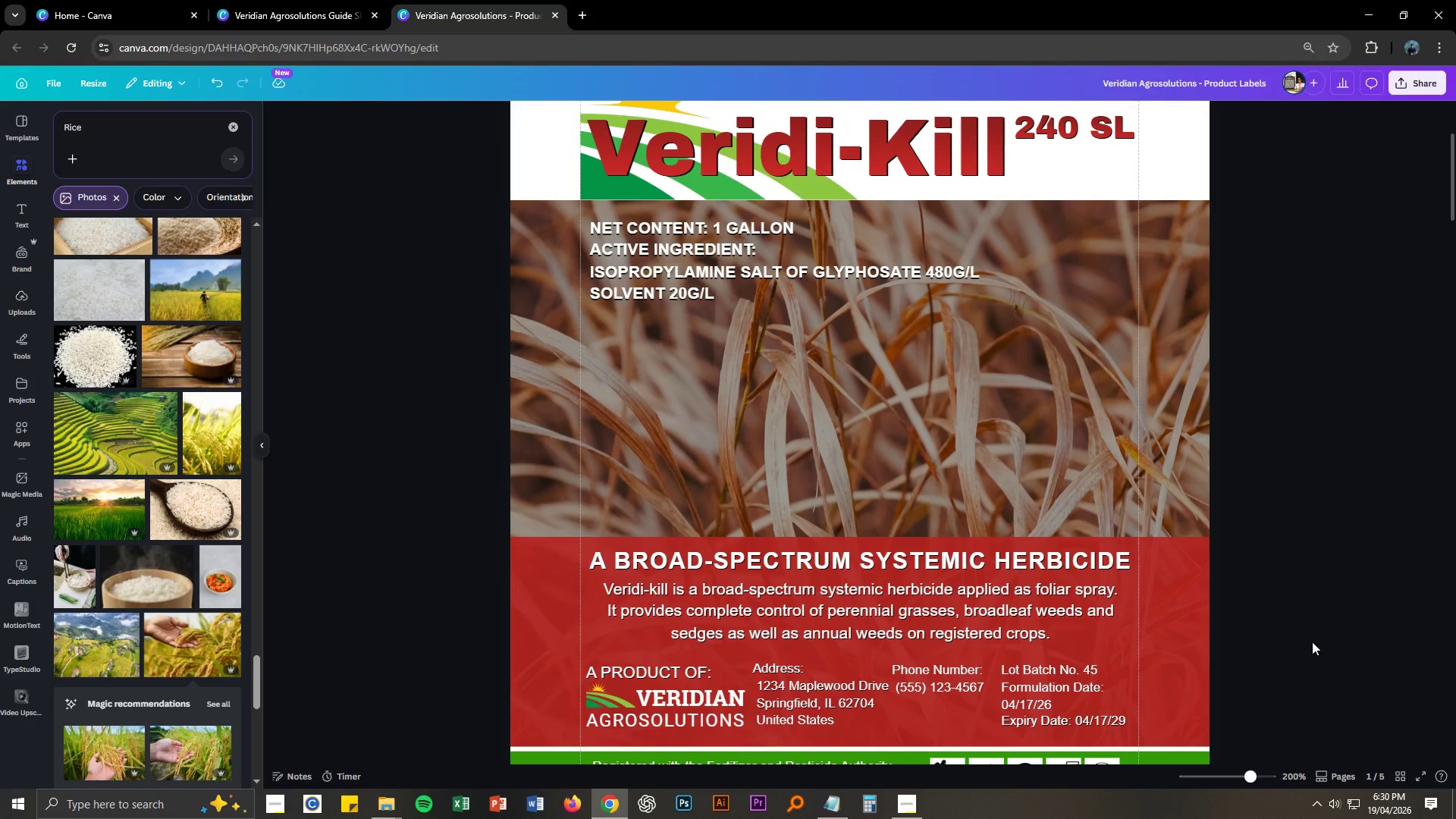 
scroll: coordinate [1312, 642], scroll_direction: down, amount: 29.0
 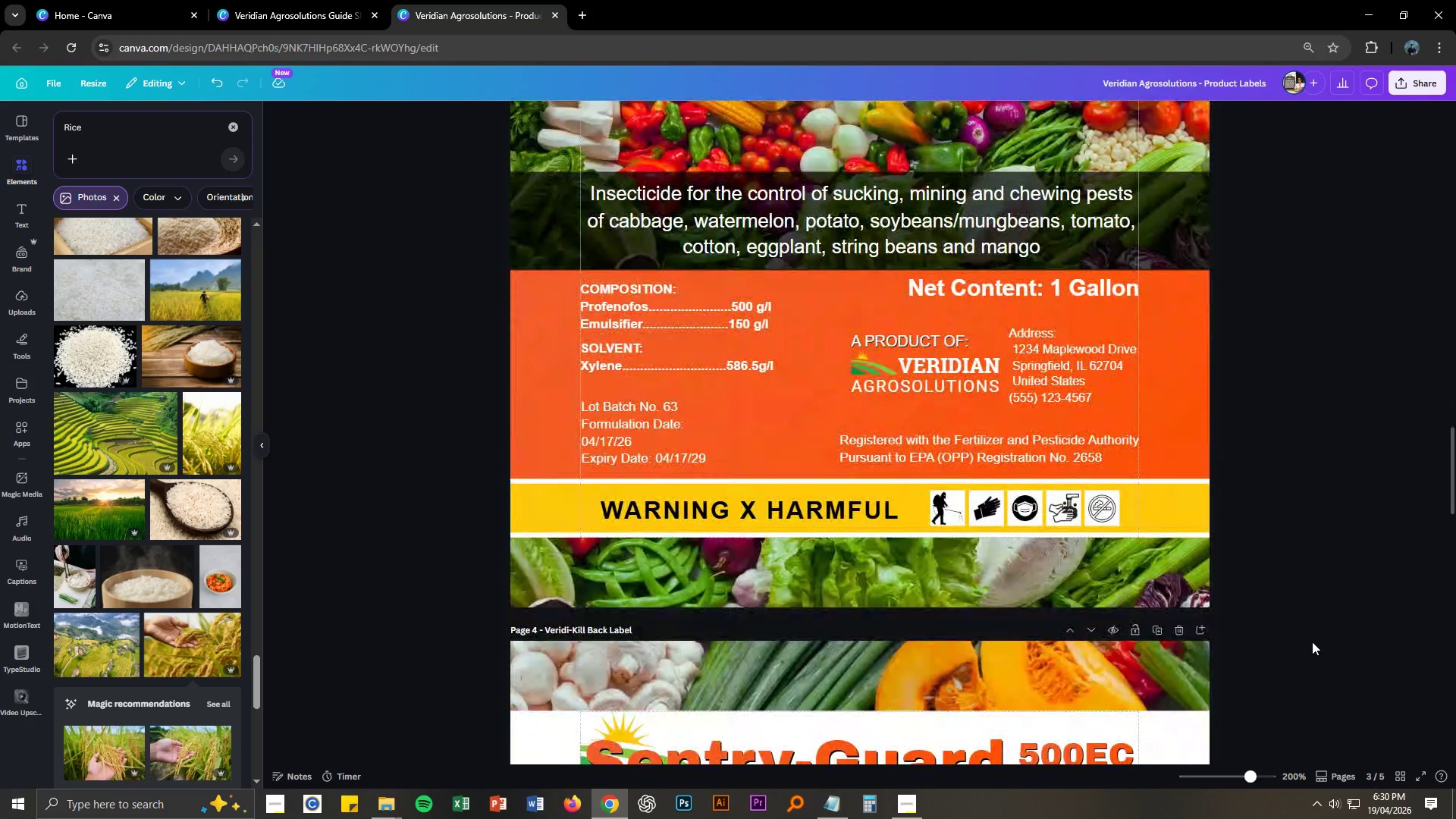 
scroll: coordinate [1312, 642], scroll_direction: up, amount: 3.0
 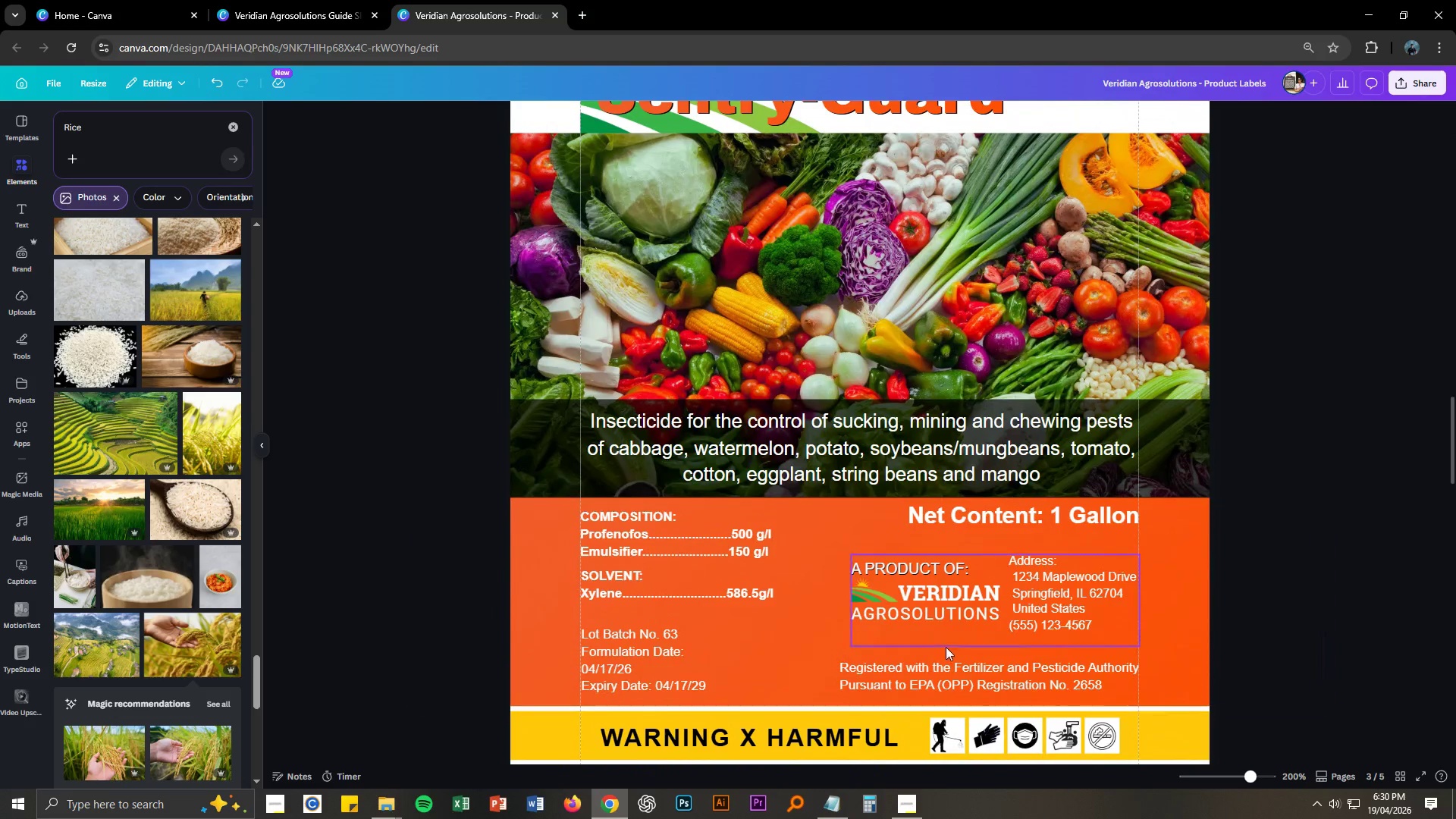 
scroll: coordinate [992, 670], scroll_direction: down, amount: 23.0
 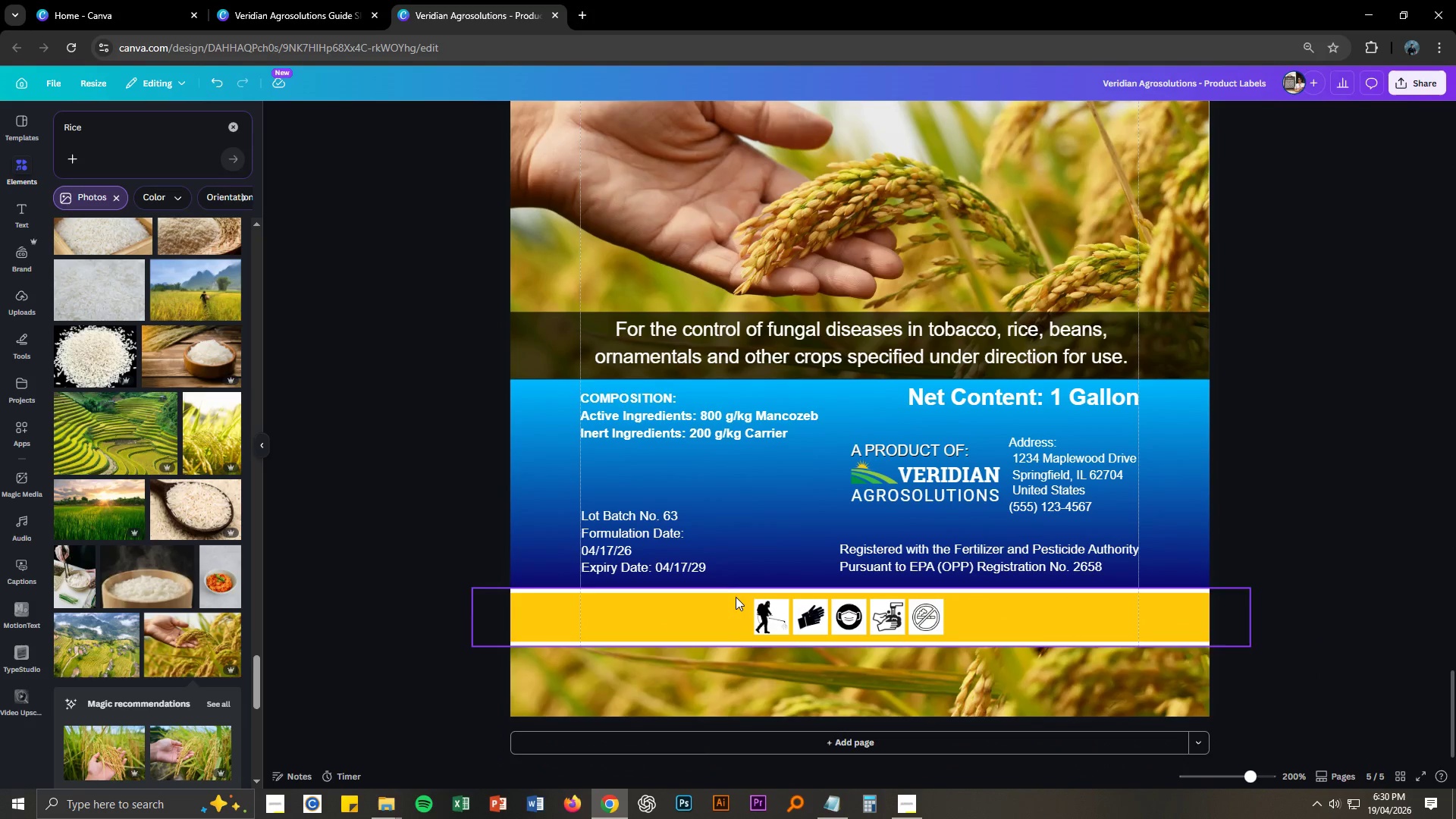 
left_click_drag(start_coordinate=[691, 566], to_coordinate=[698, 568])
 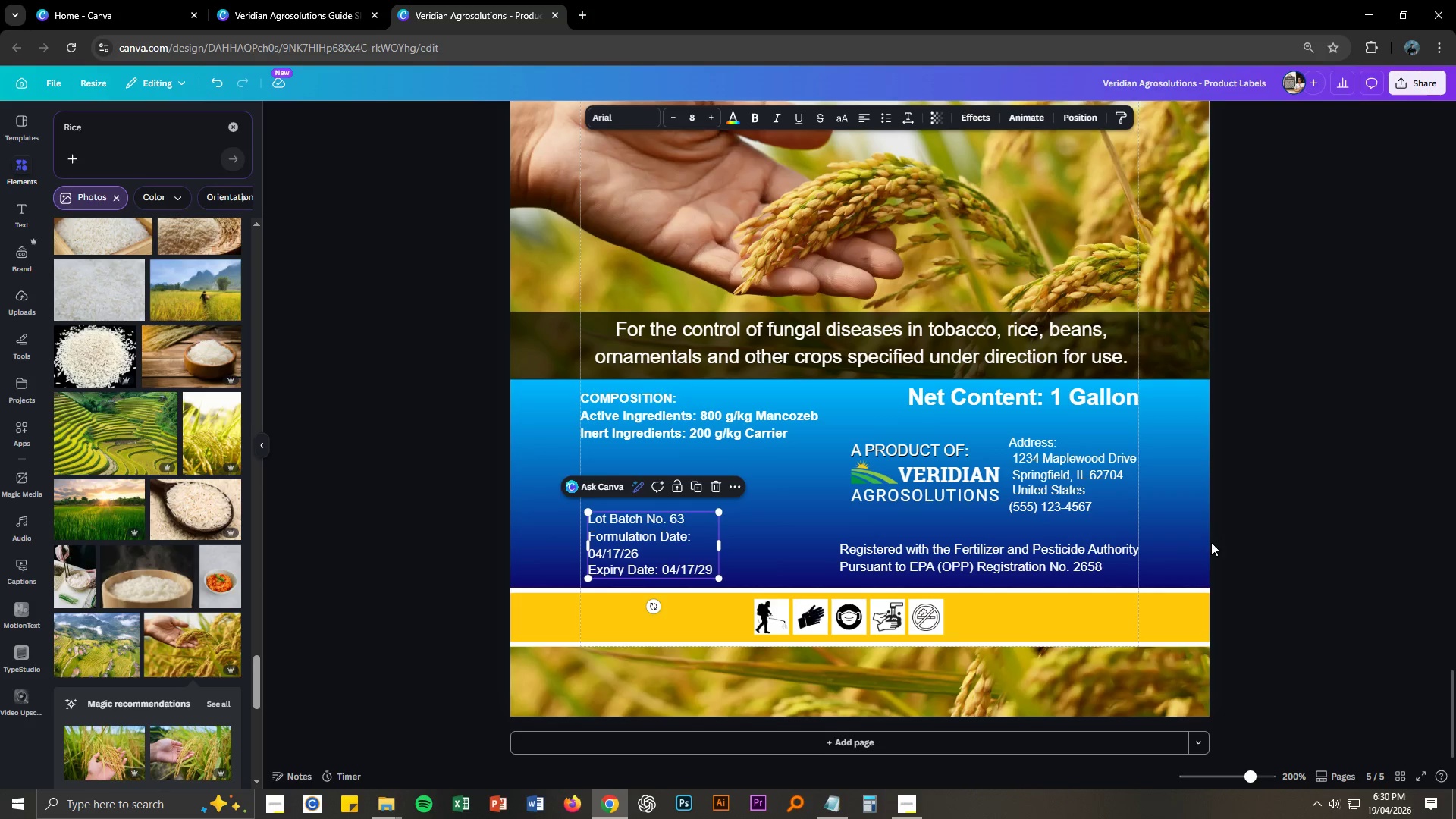 
scroll: coordinate [1227, 531], scroll_direction: up, amount: 6.0
 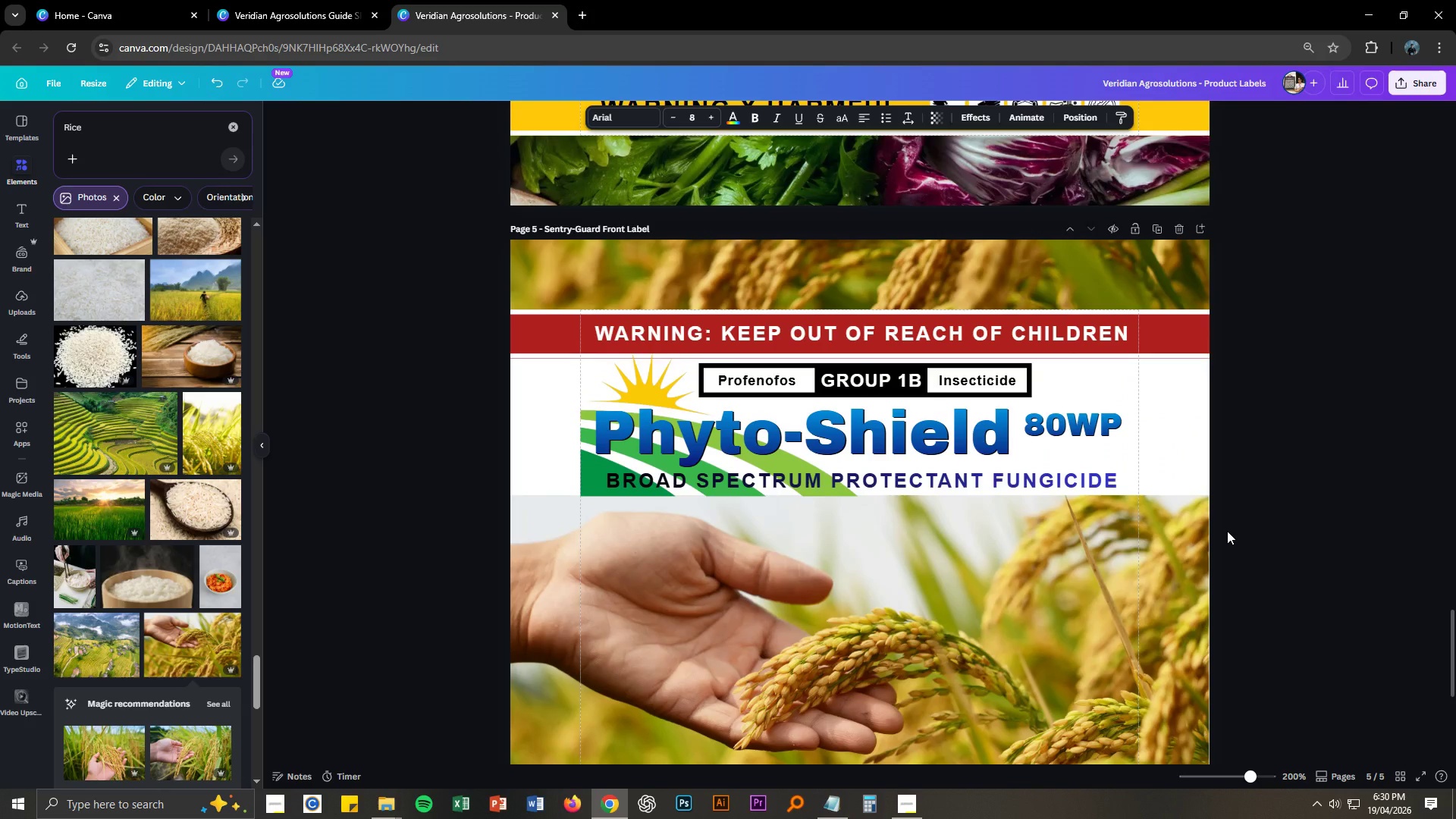 
wait(9.13)
 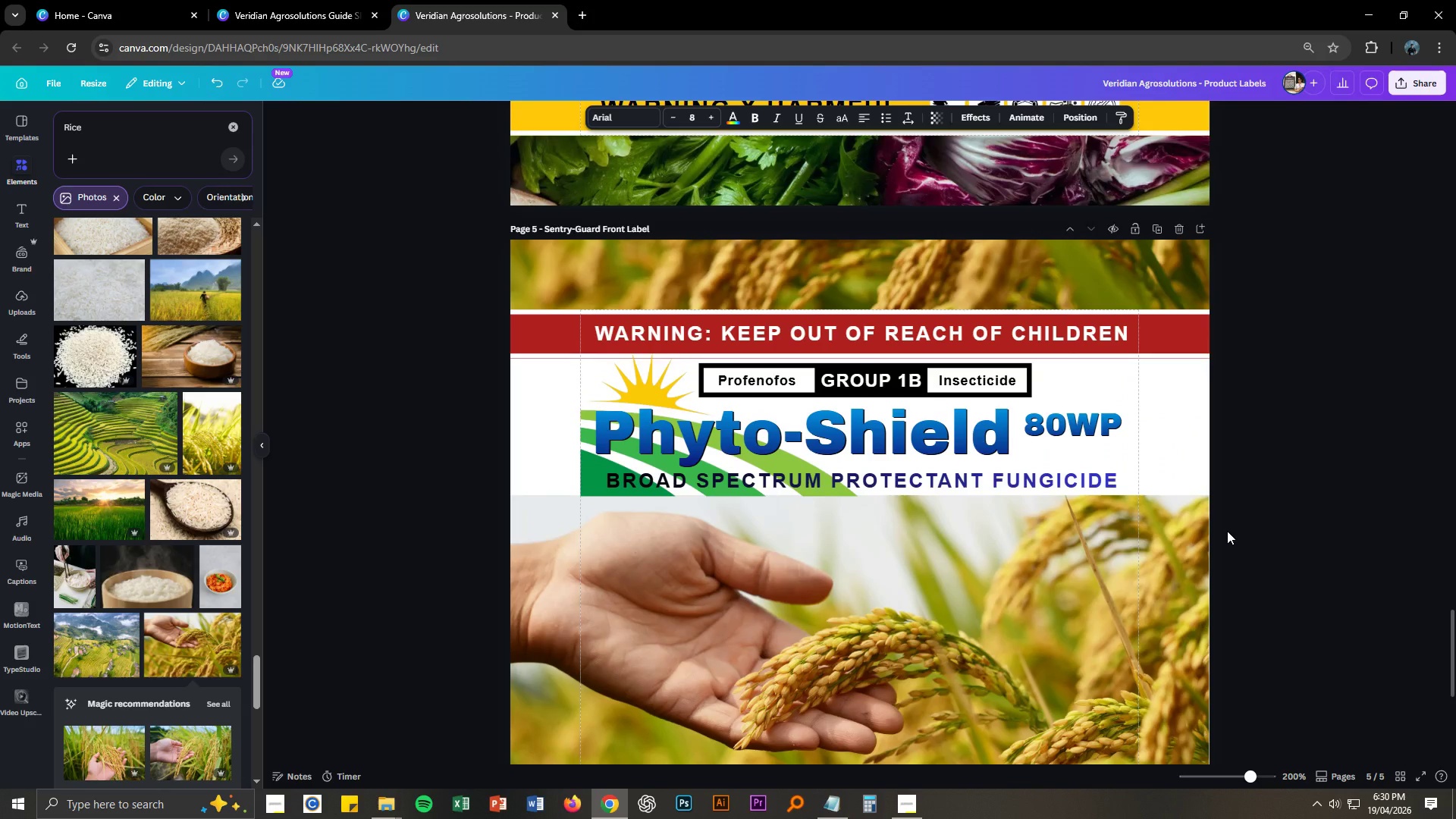 
scroll: coordinate [1223, 531], scroll_direction: down, amount: 4.0
 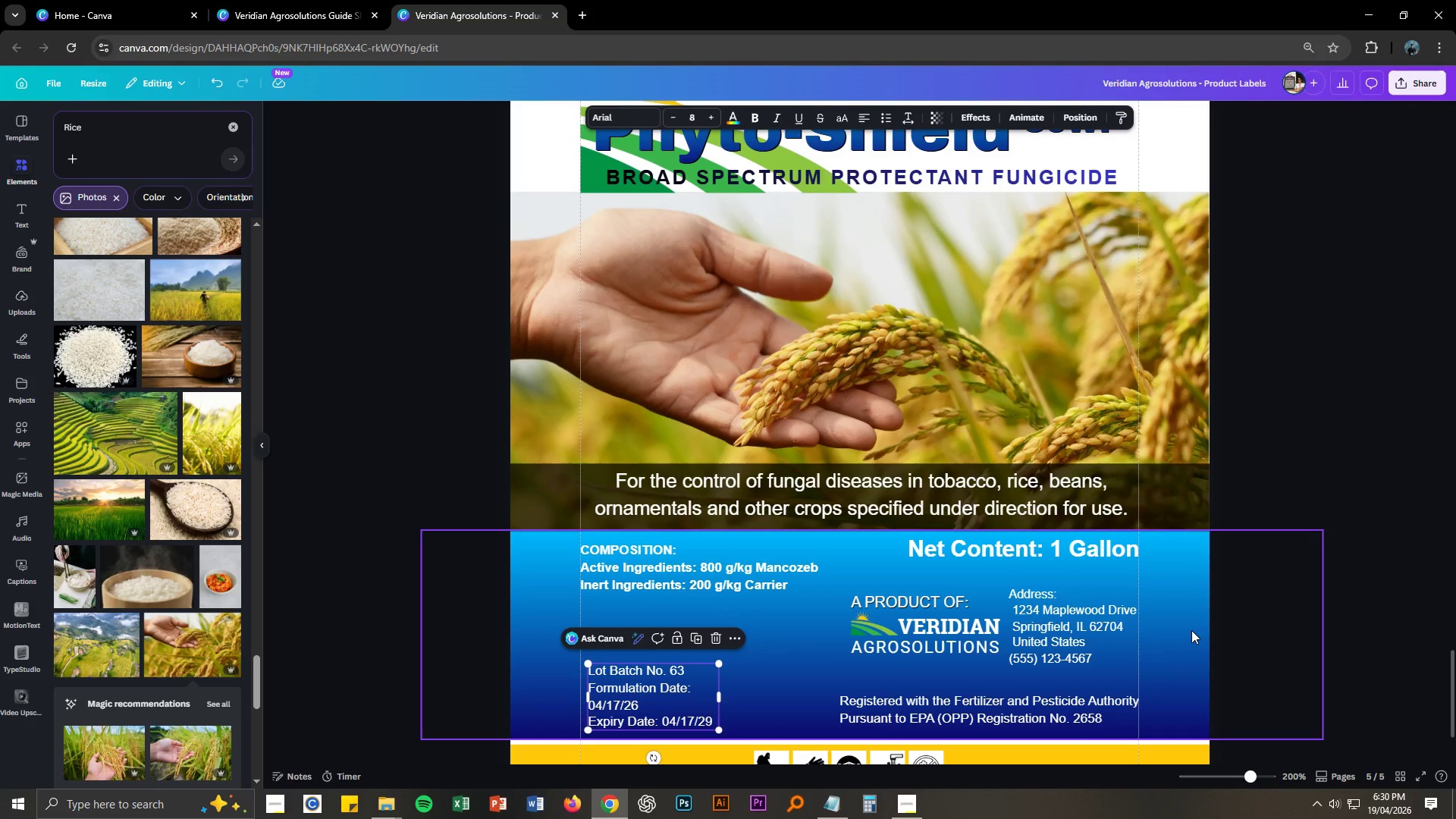 
wait(5.06)
 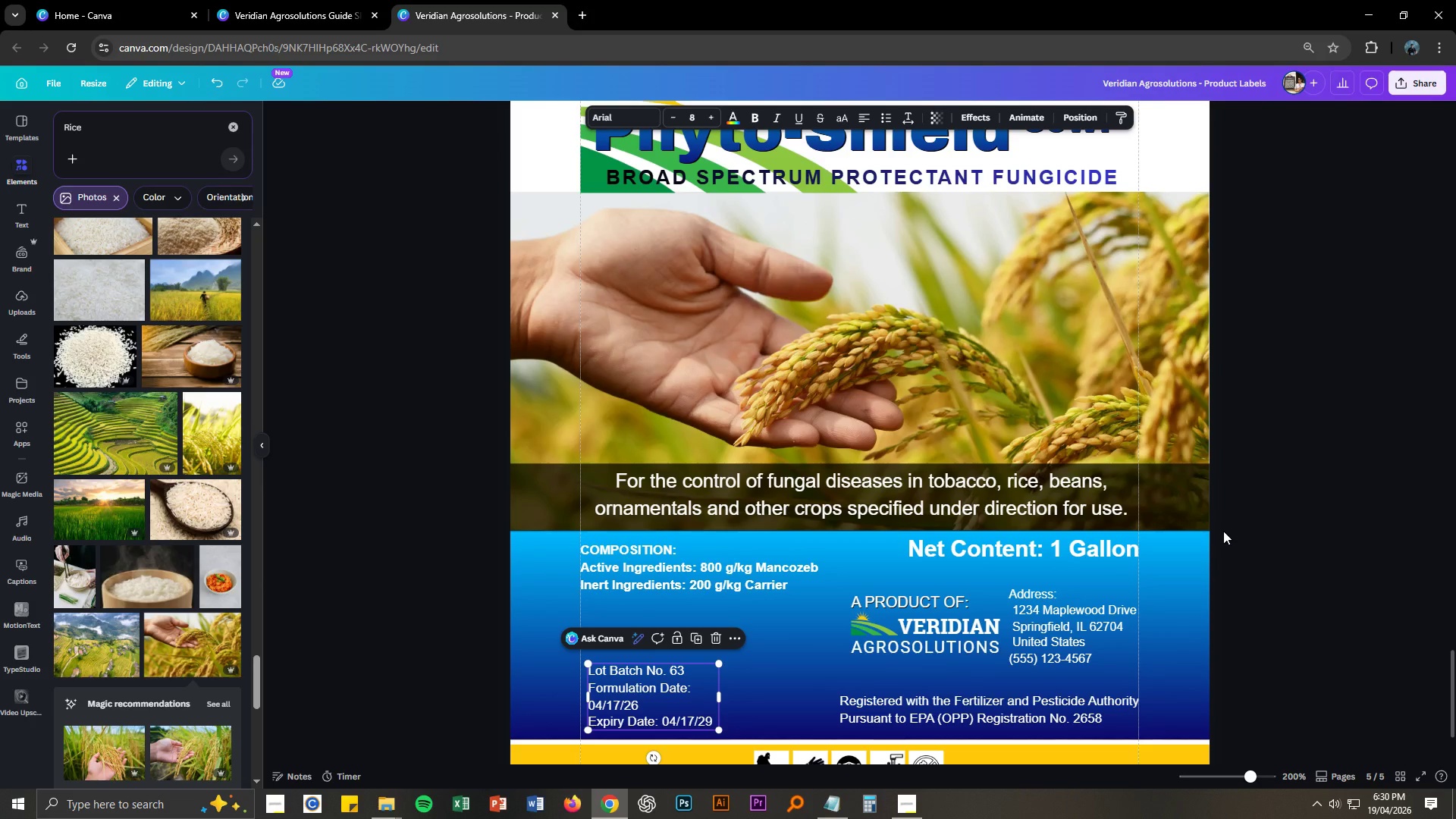 
scroll: coordinate [1144, 609], scroll_direction: up, amount: 2.0
 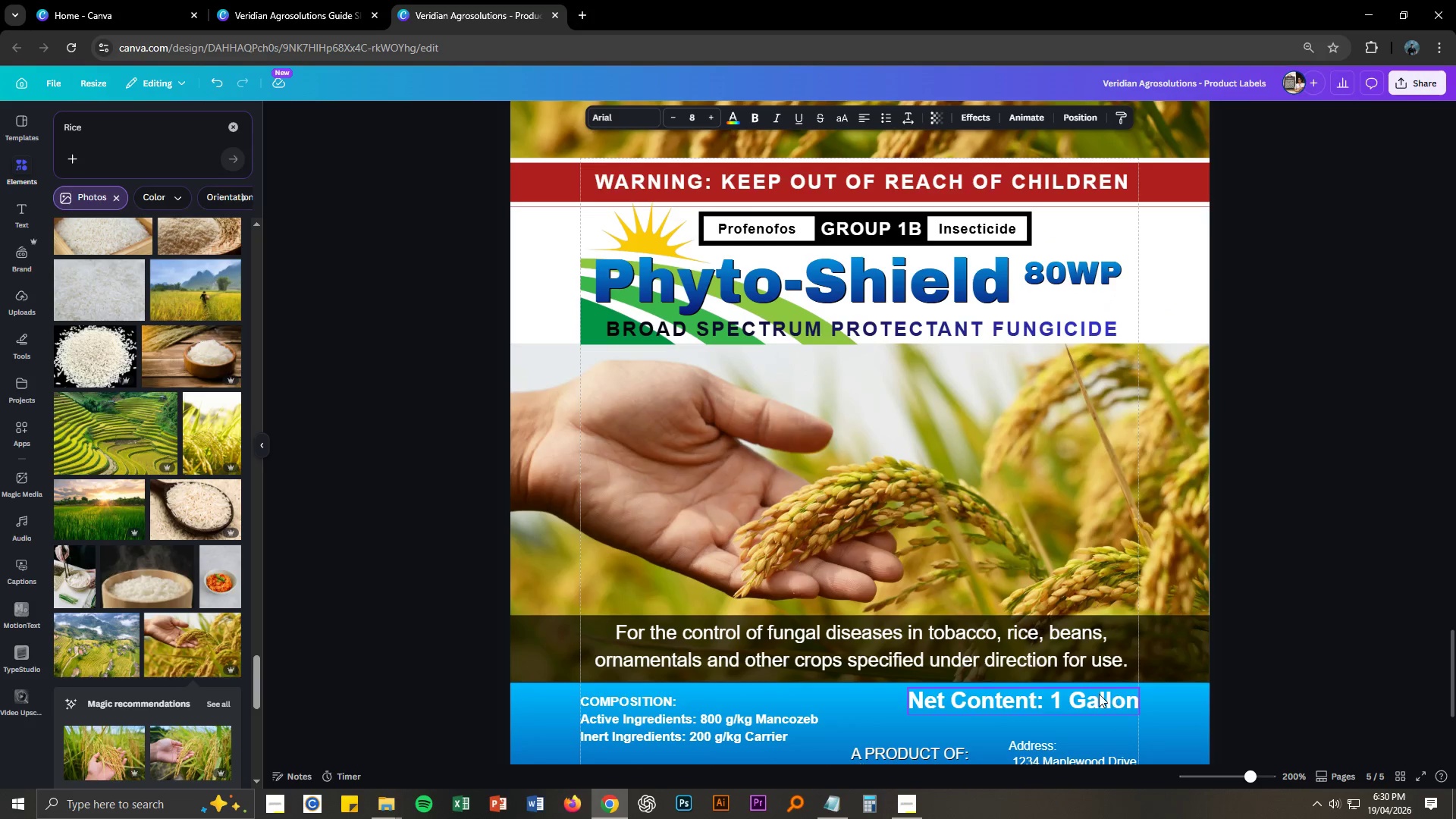 
left_click_drag(start_coordinate=[1099, 701], to_coordinate=[780, 372])
 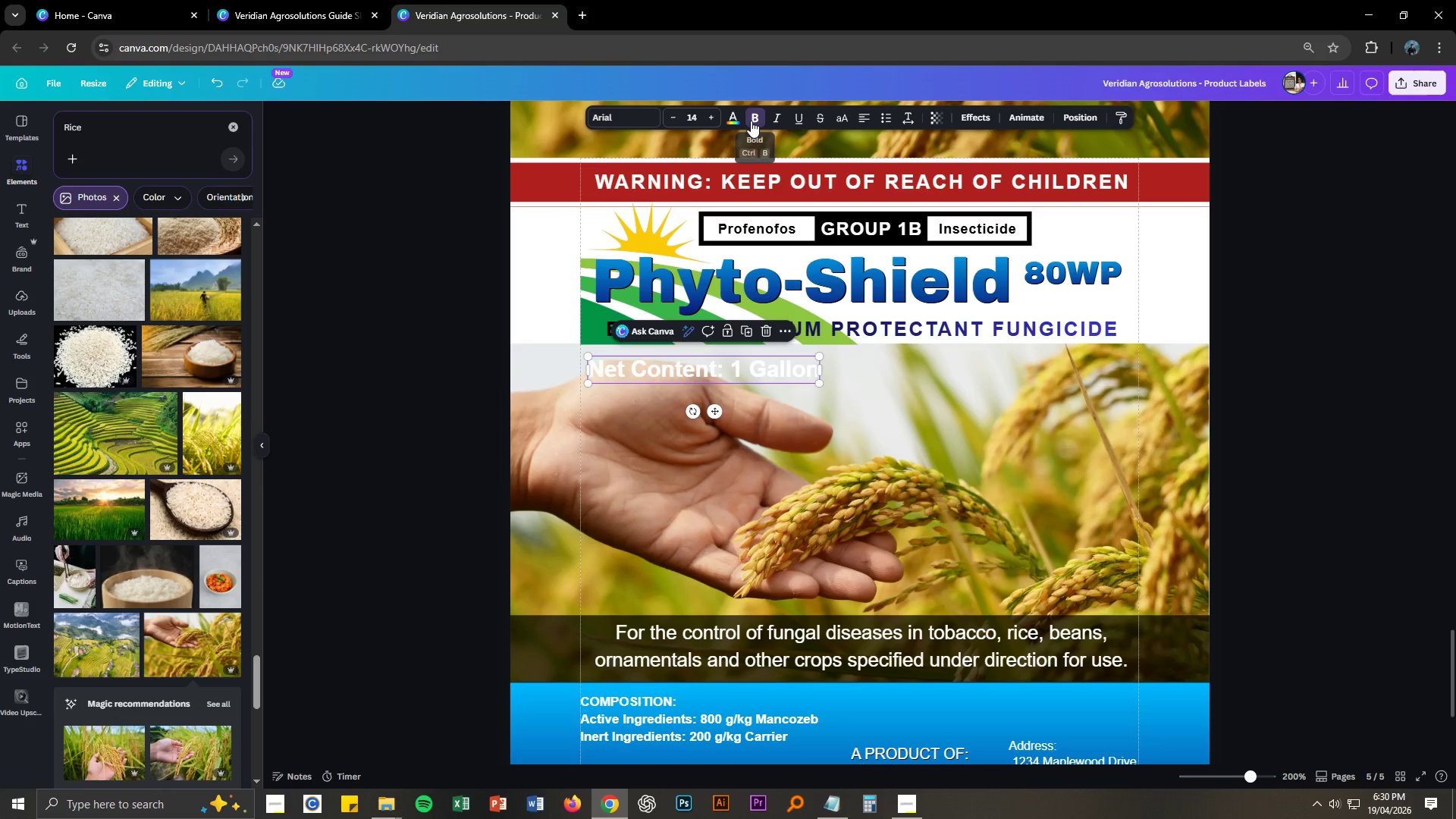 
left_click([730, 121])
 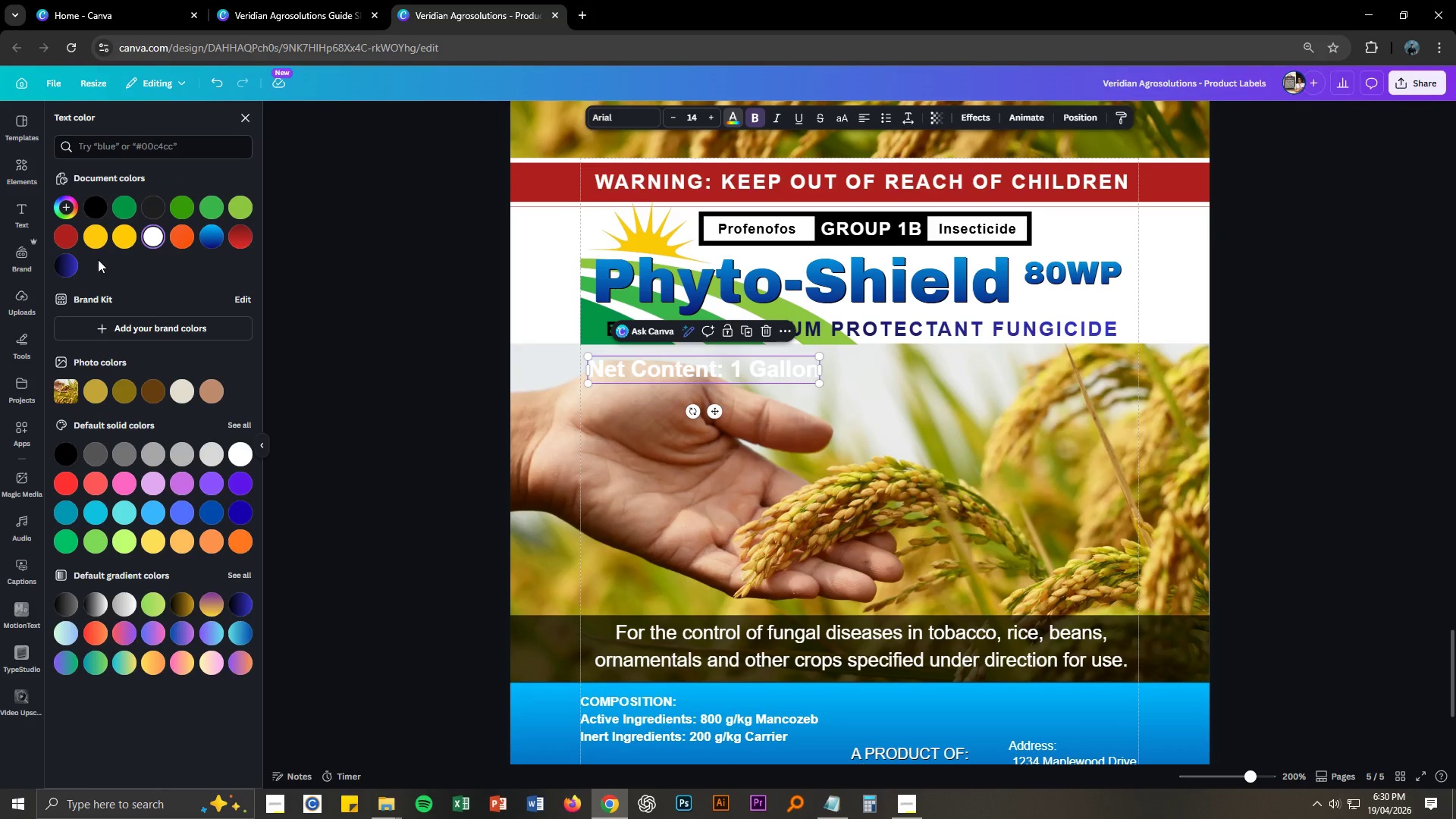 
left_click([66, 265])
 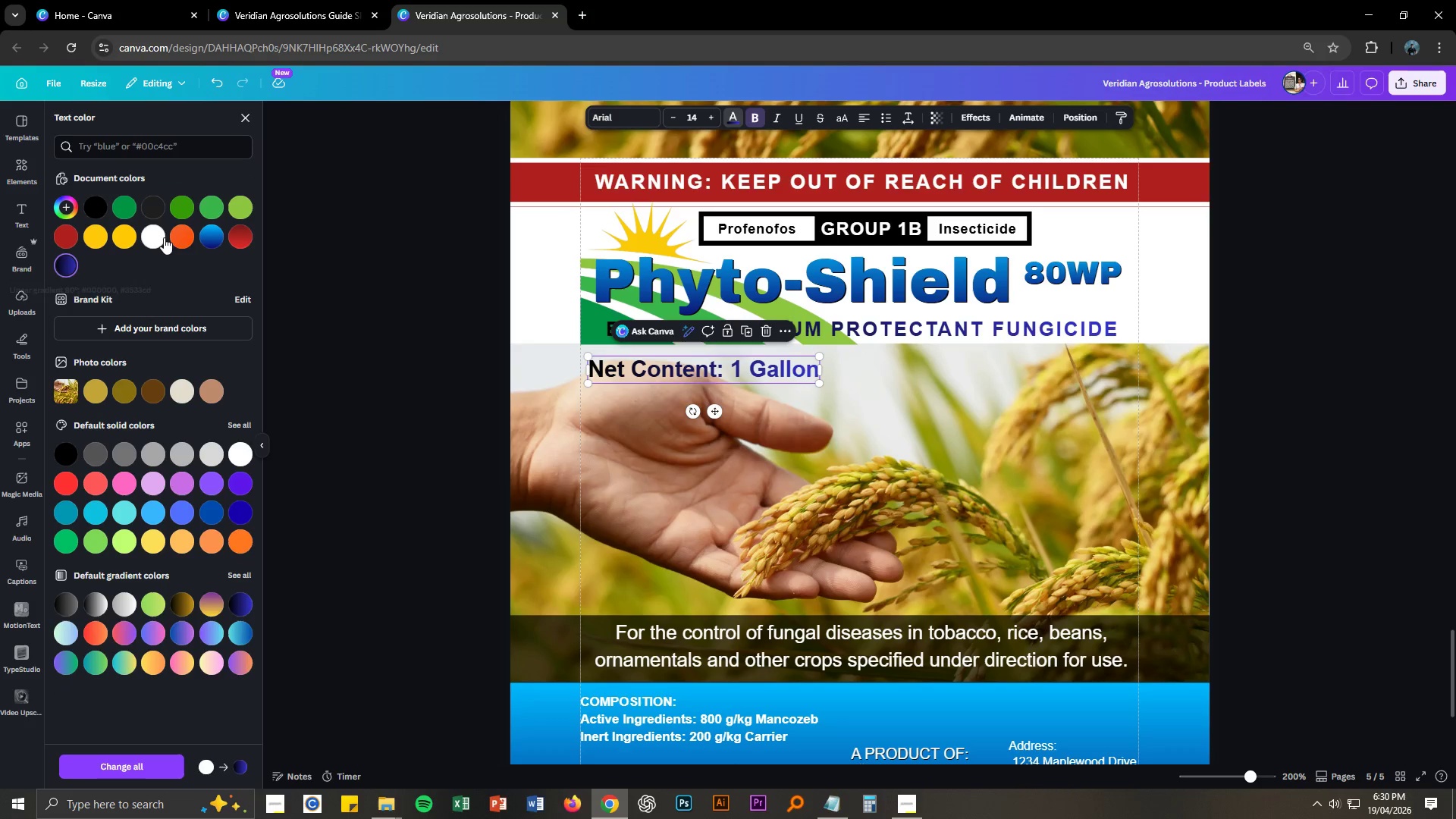 
left_click([212, 234])
 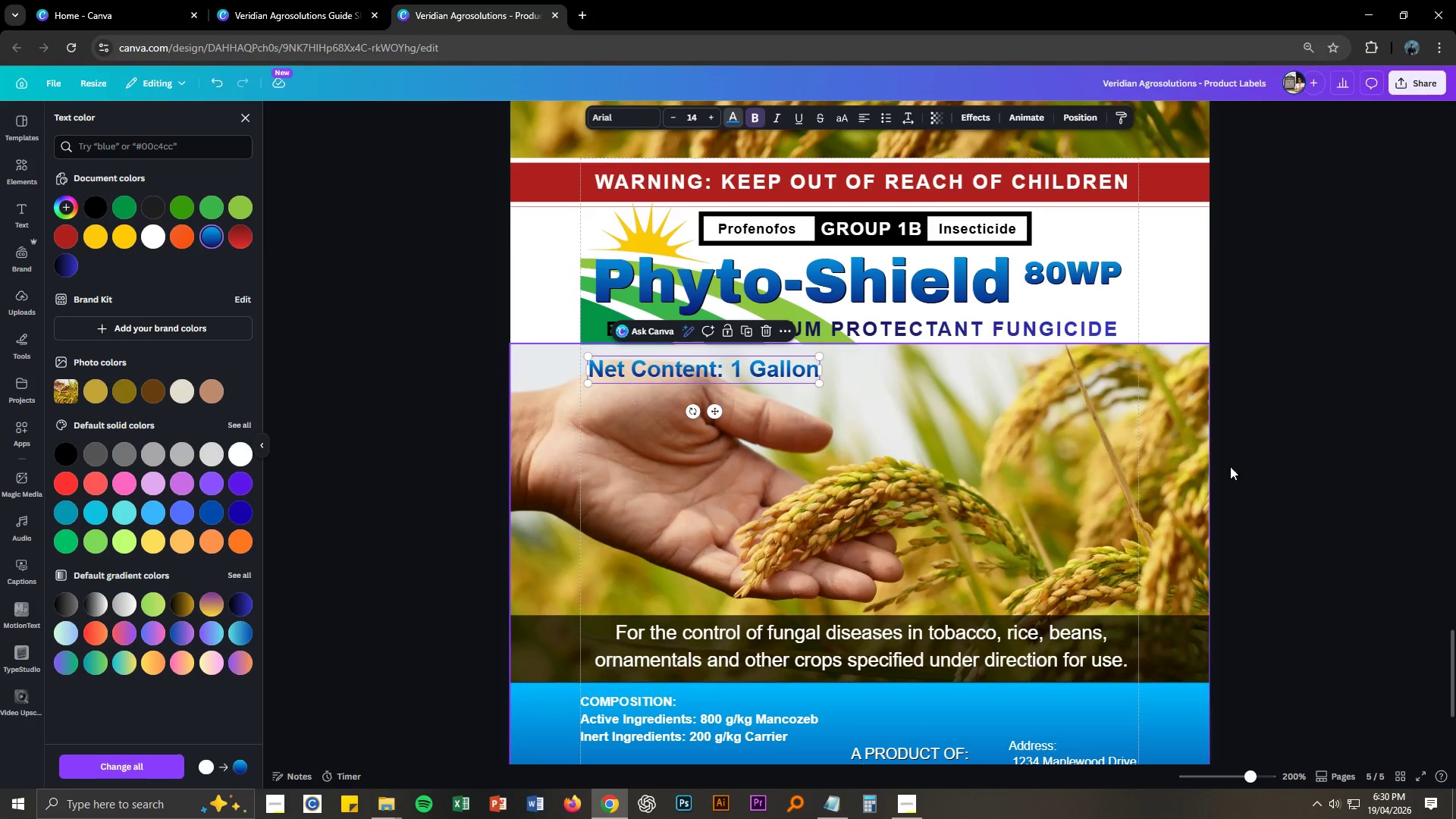 
left_click([1292, 483])
 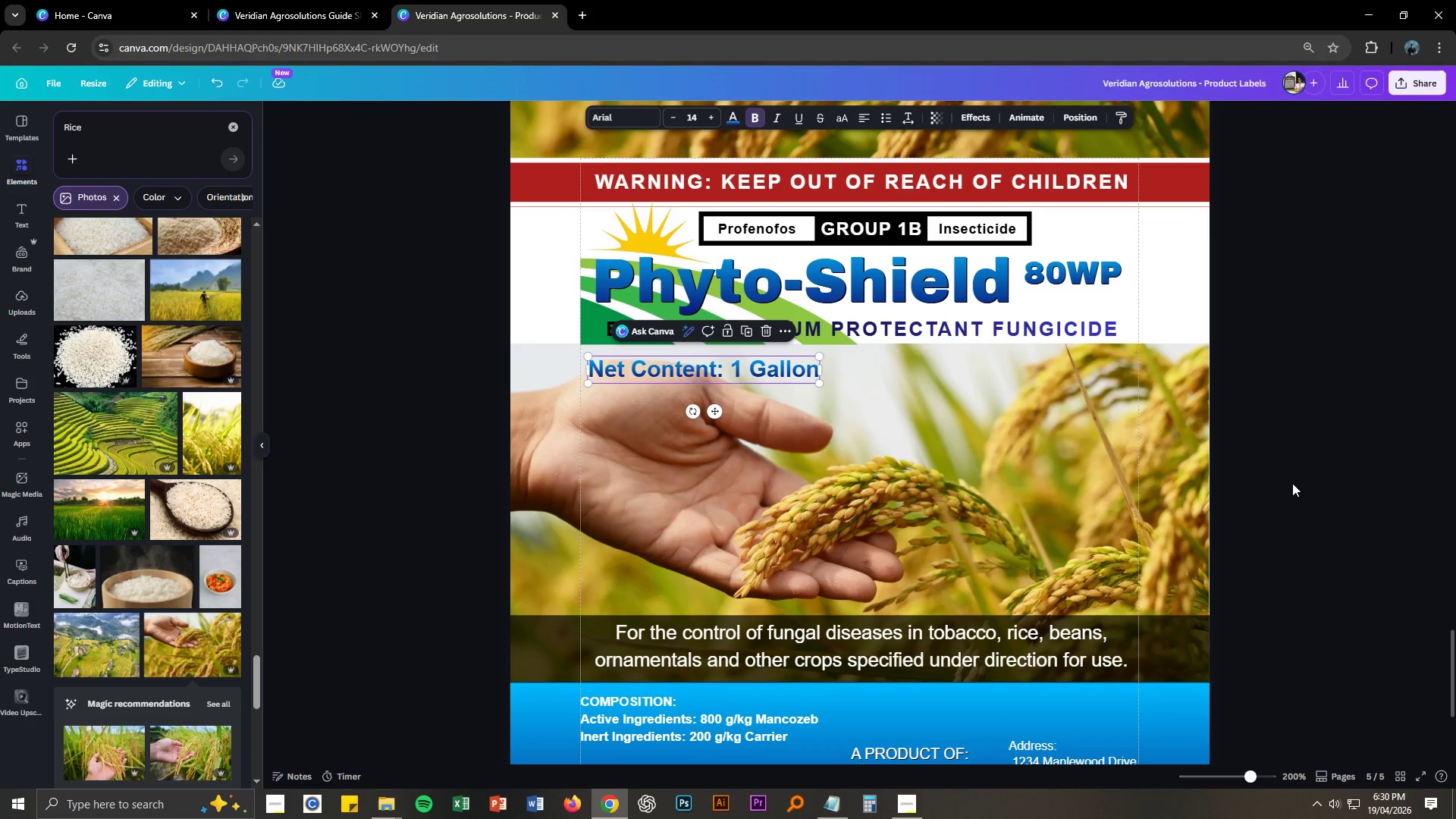 
left_click([1291, 483])
 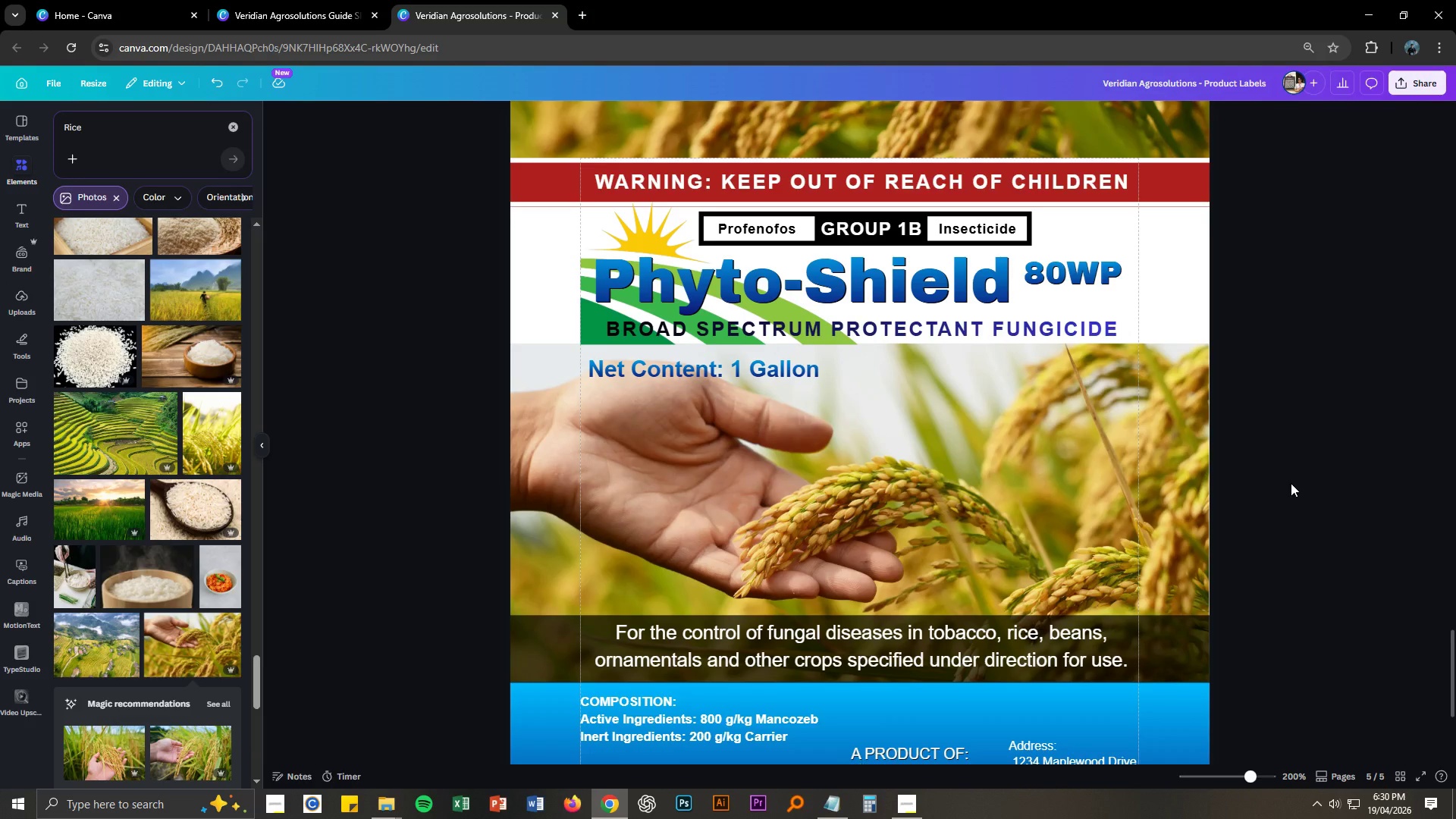 
scroll: coordinate [1291, 483], scroll_direction: down, amount: 2.0
 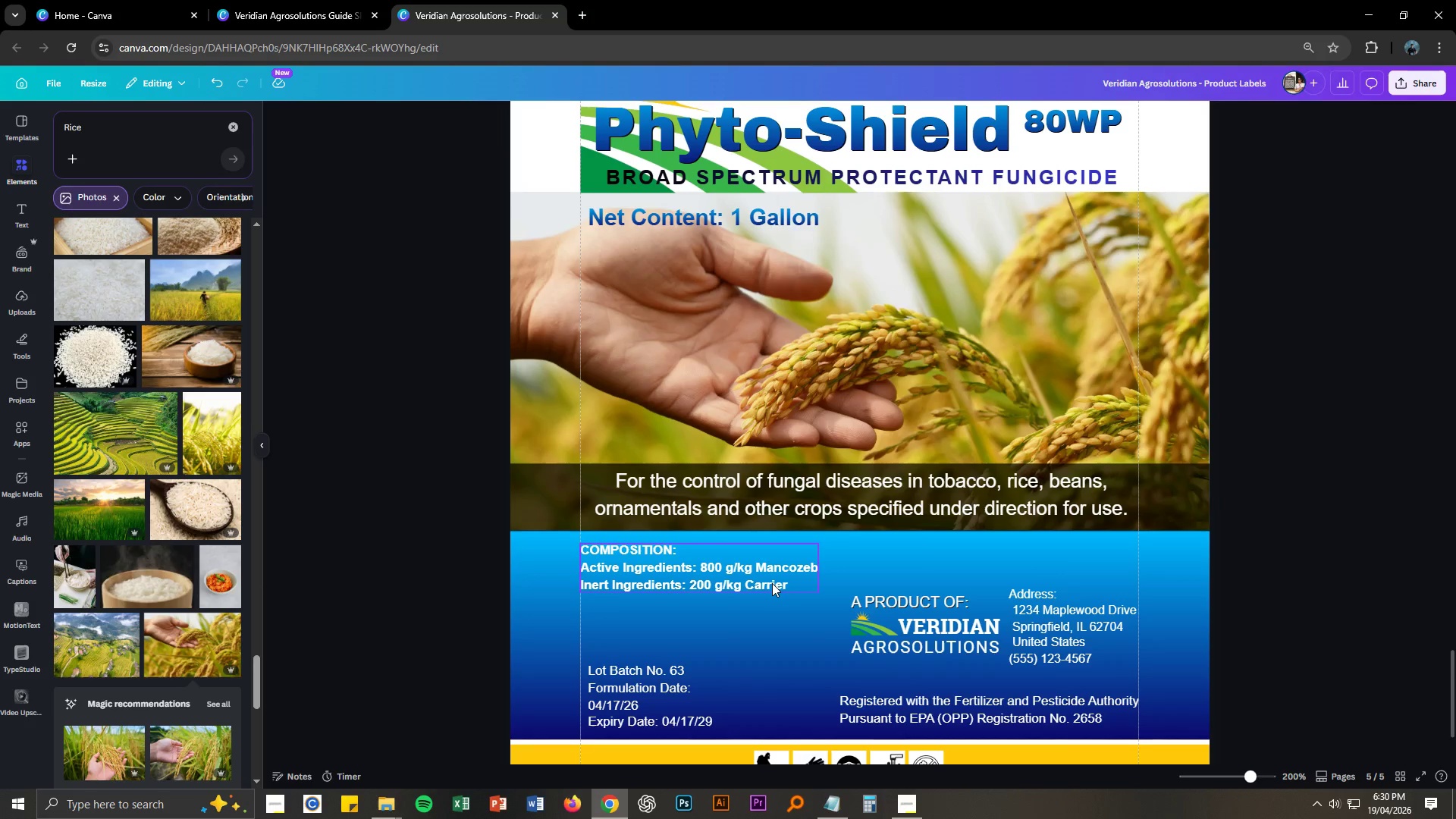 
left_click_drag(start_coordinate=[768, 565], to_coordinate=[777, 256])
 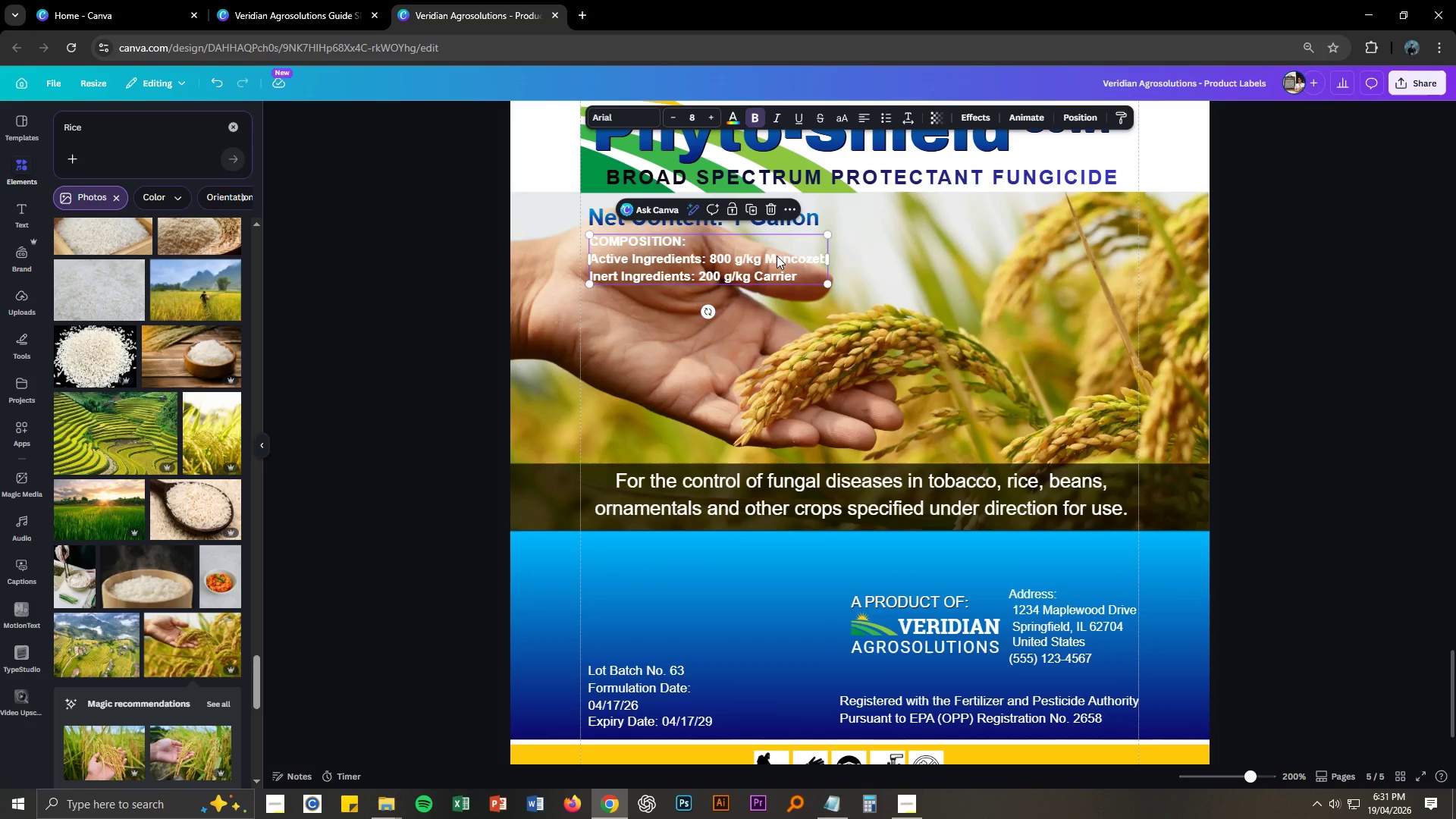 
right_click([777, 256])
 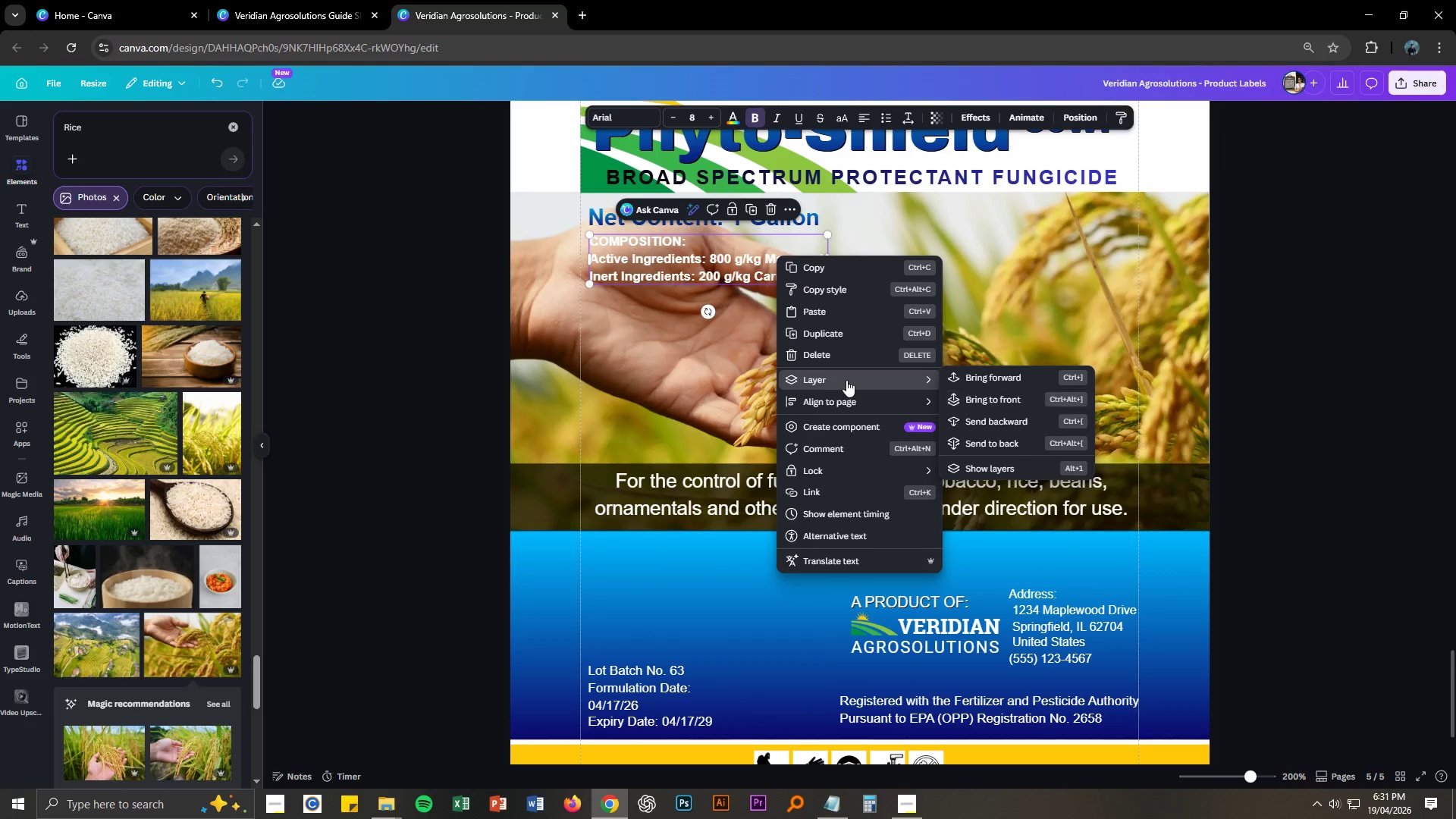 
wait(5.12)
 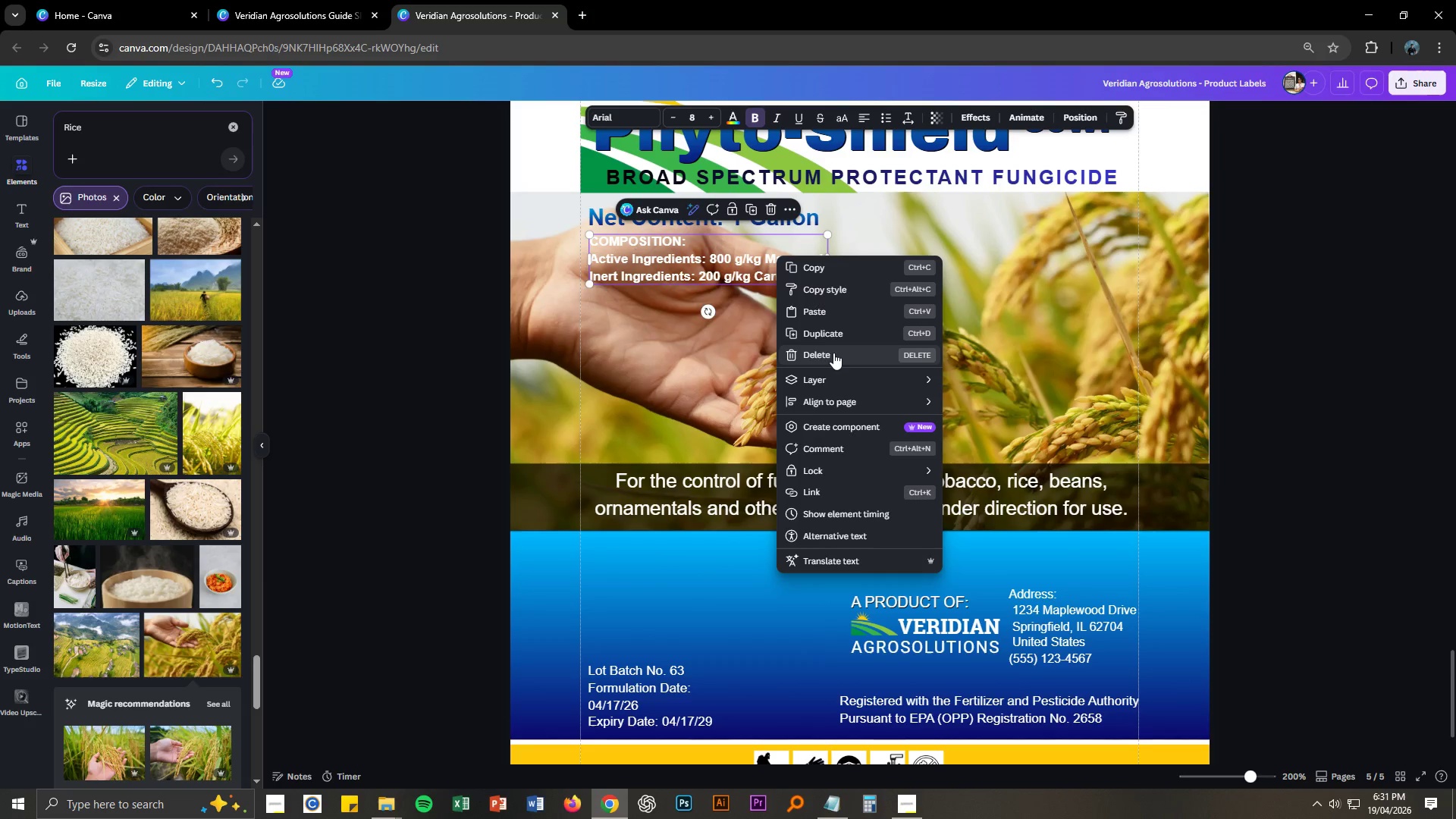 
left_click([735, 115])
 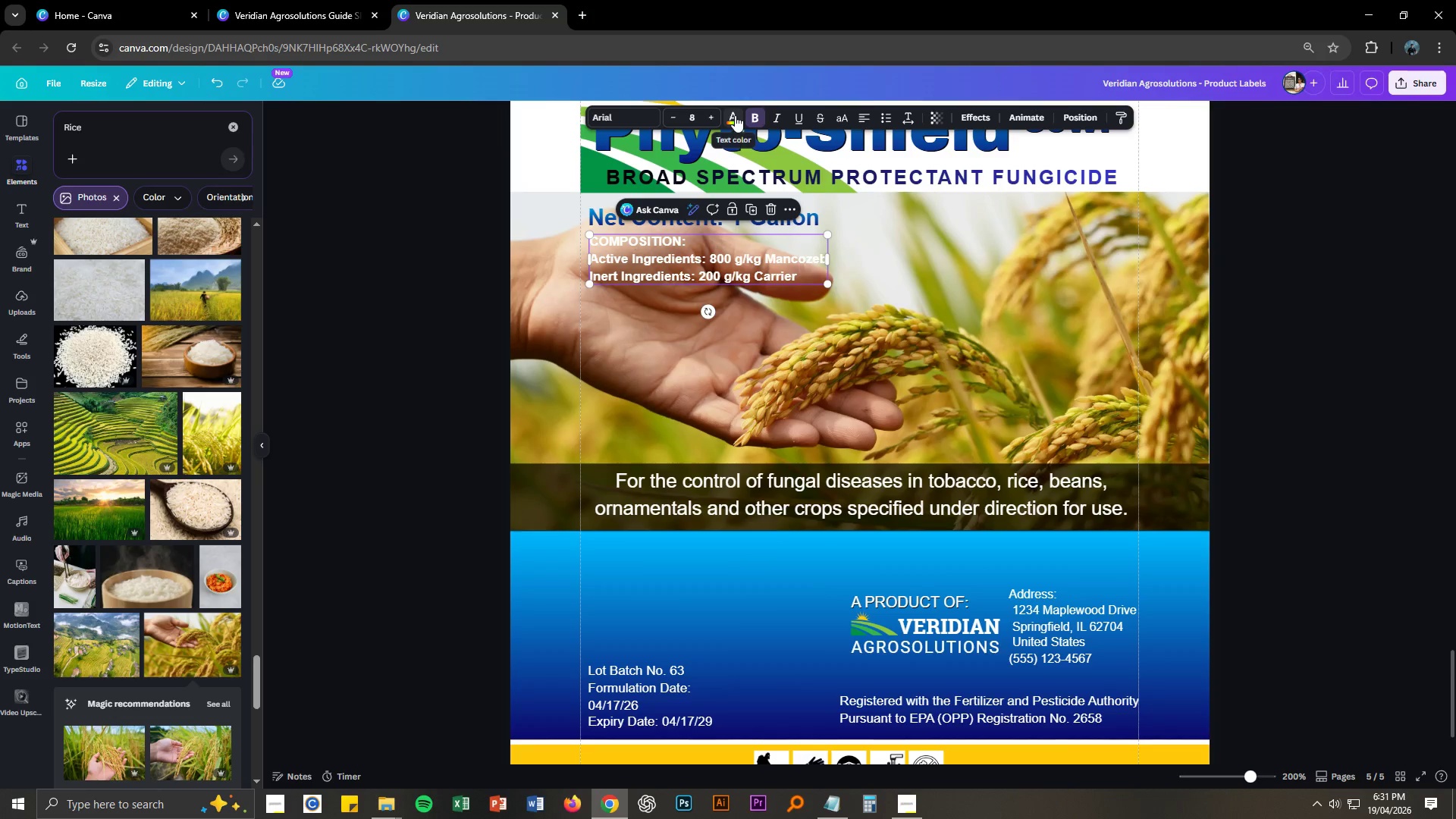 
left_click([735, 115])
 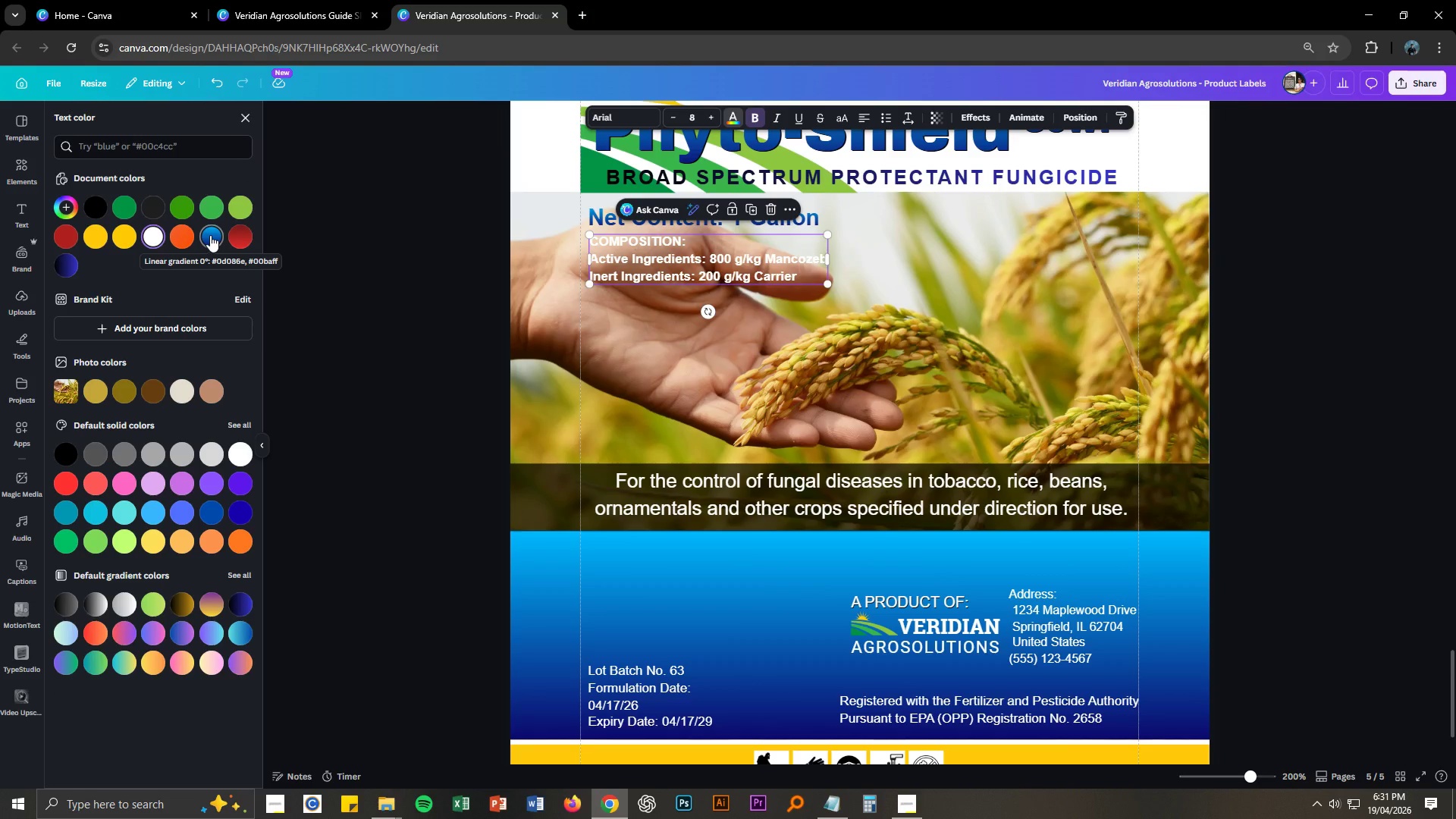 
left_click([210, 235])
 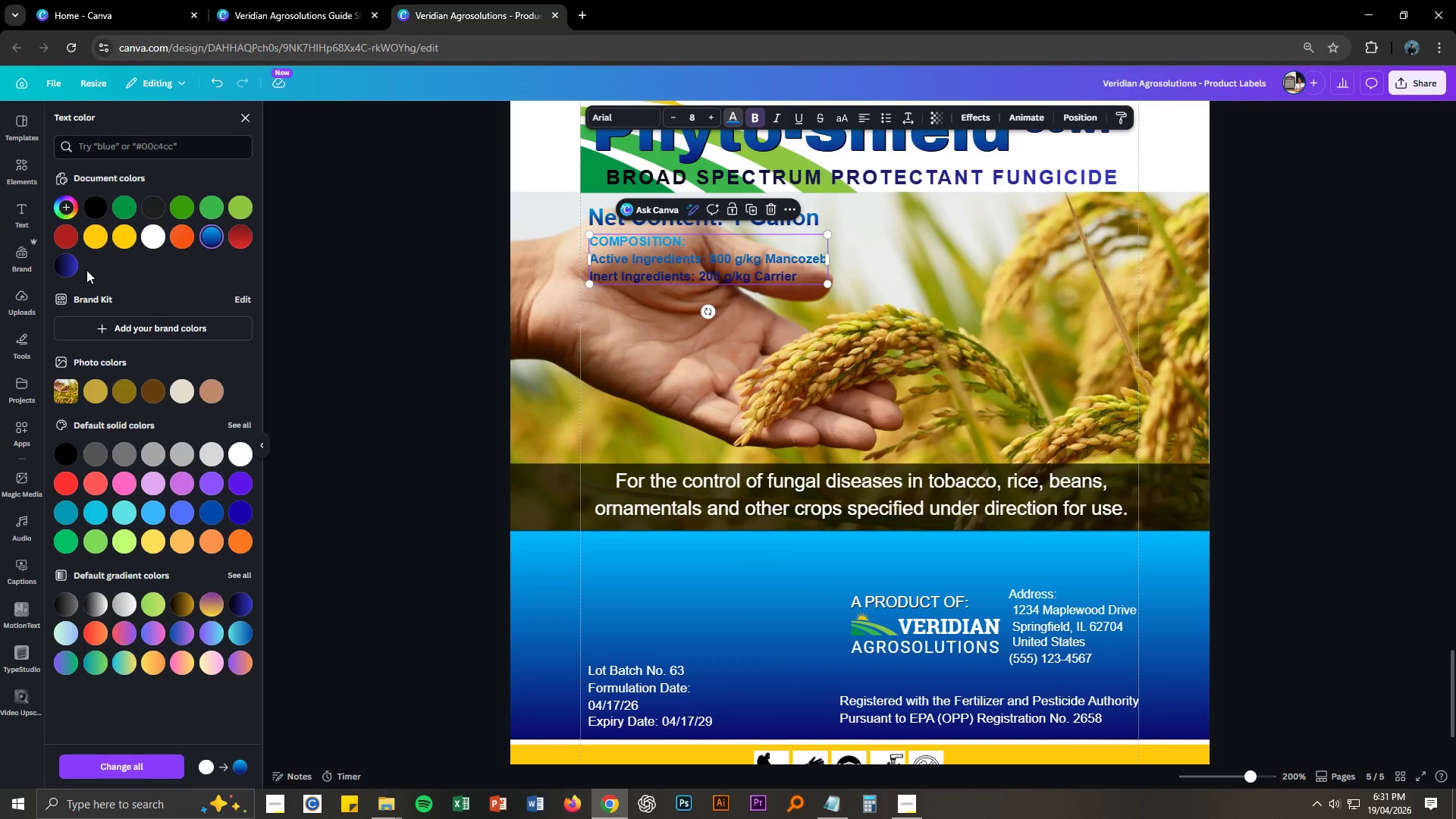 
left_click([71, 269])
 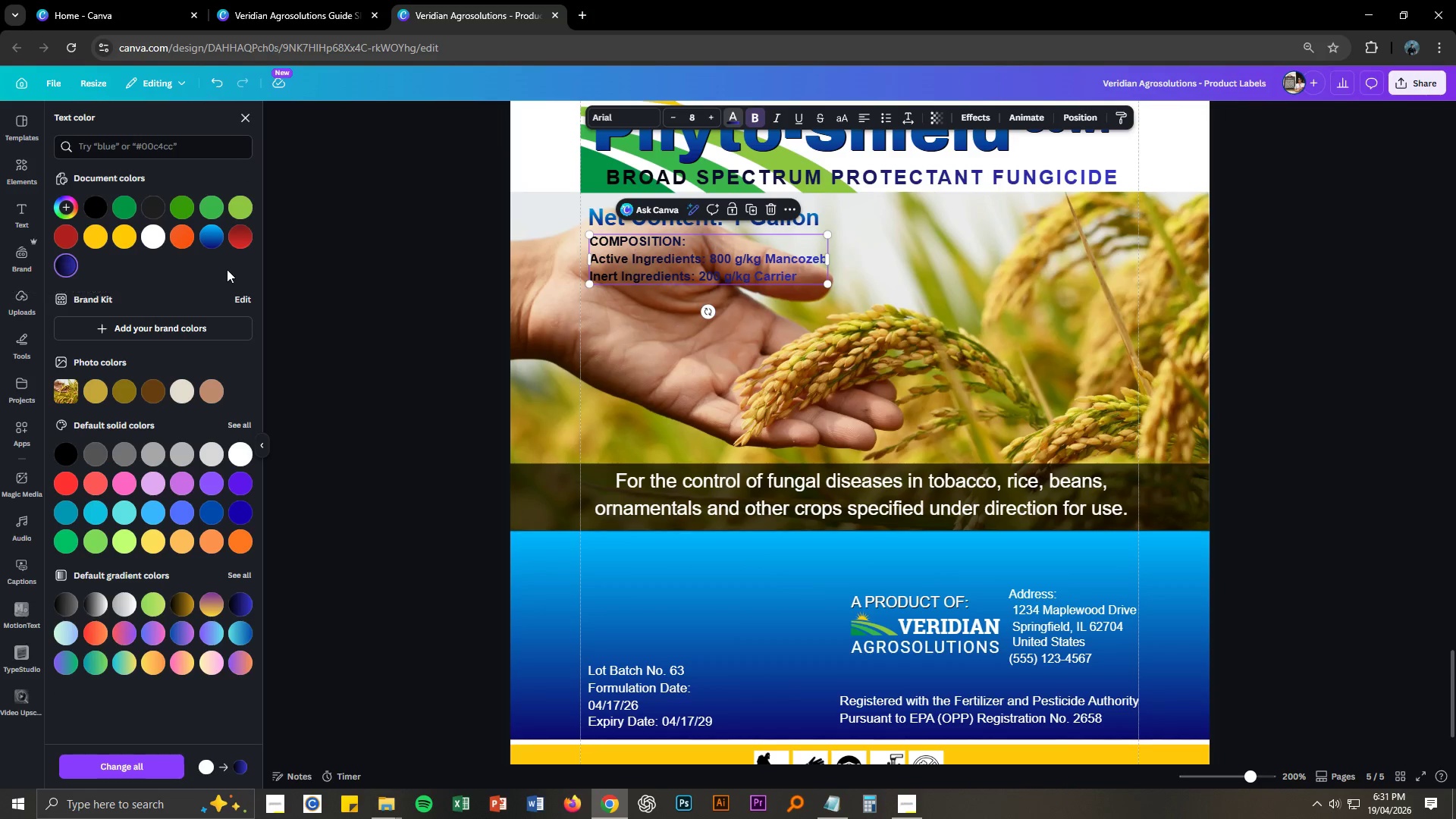 
left_click([159, 237])
 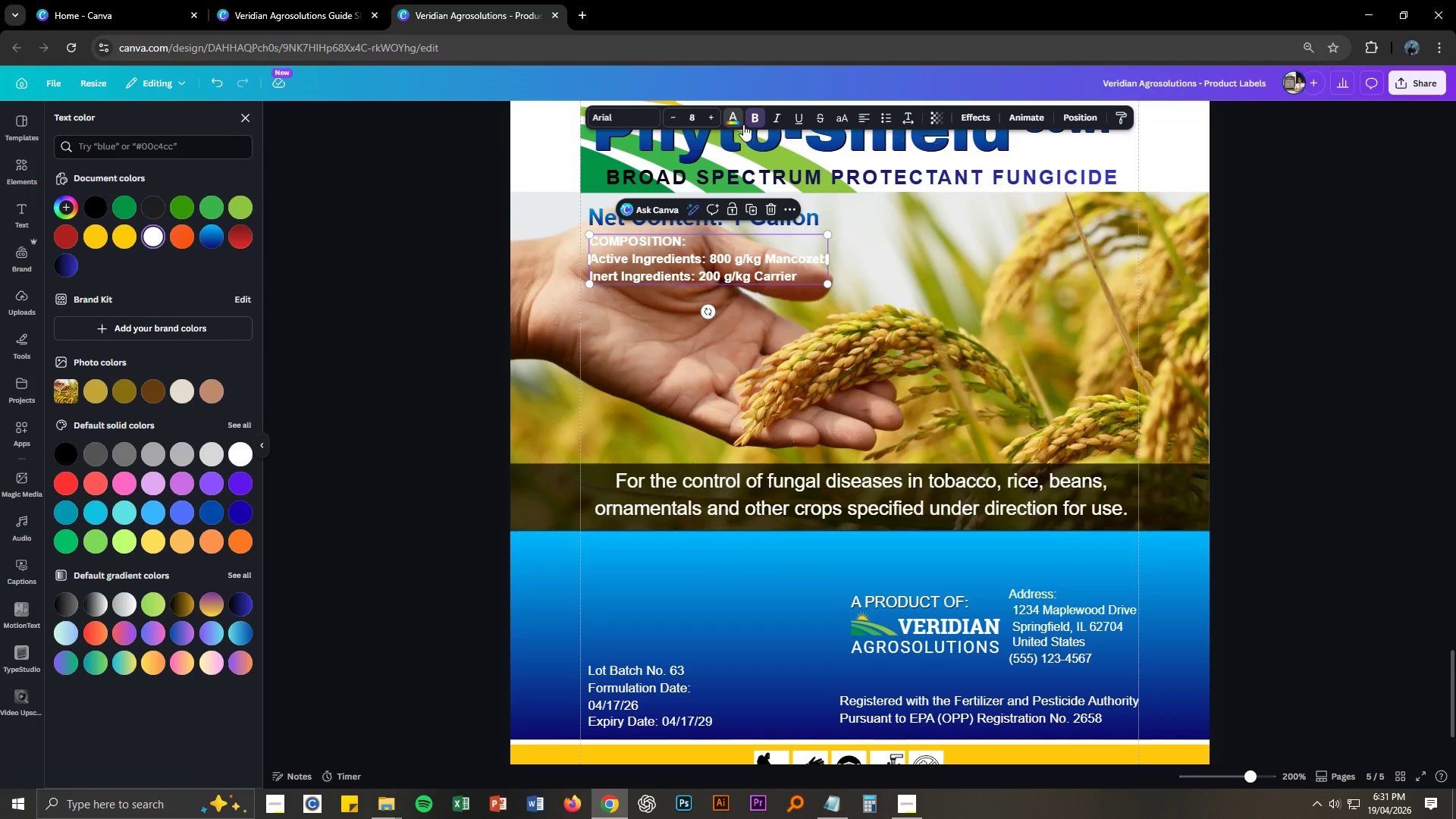 
left_click([1349, 378])
 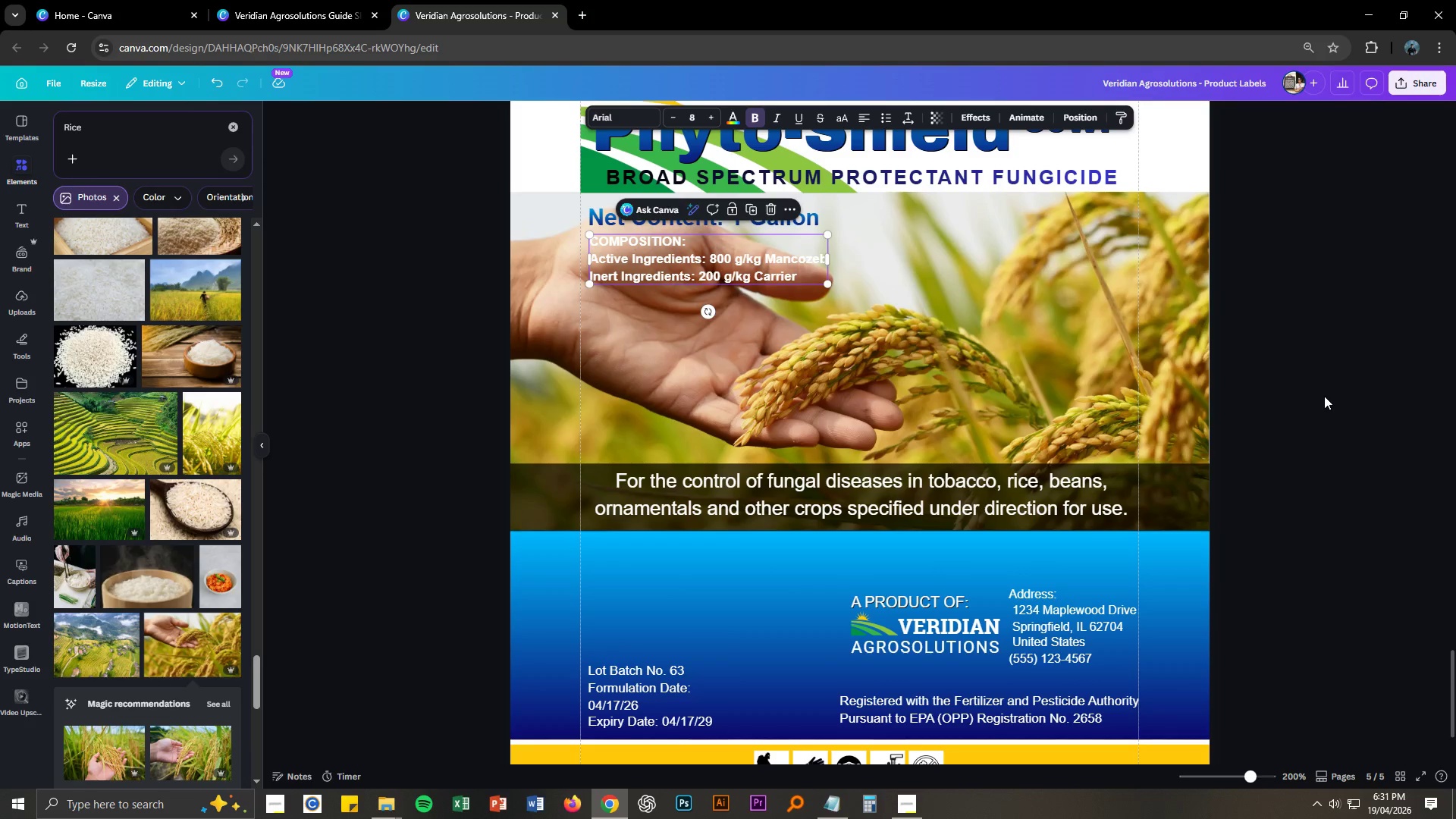 
scroll: coordinate [1324, 396], scroll_direction: up, amount: 2.0
 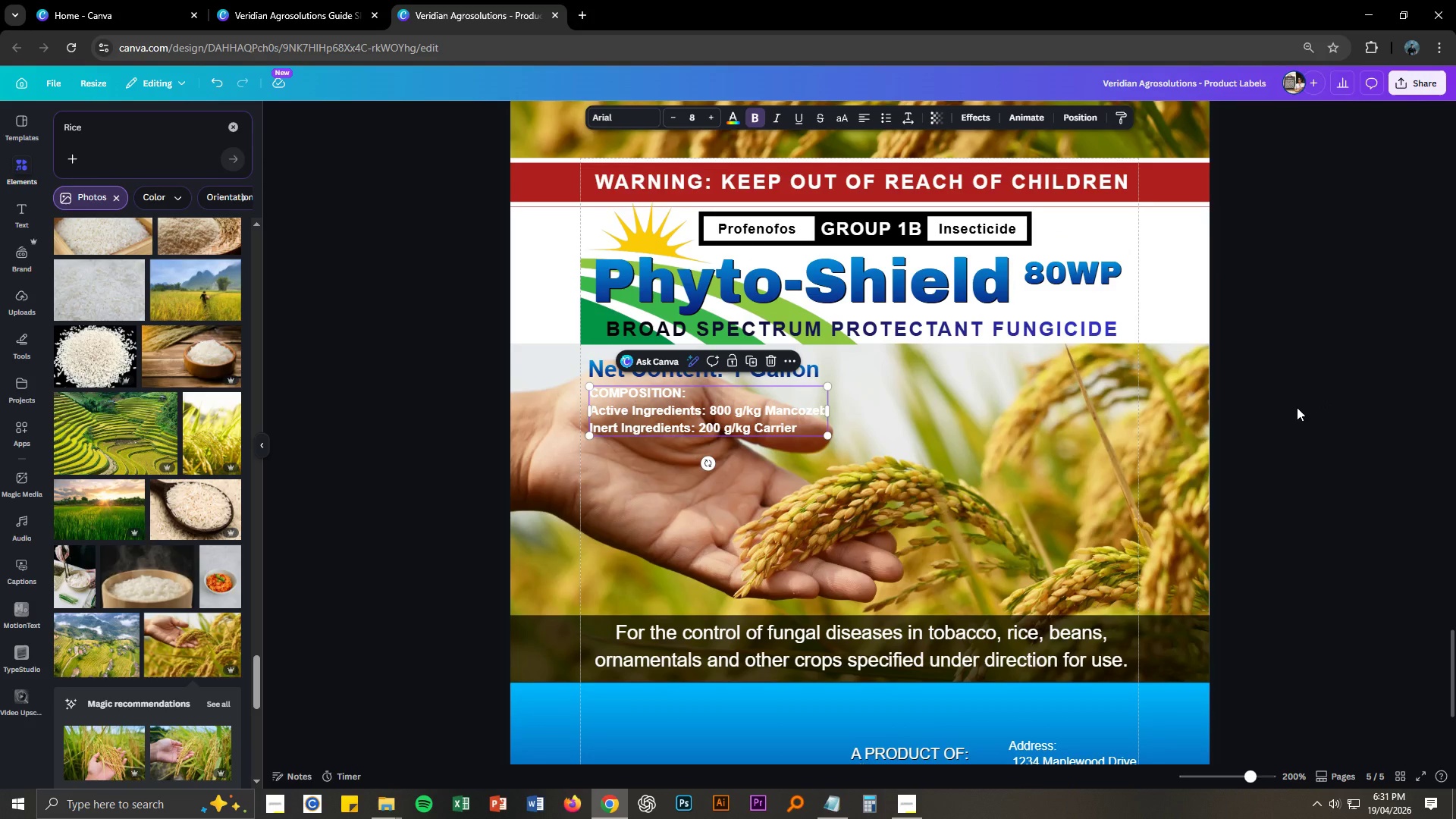 
scroll: coordinate [1289, 413], scroll_direction: down, amount: 1.0
 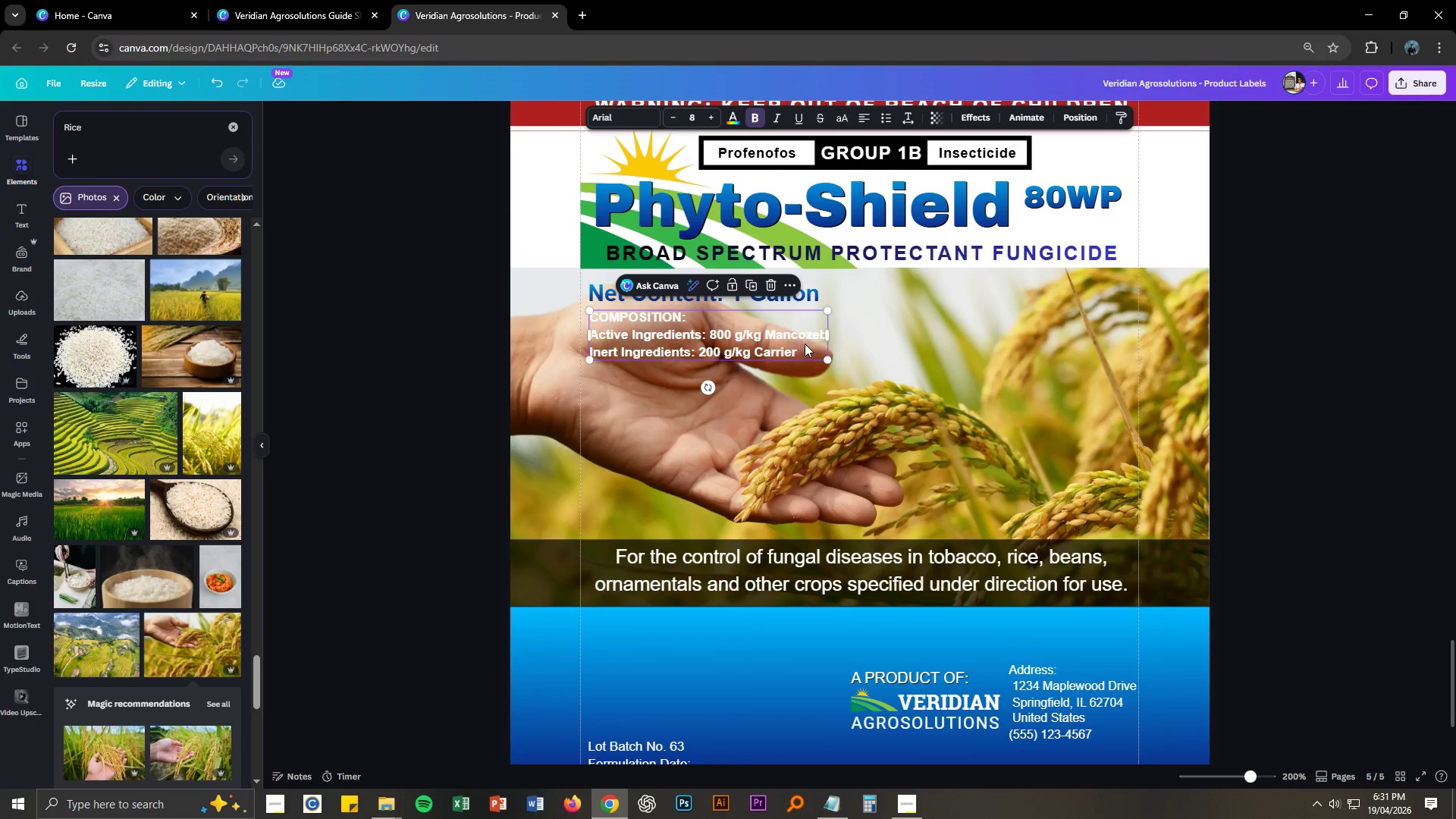 
left_click_drag(start_coordinate=[802, 340], to_coordinate=[799, 645])
 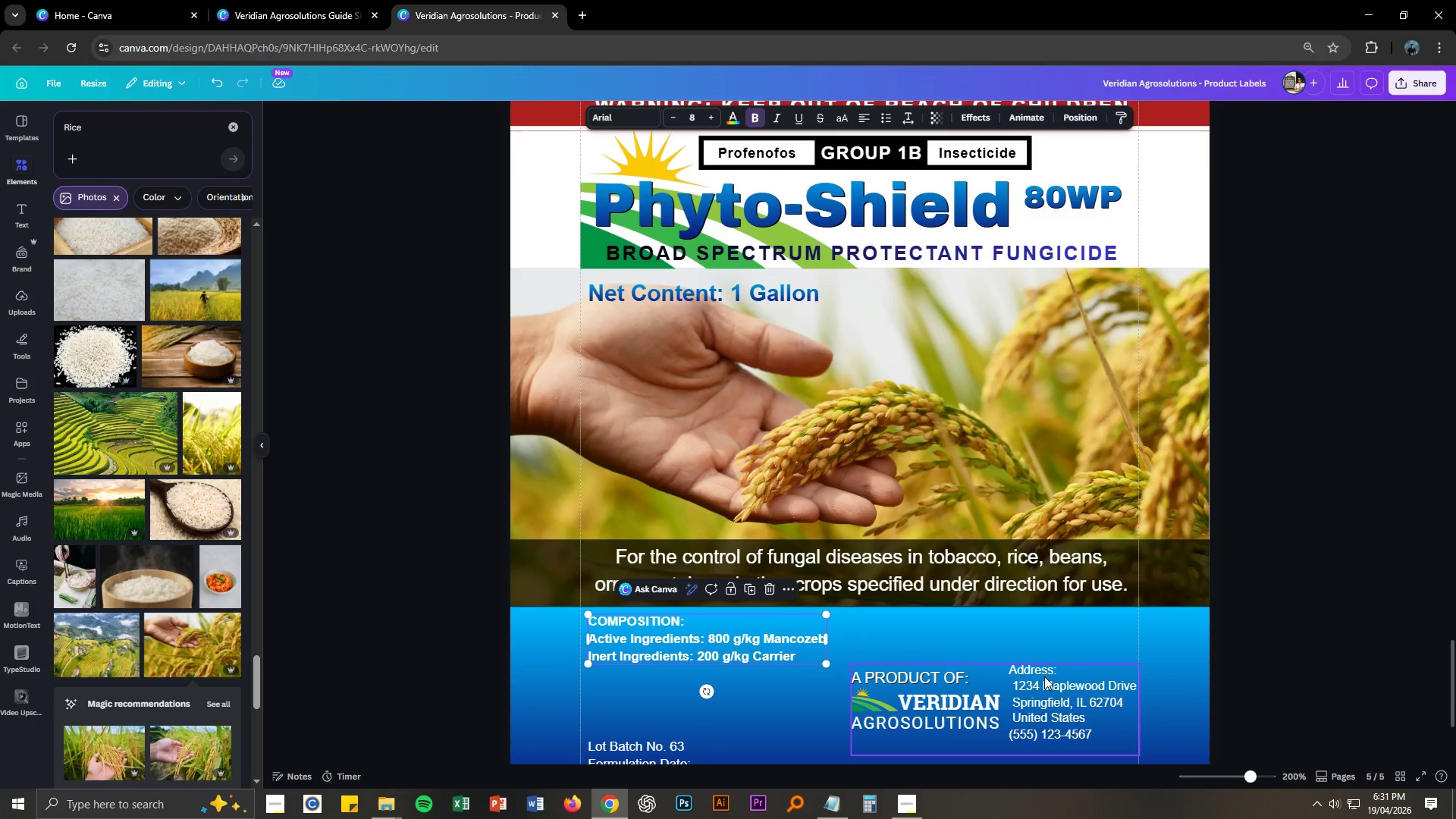 
scroll: coordinate [1063, 673], scroll_direction: down, amount: 2.0
 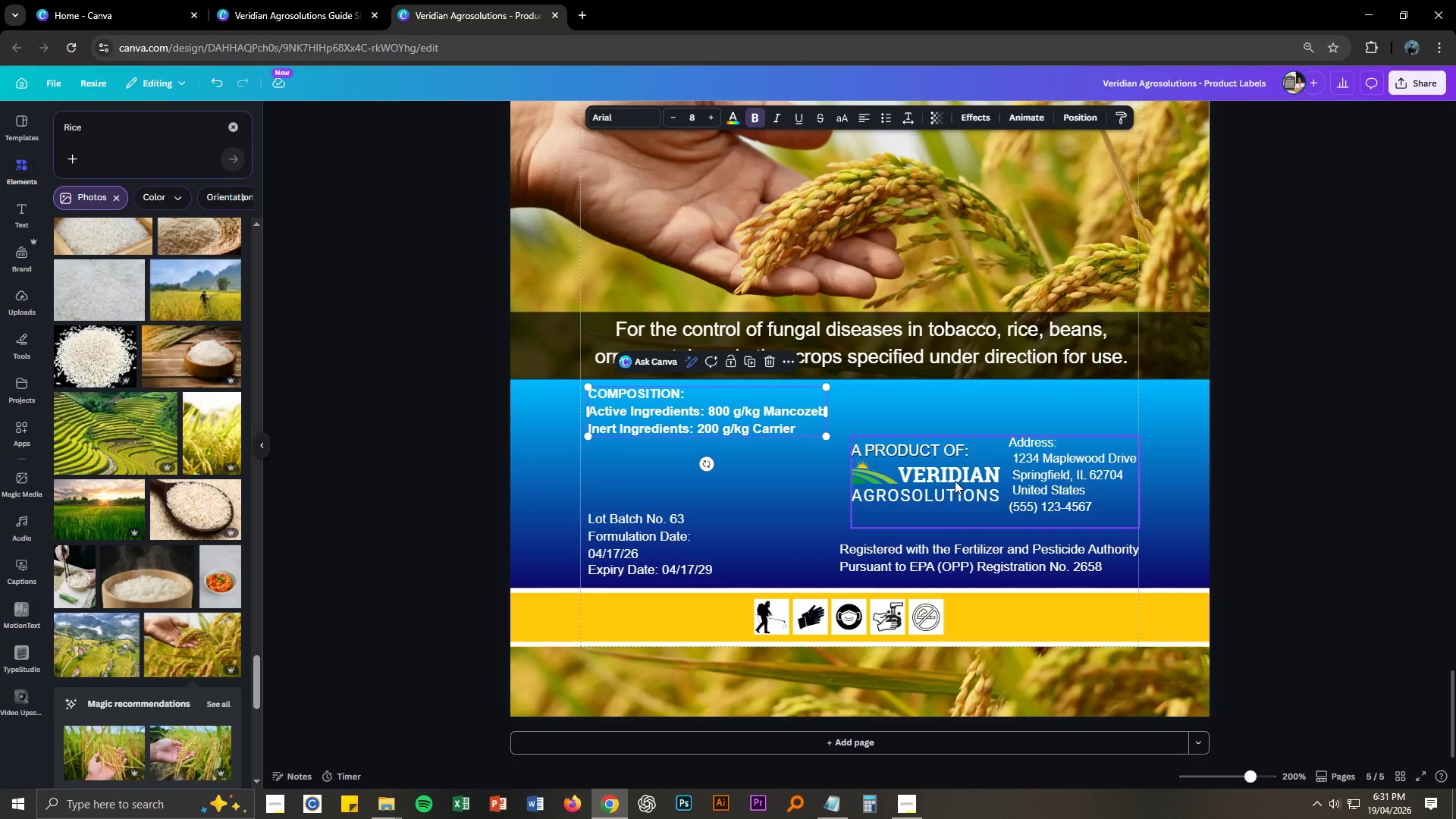 
left_click_drag(start_coordinate=[649, 522], to_coordinate=[1060, 397])
 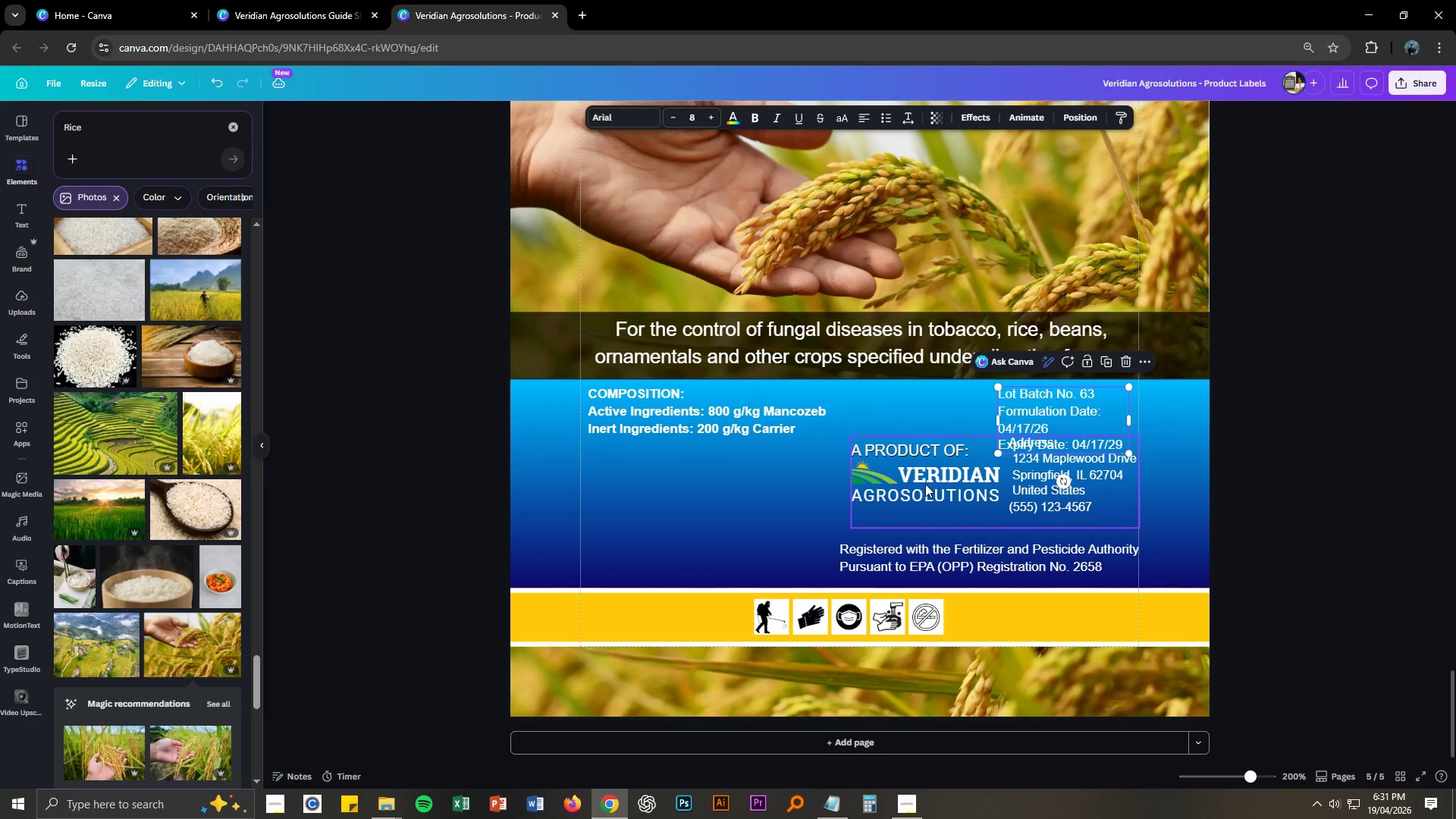 
left_click_drag(start_coordinate=[915, 485], to_coordinate=[651, 552])
 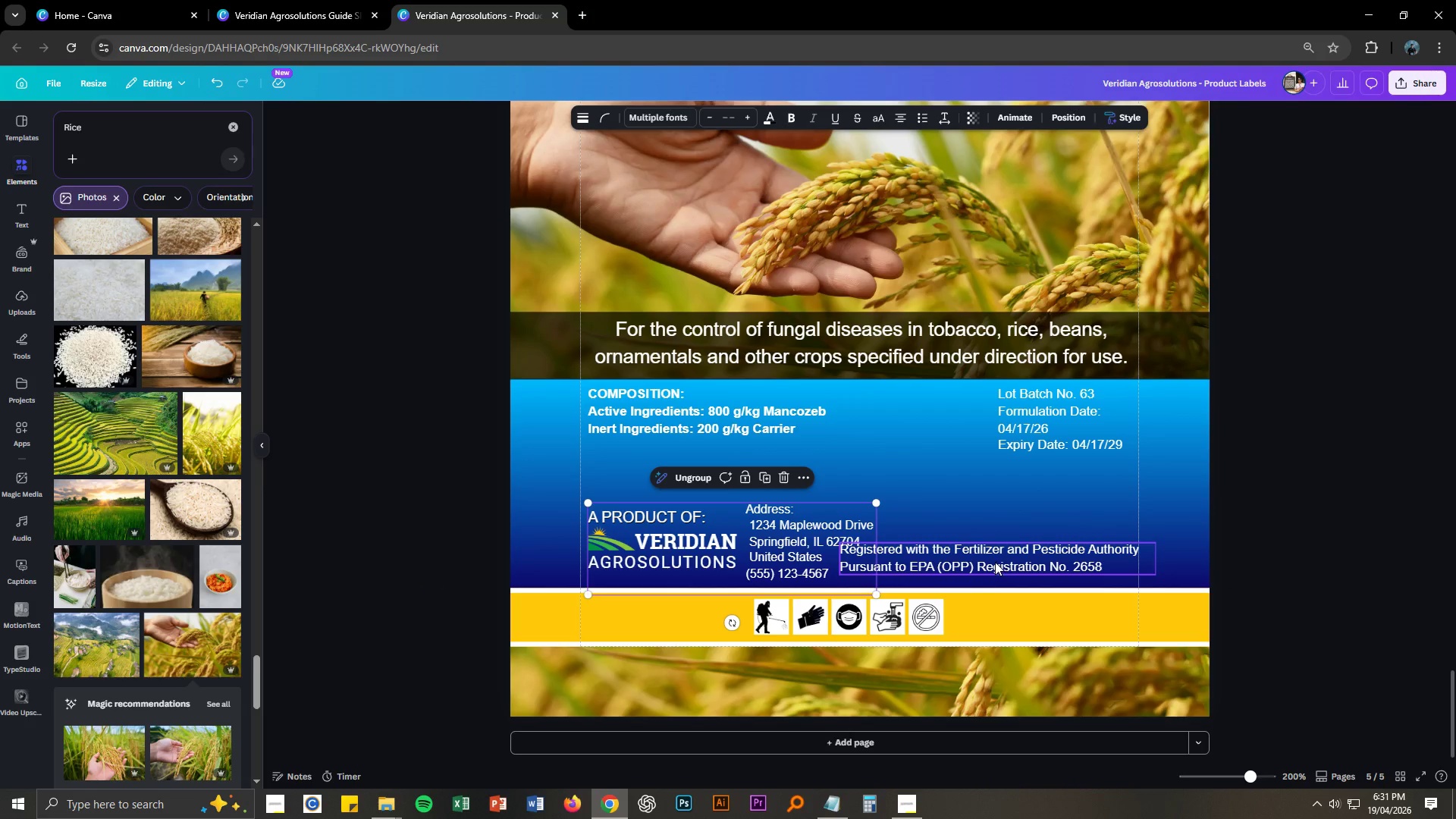 
left_click_drag(start_coordinate=[995, 562], to_coordinate=[743, 622])
 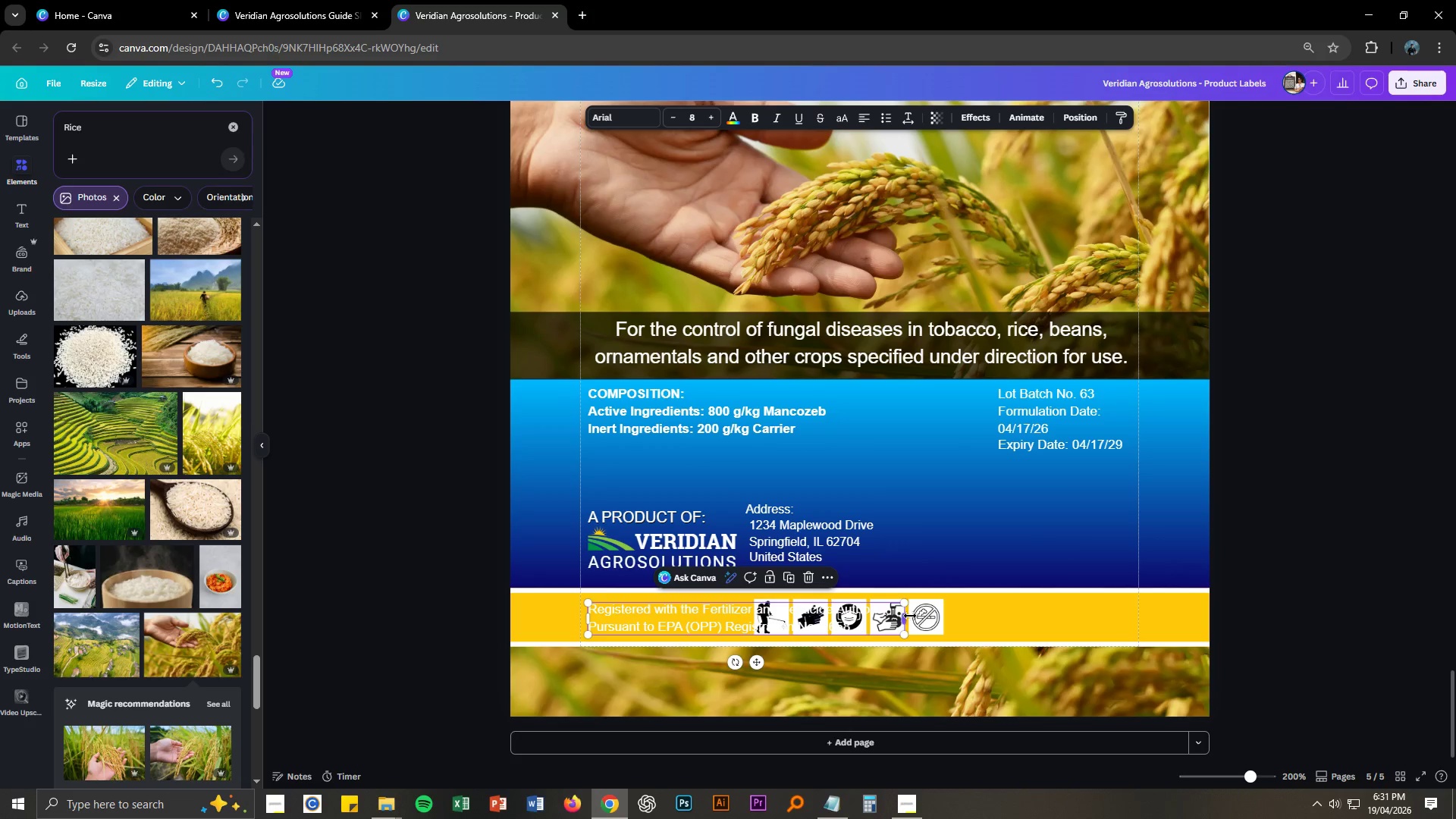 
key(Control+ControlLeft)
 